 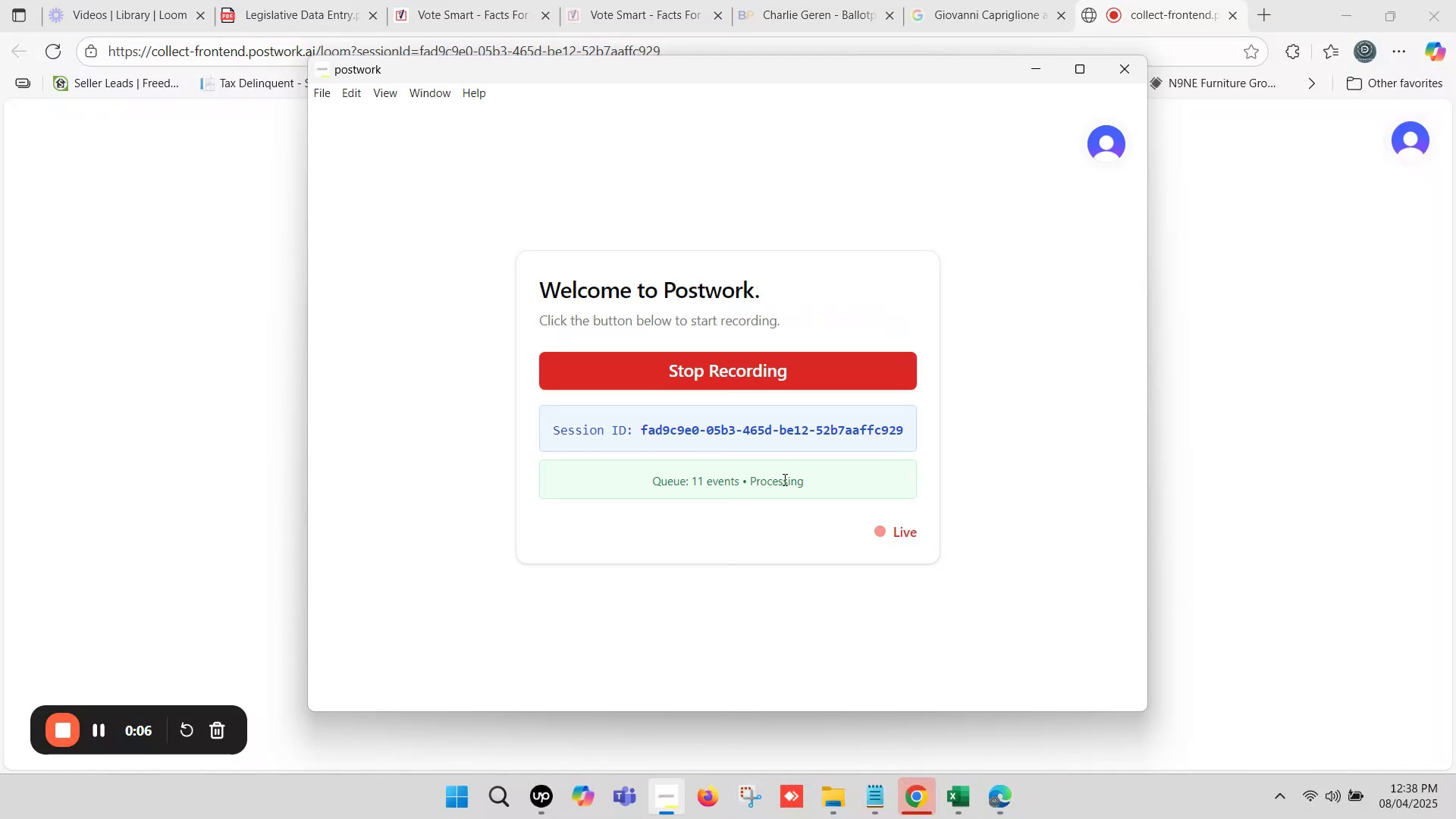 
left_click([1159, 0])
 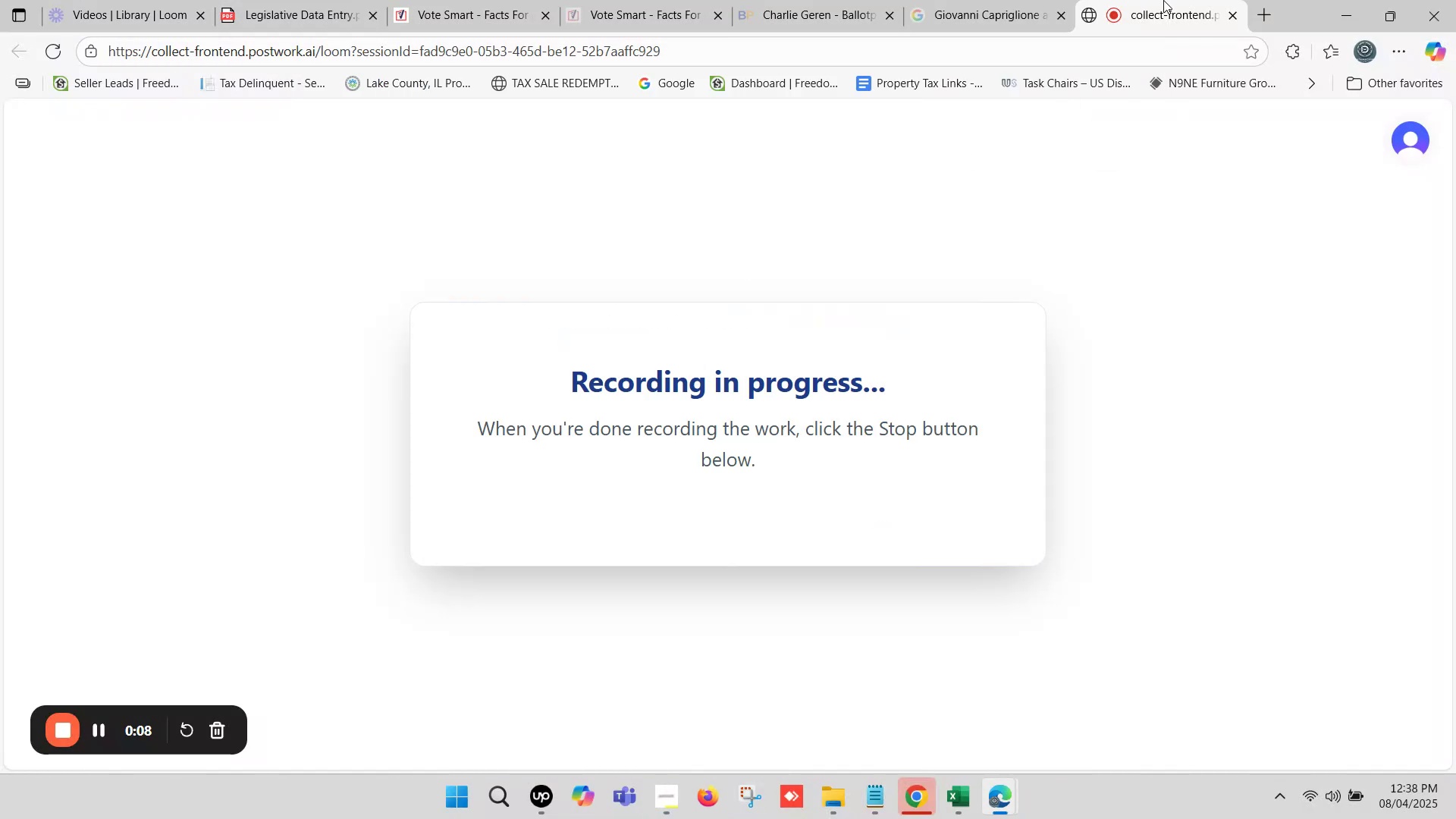 
left_click_drag(start_coordinate=[1166, 0], to_coordinate=[300, 0])
 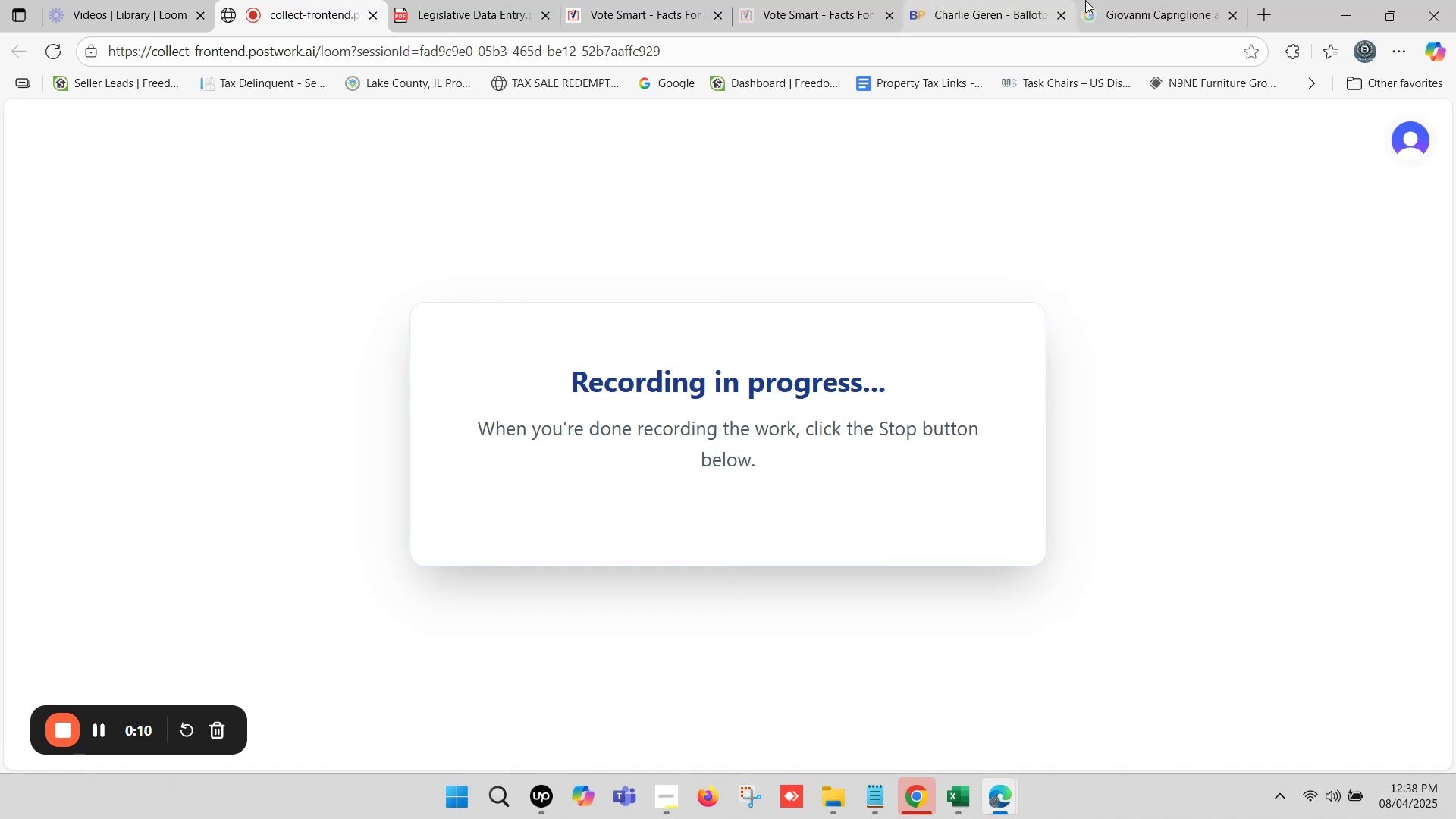 
left_click([1162, 0])
 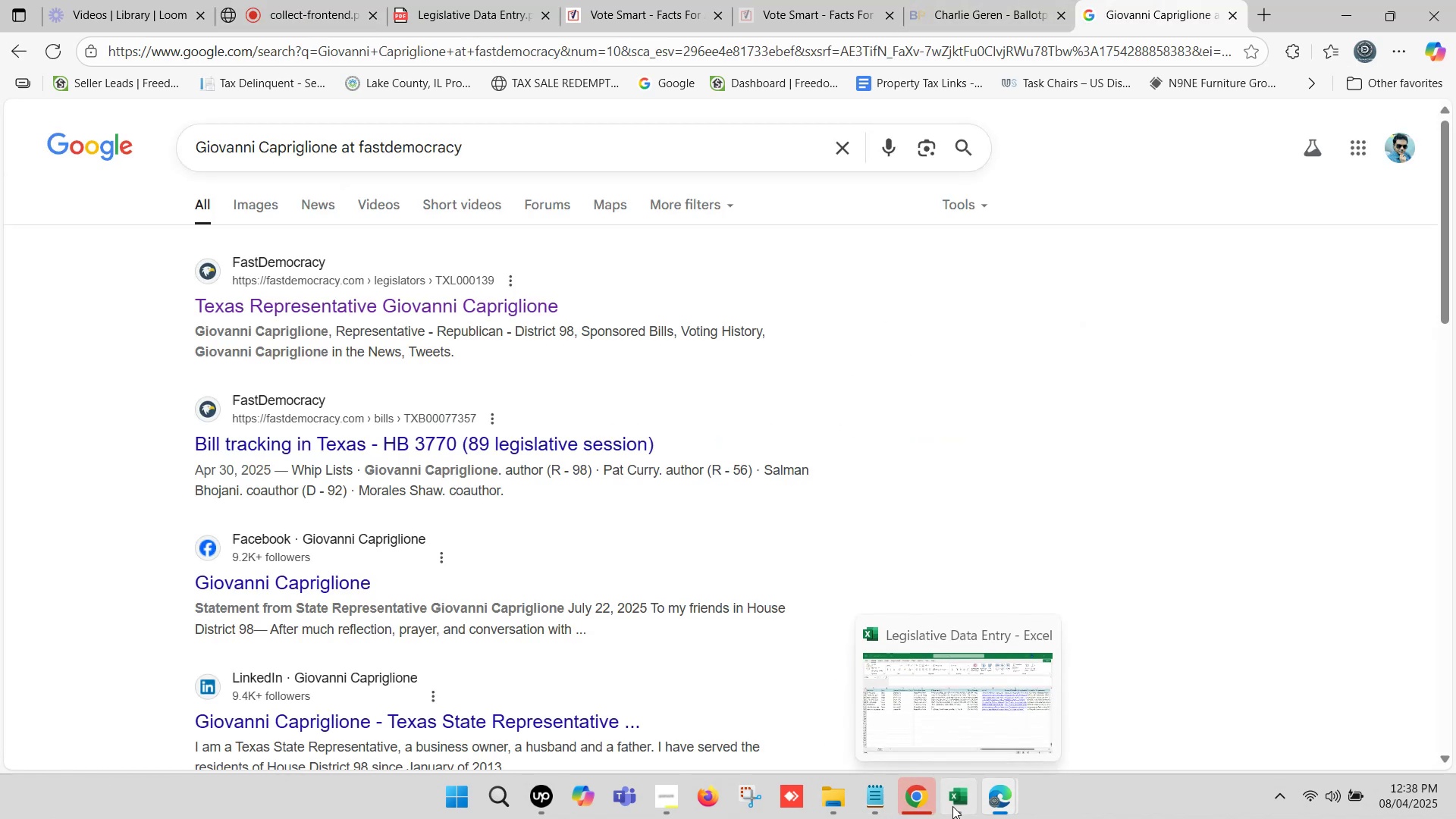 
left_click([952, 806])
 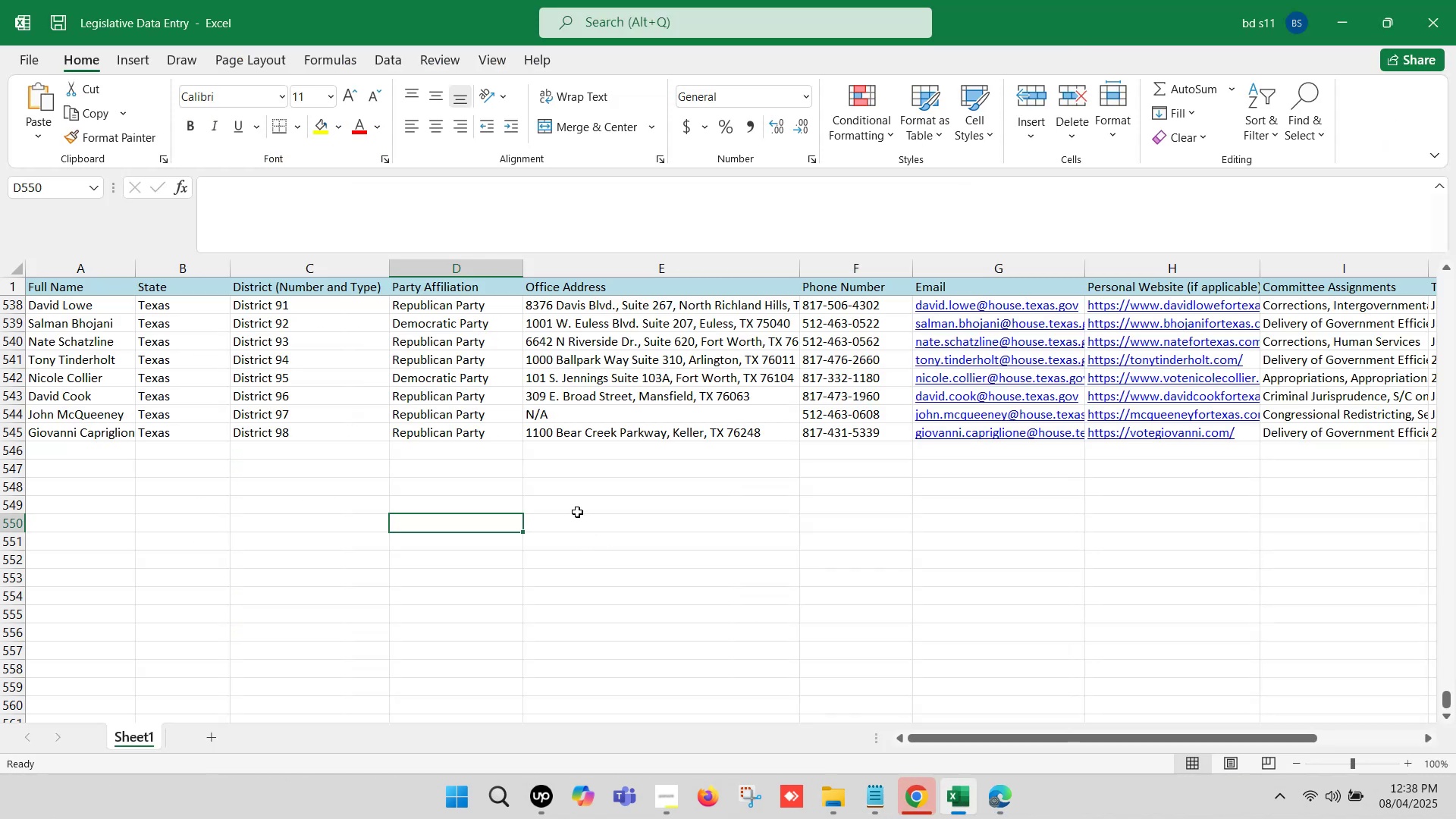 
left_click([573, 512])
 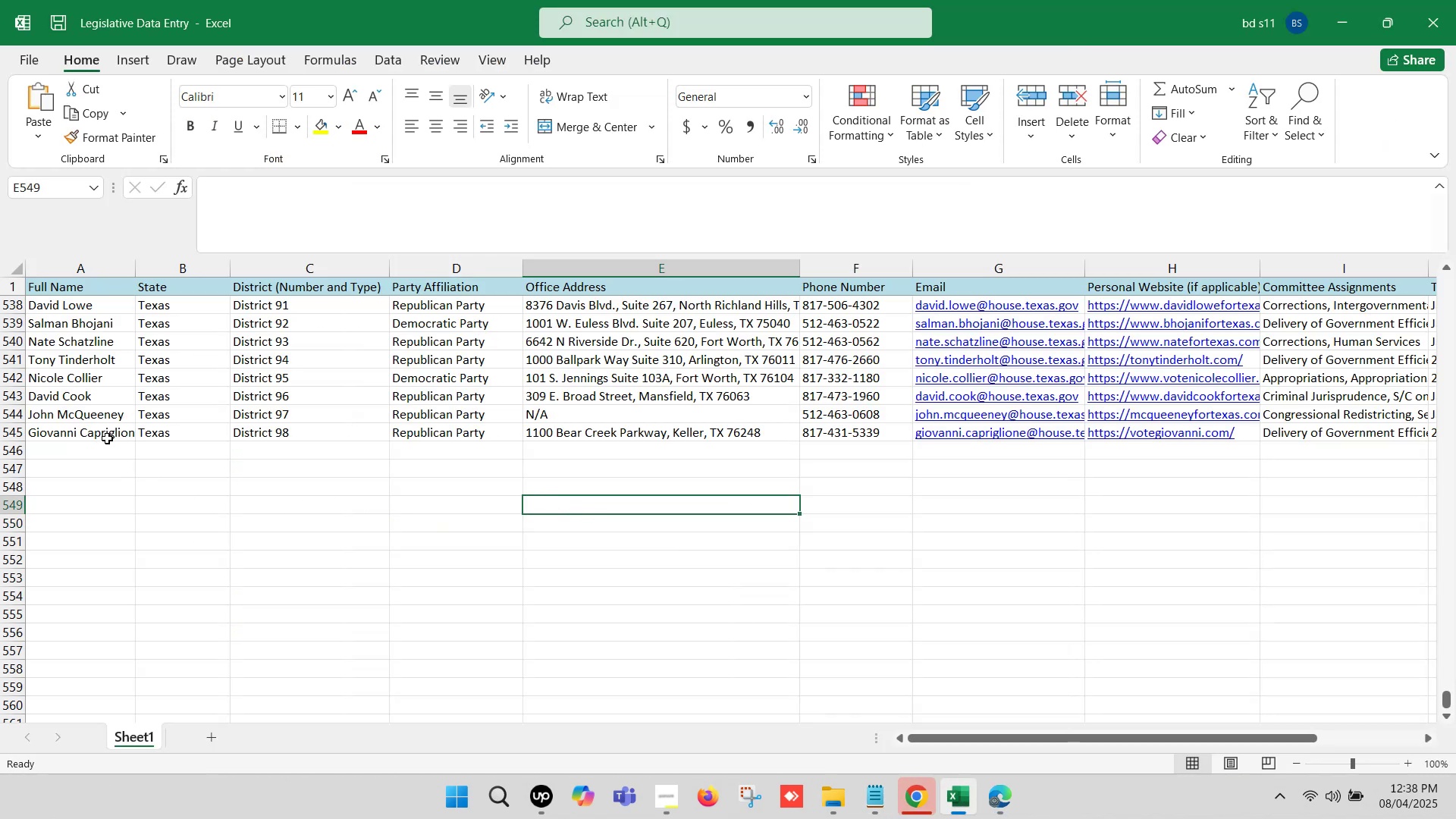 
left_click([107, 435])
 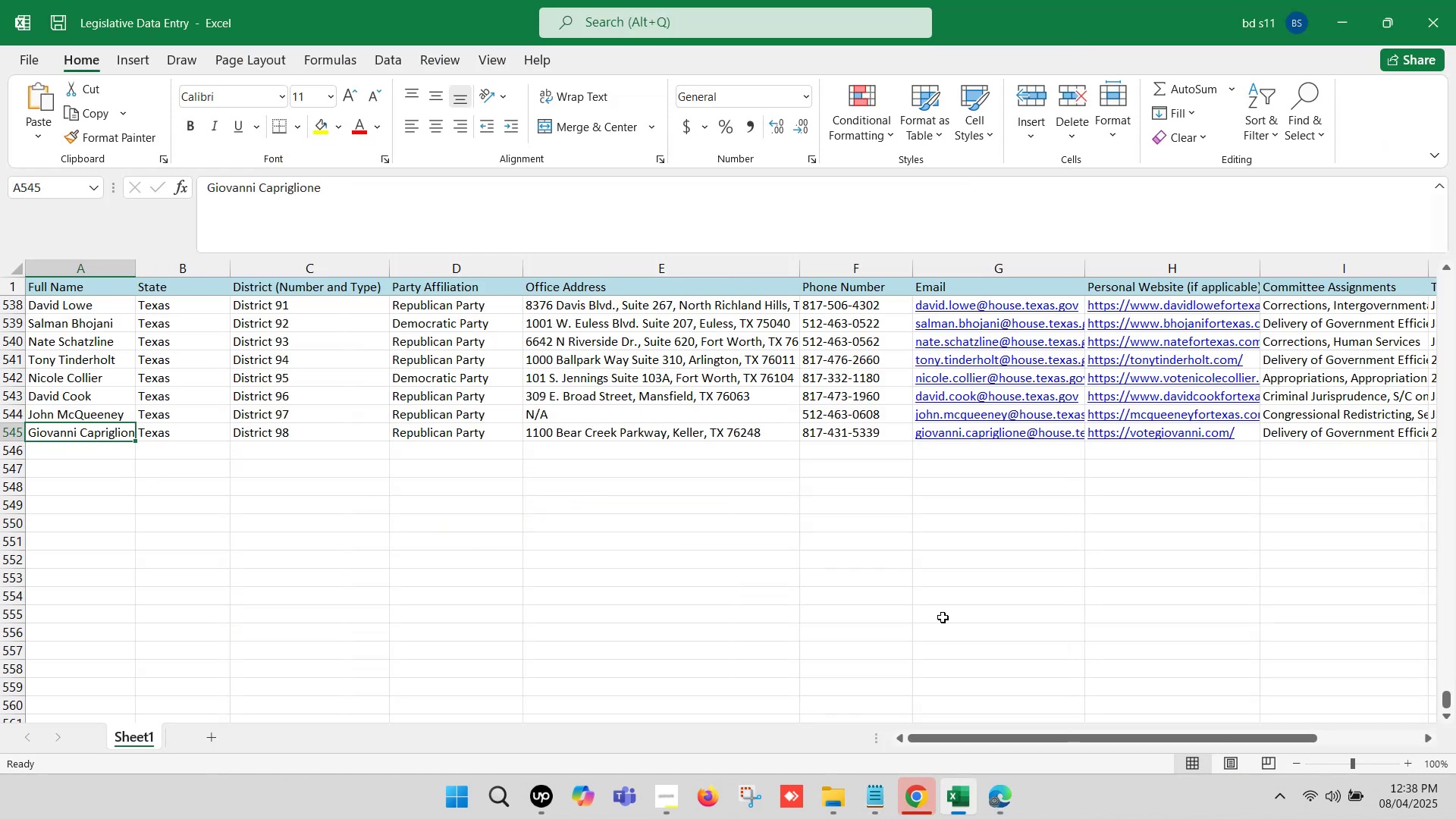 
key(Control+C)
 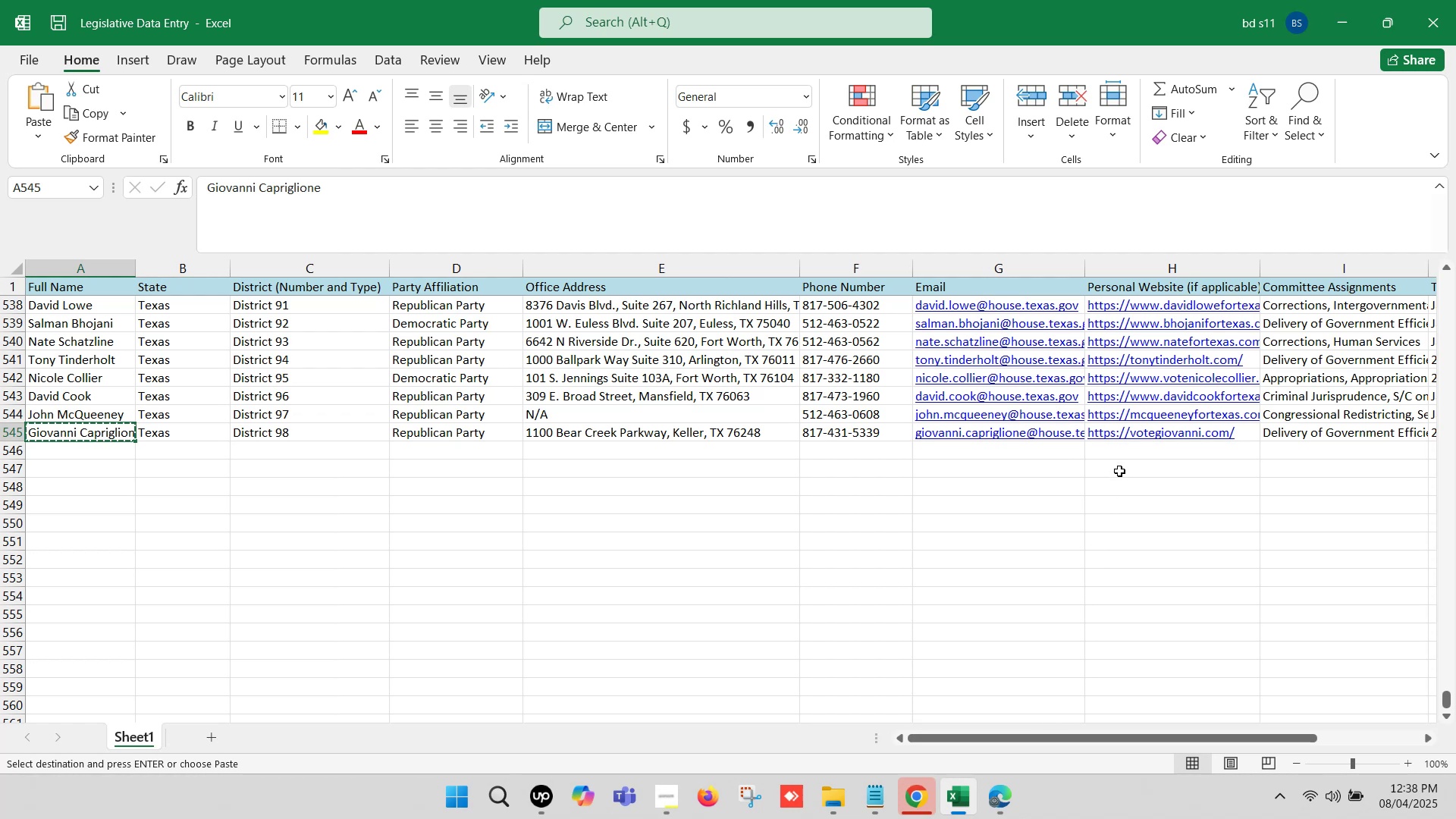 
key(ArrowRight)
 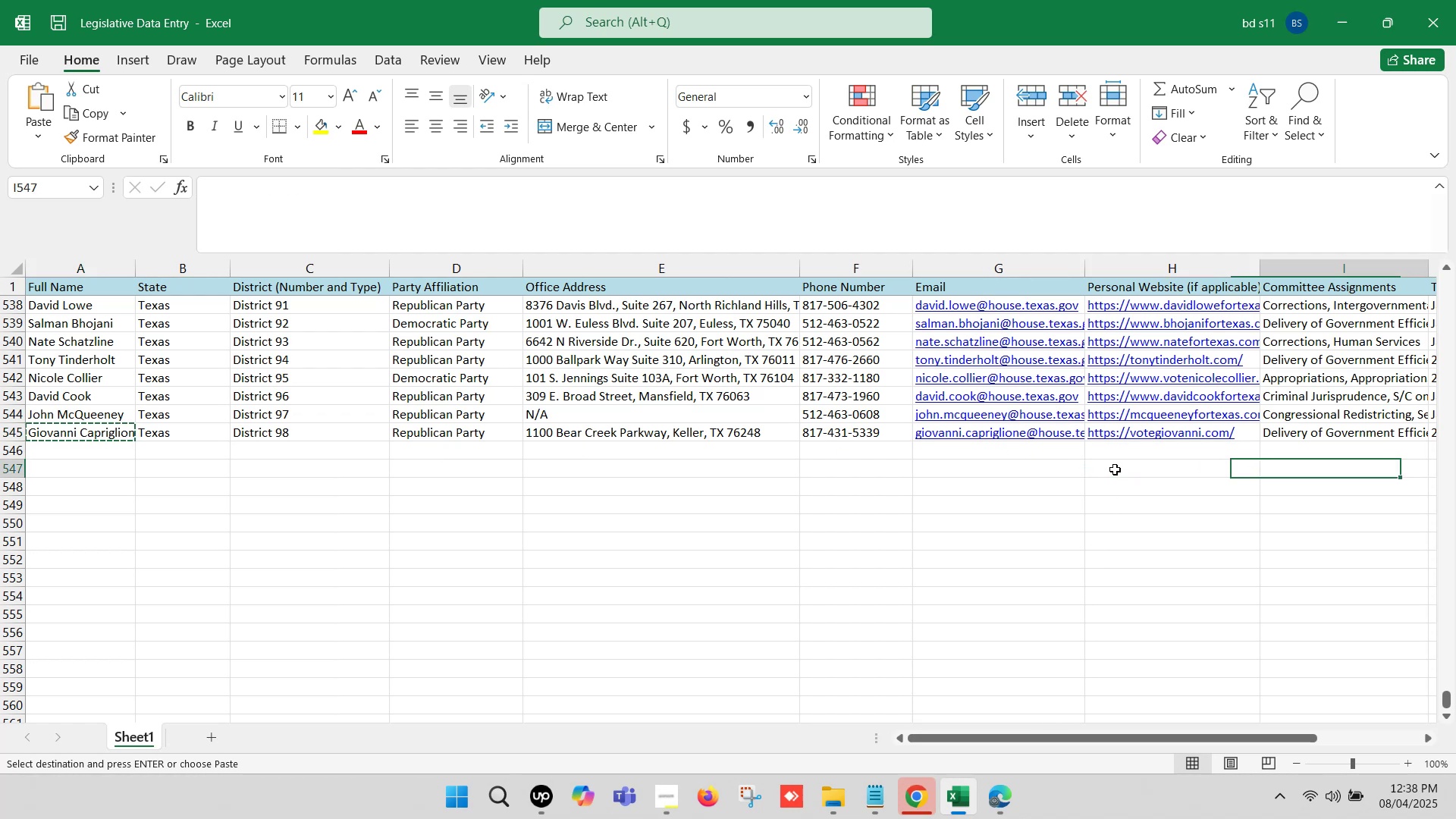 
key(ArrowRight)
 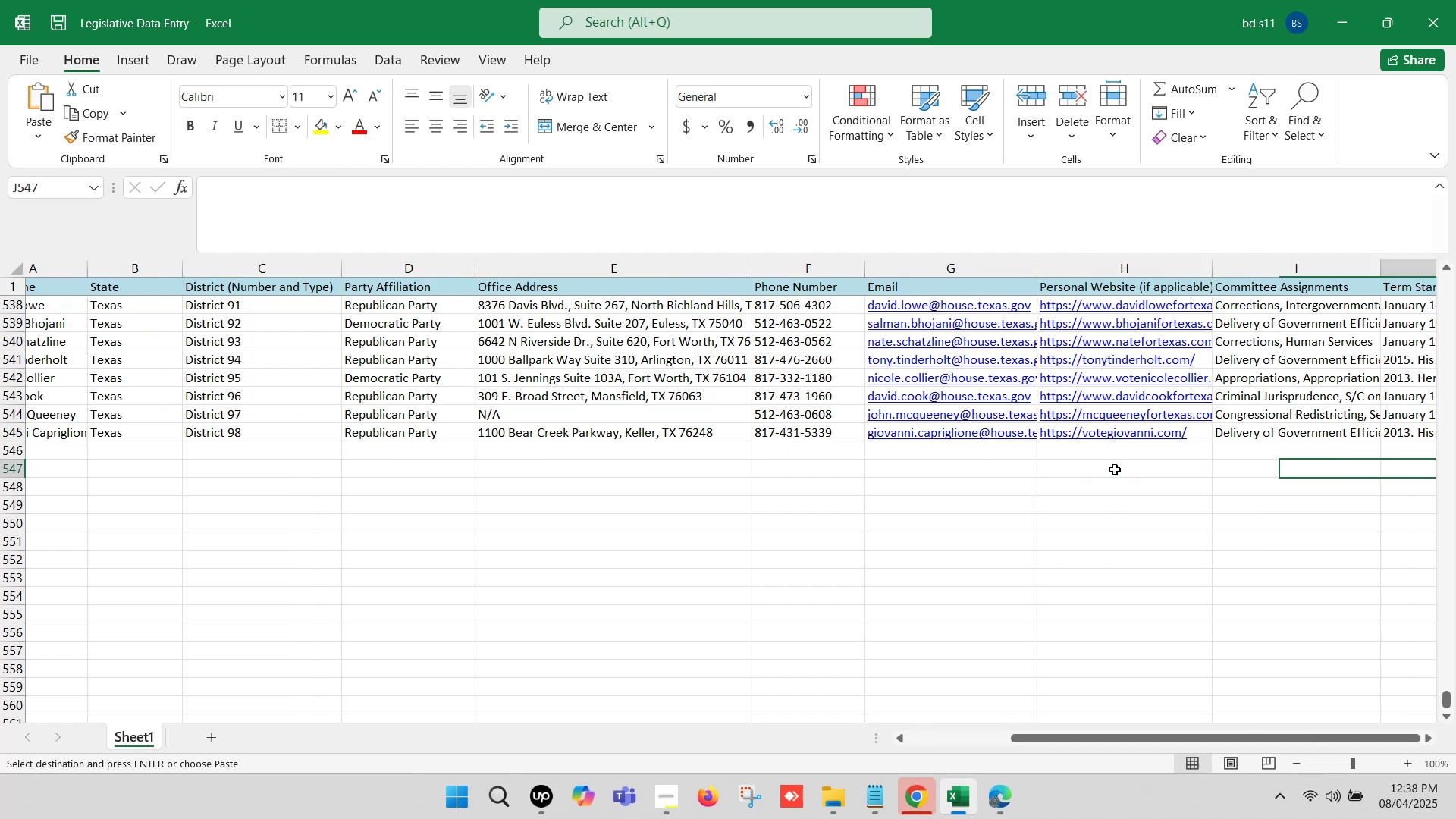 
key(ArrowRight)
 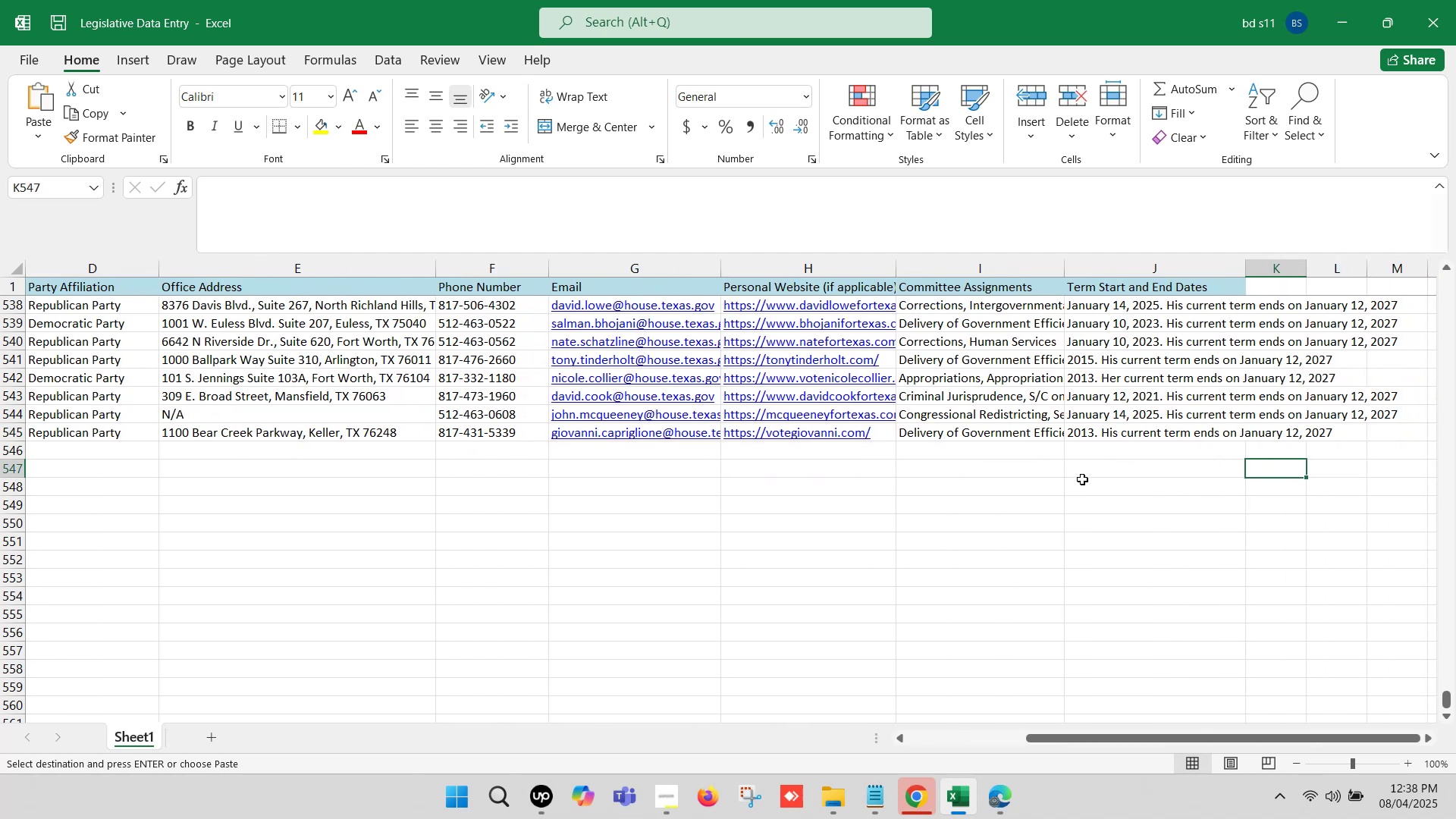 
left_click([1082, 479])
 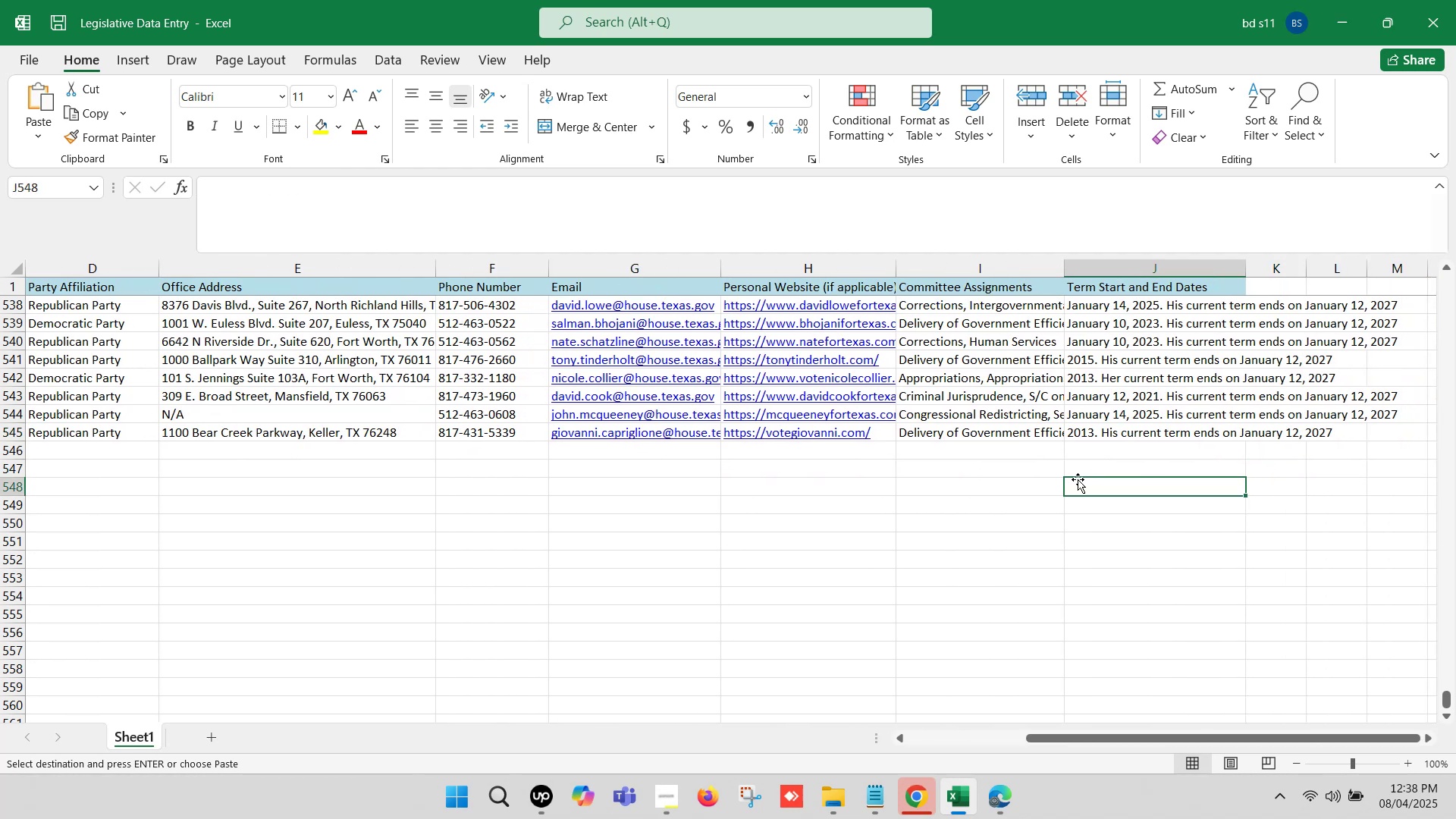 
hold_key(key=ArrowLeft, duration=1.19)
 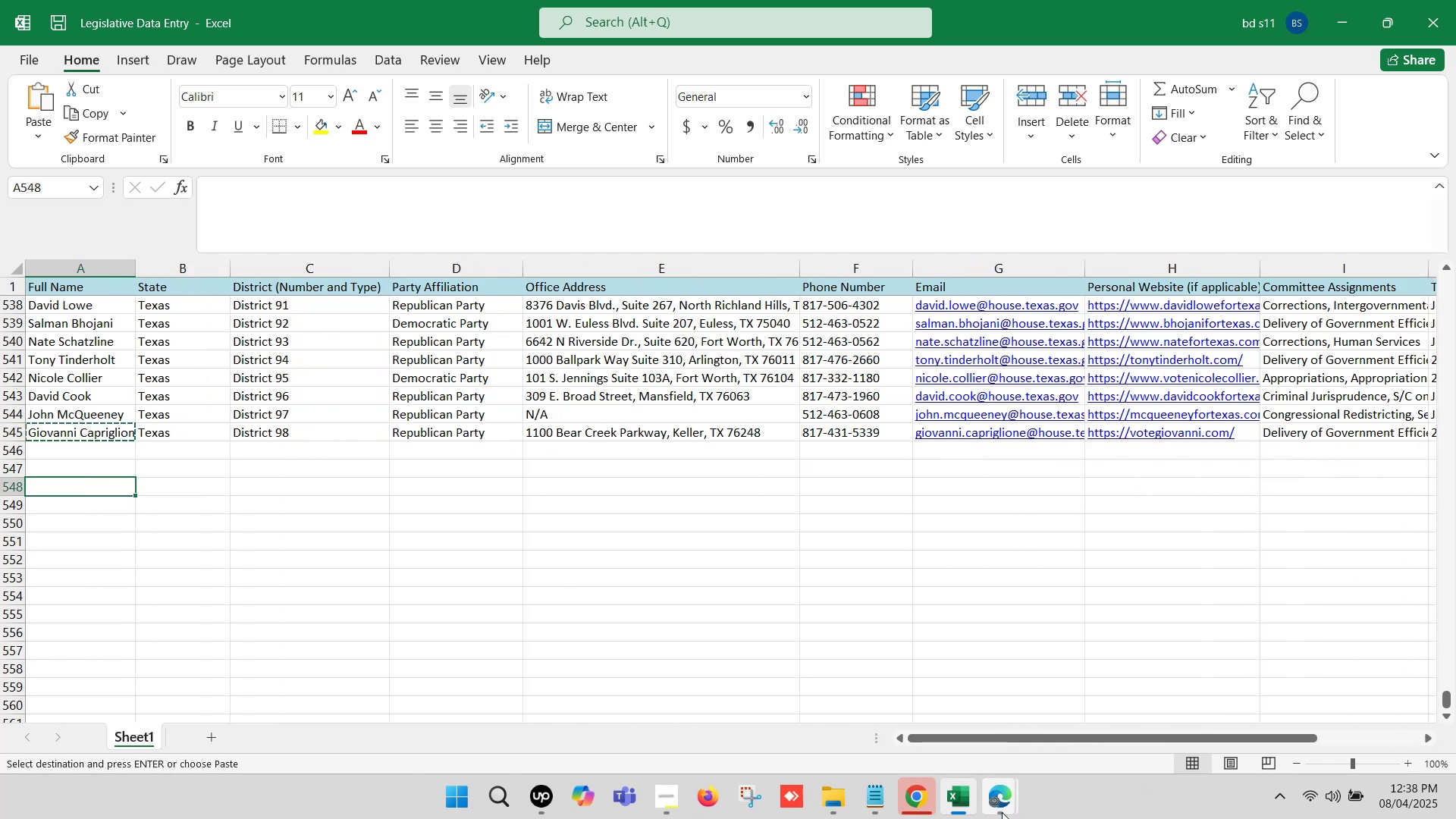 
left_click([1003, 814])
 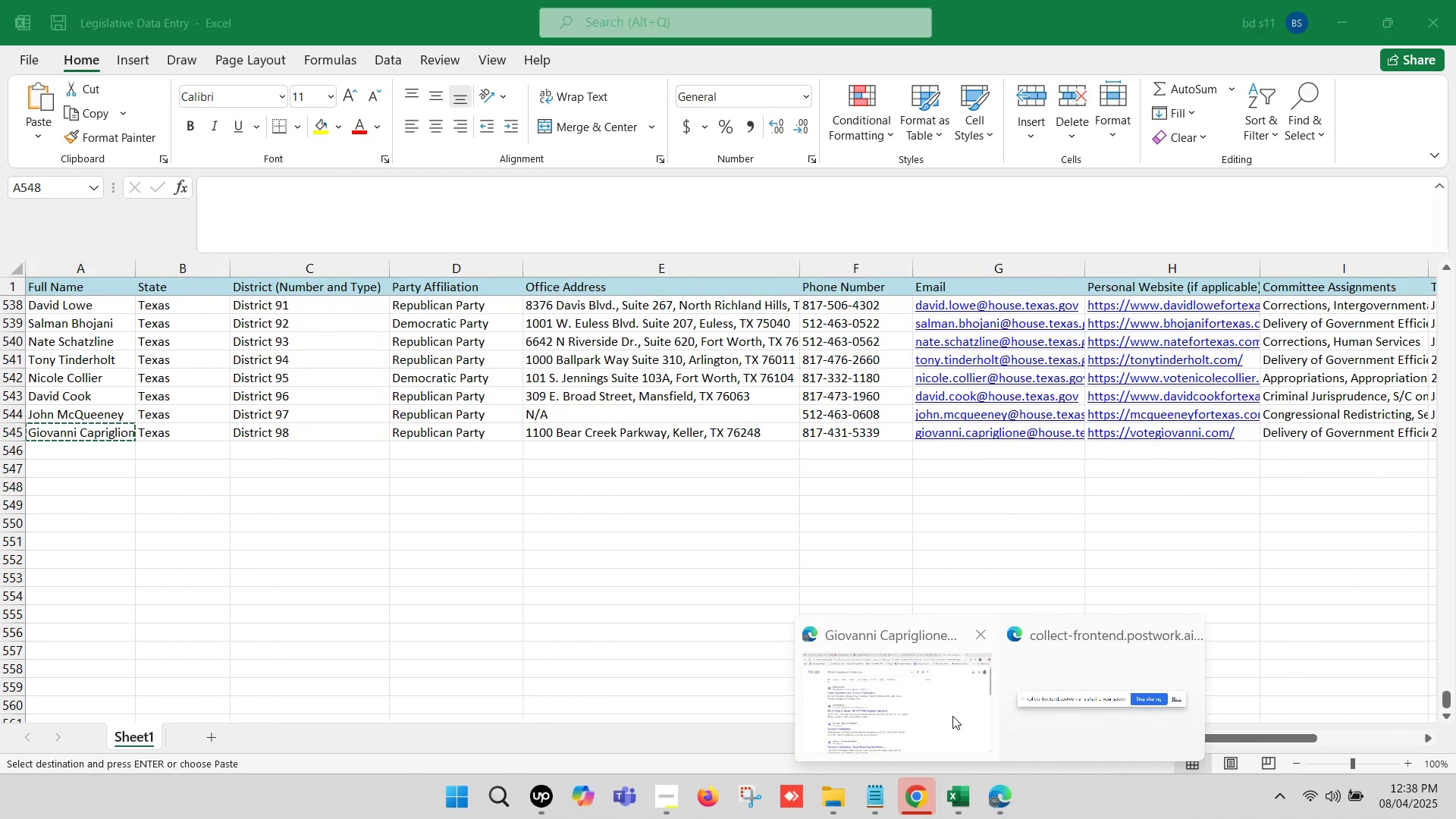 
left_click([937, 693])
 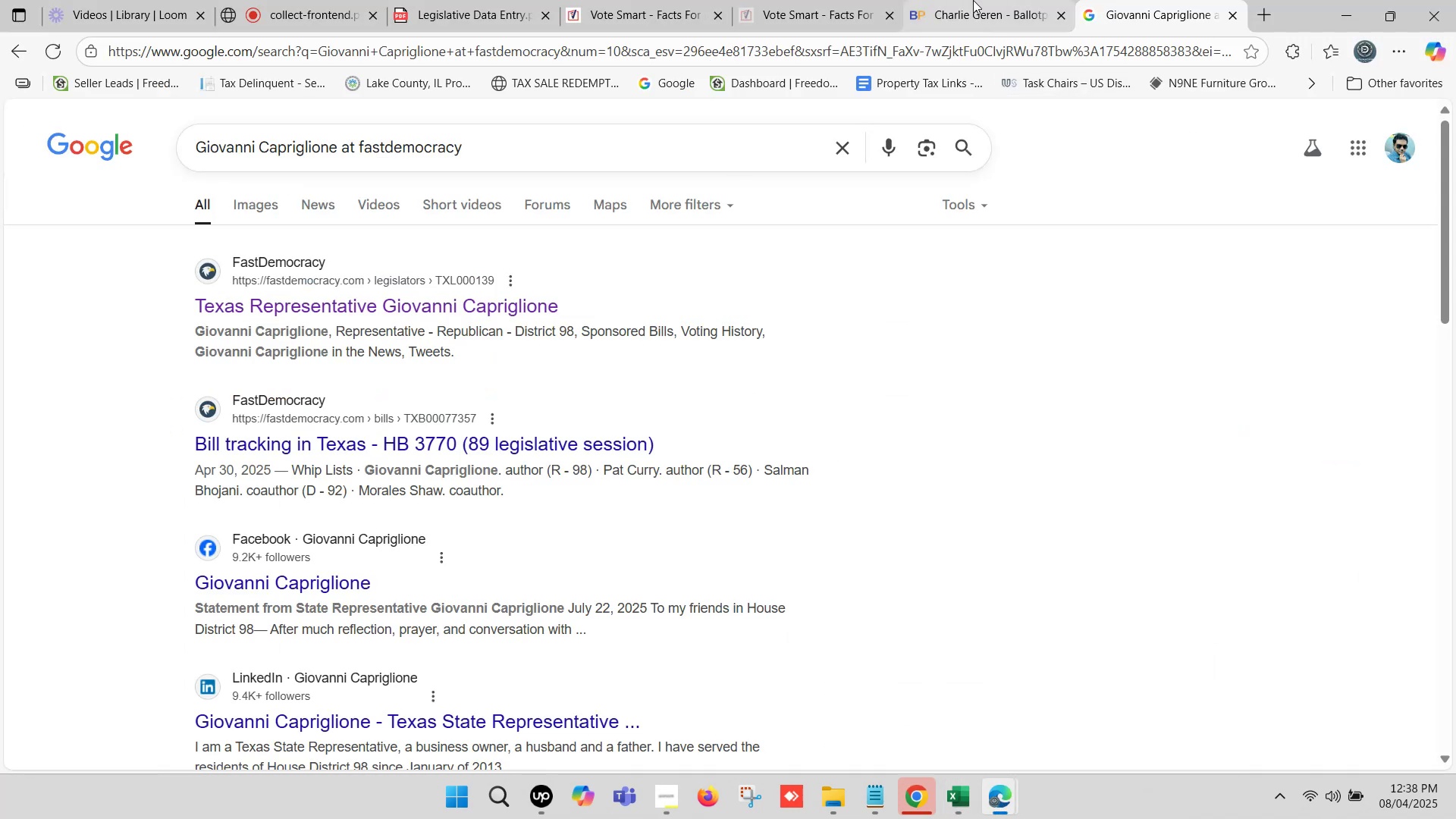 
left_click([982, 0])
 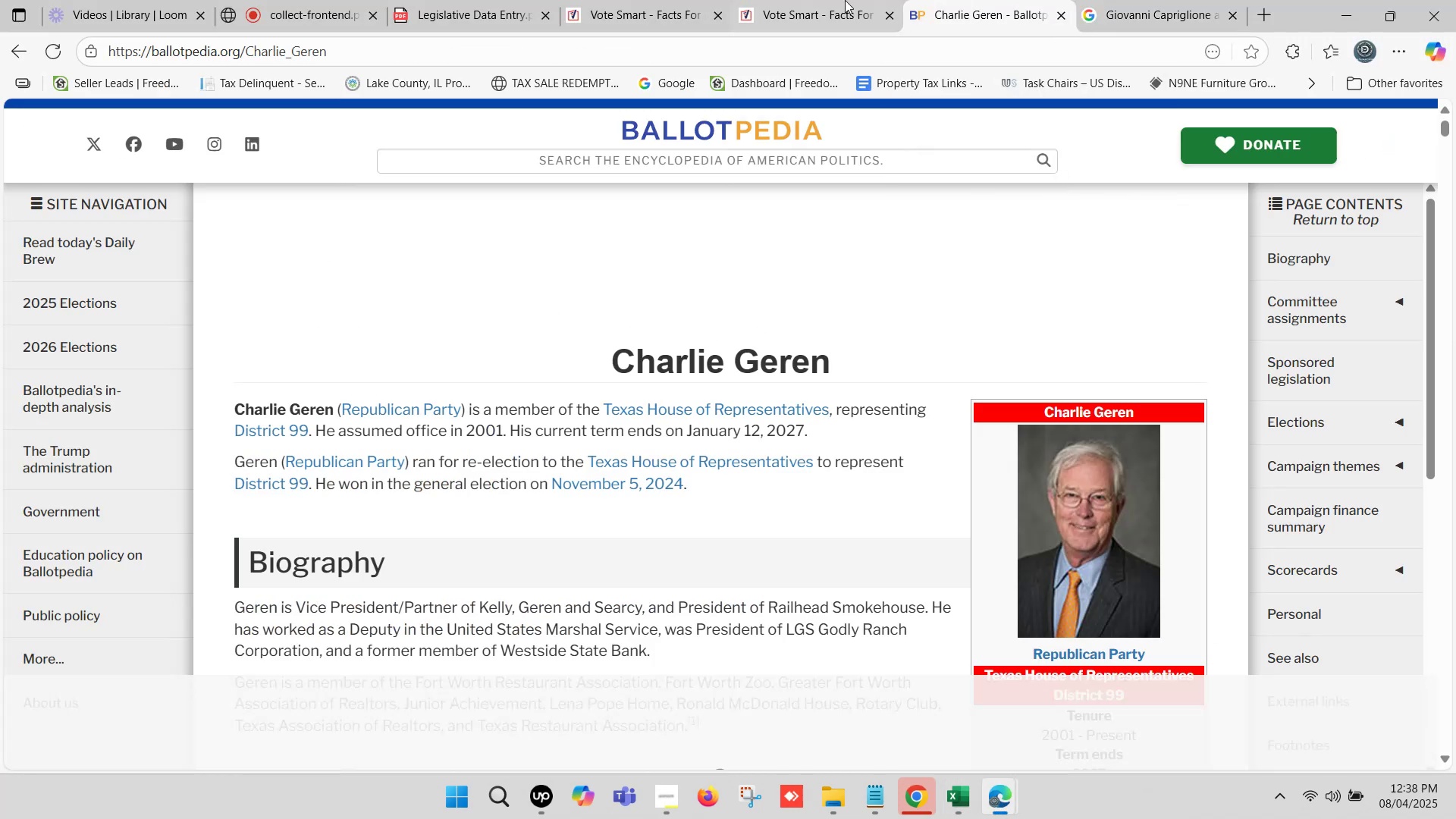 
left_click([821, 0])
 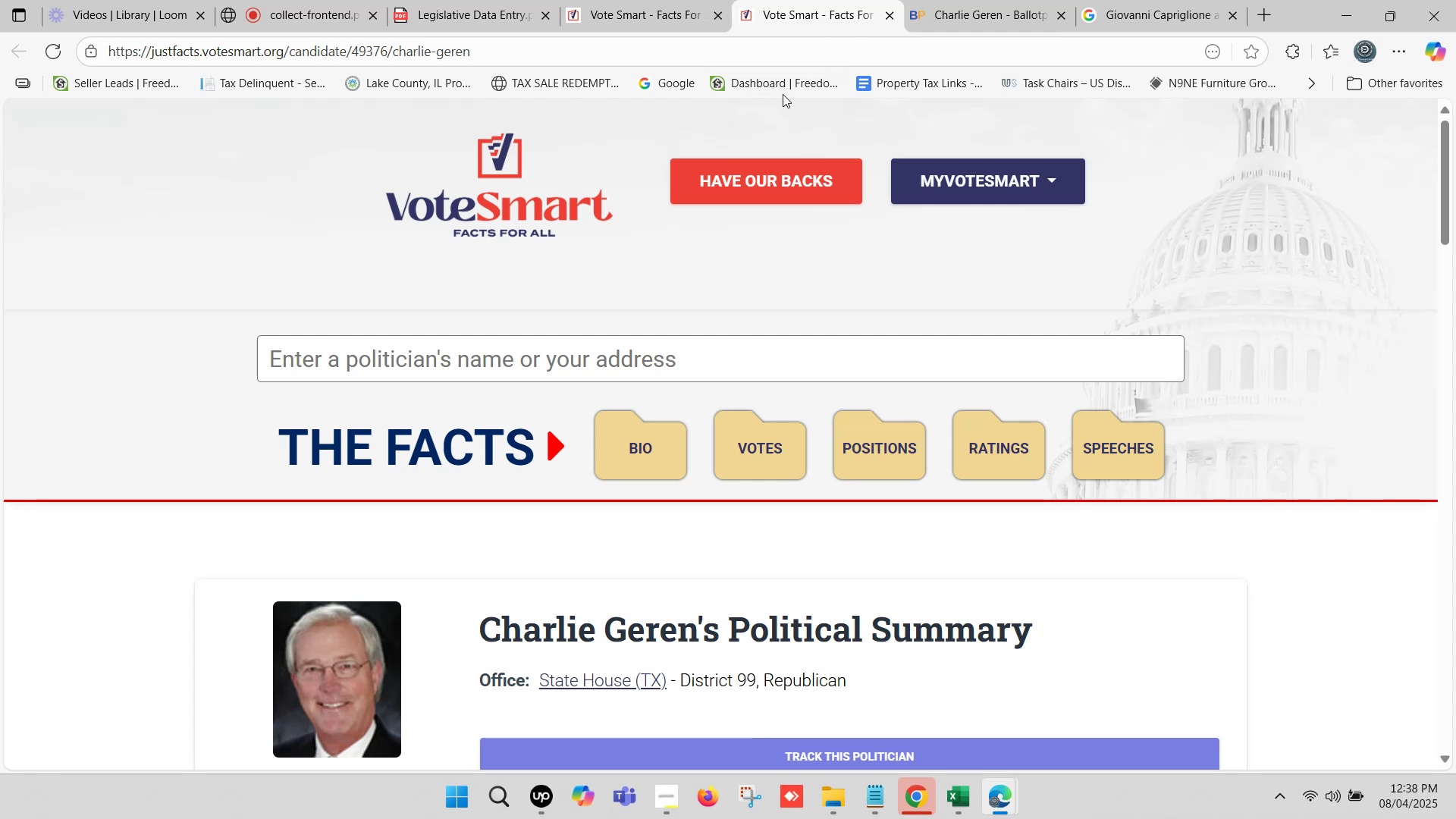 
left_click([634, 0])
 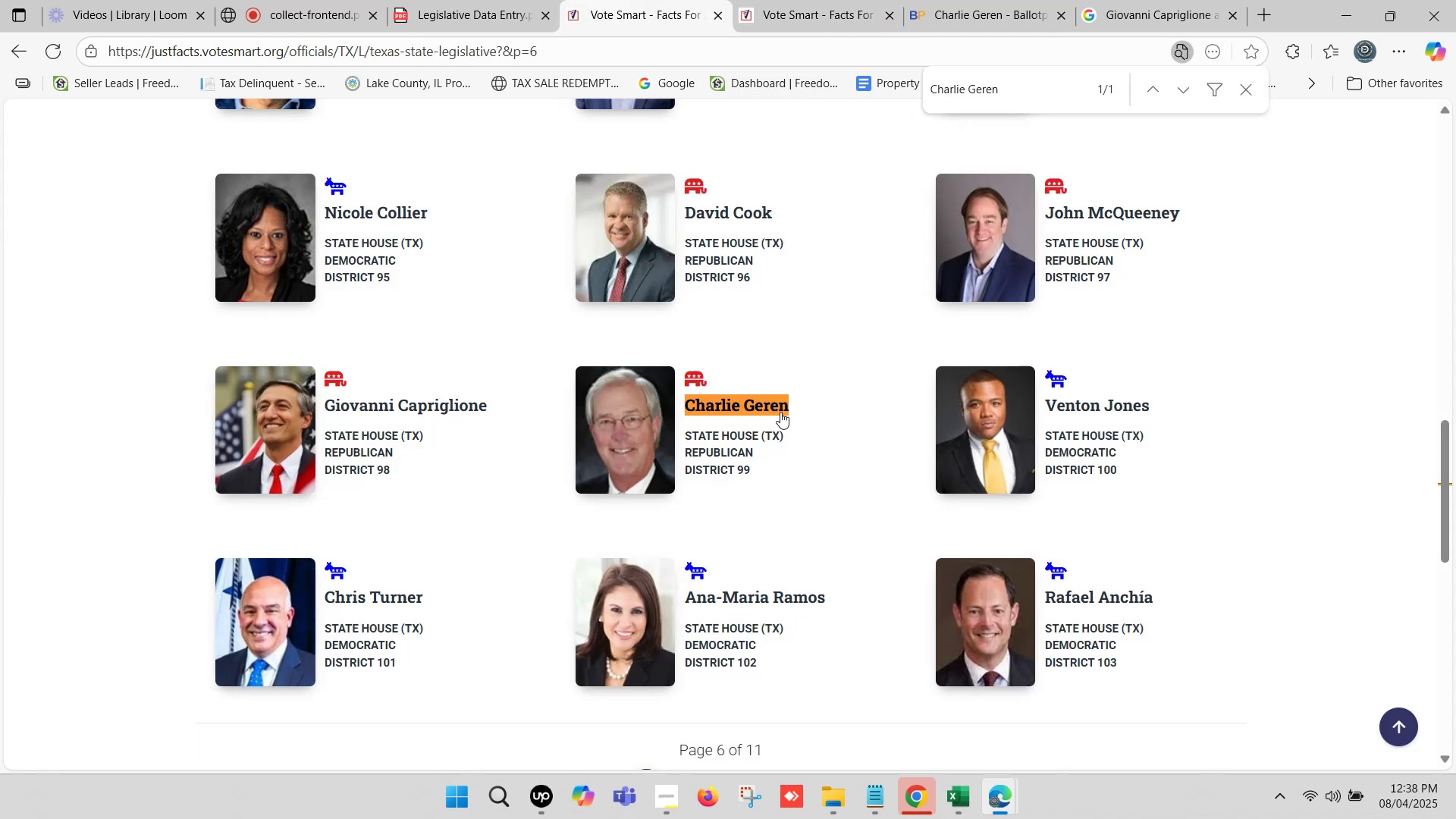 
left_click_drag(start_coordinate=[800, 406], to_coordinate=[687, 398])
 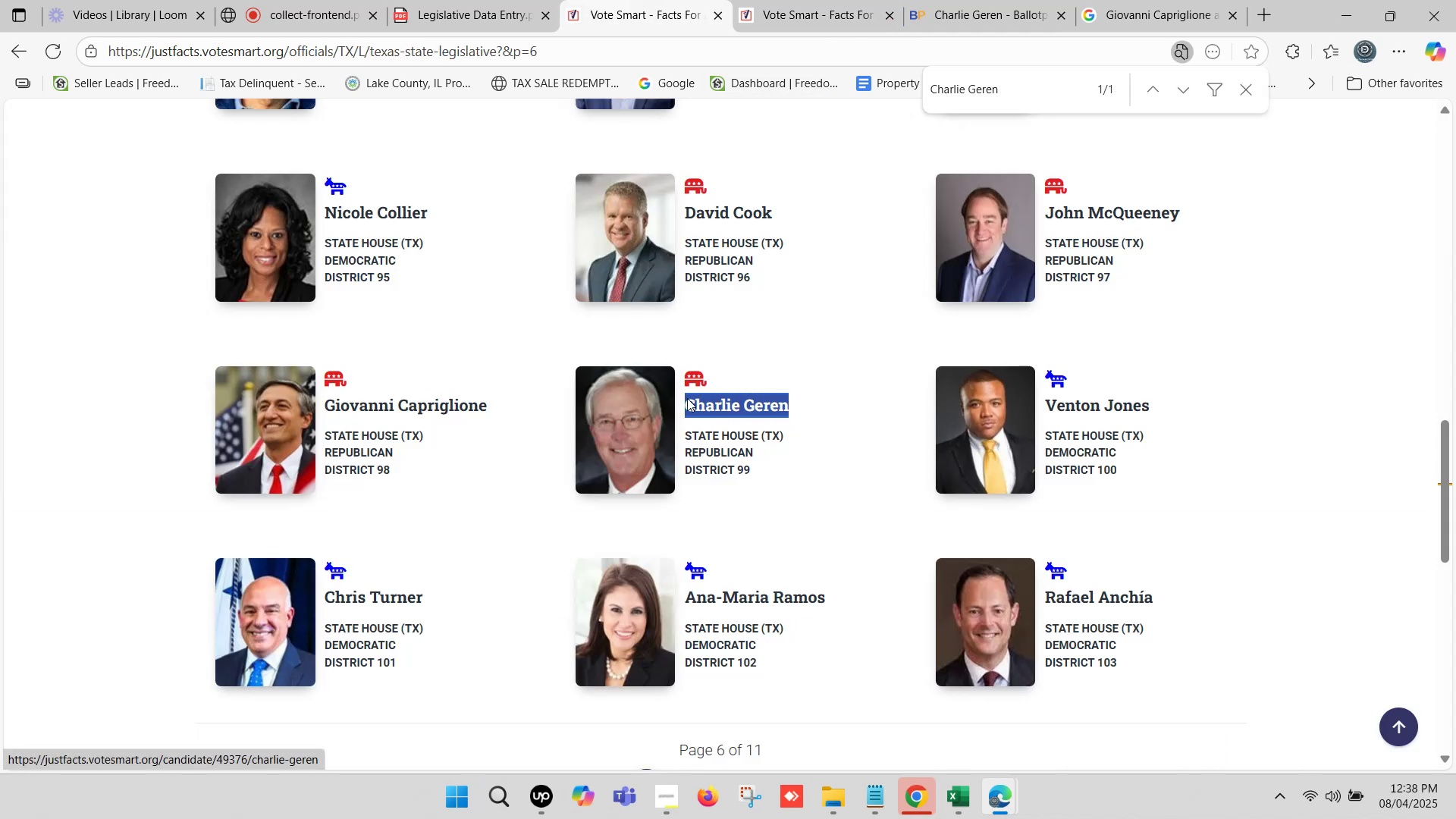 
key(Control+C)
 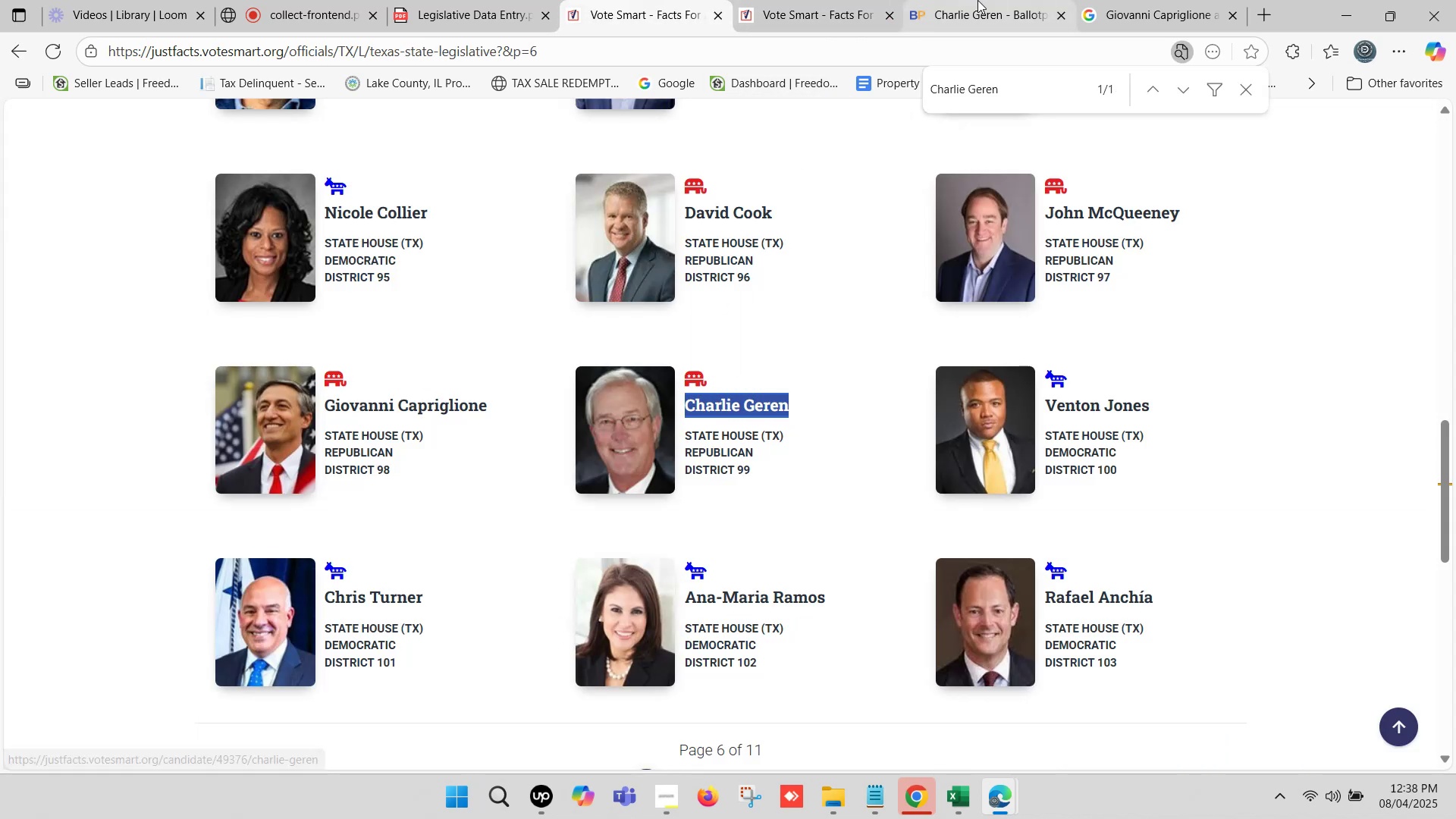 
left_click([977, 0])
 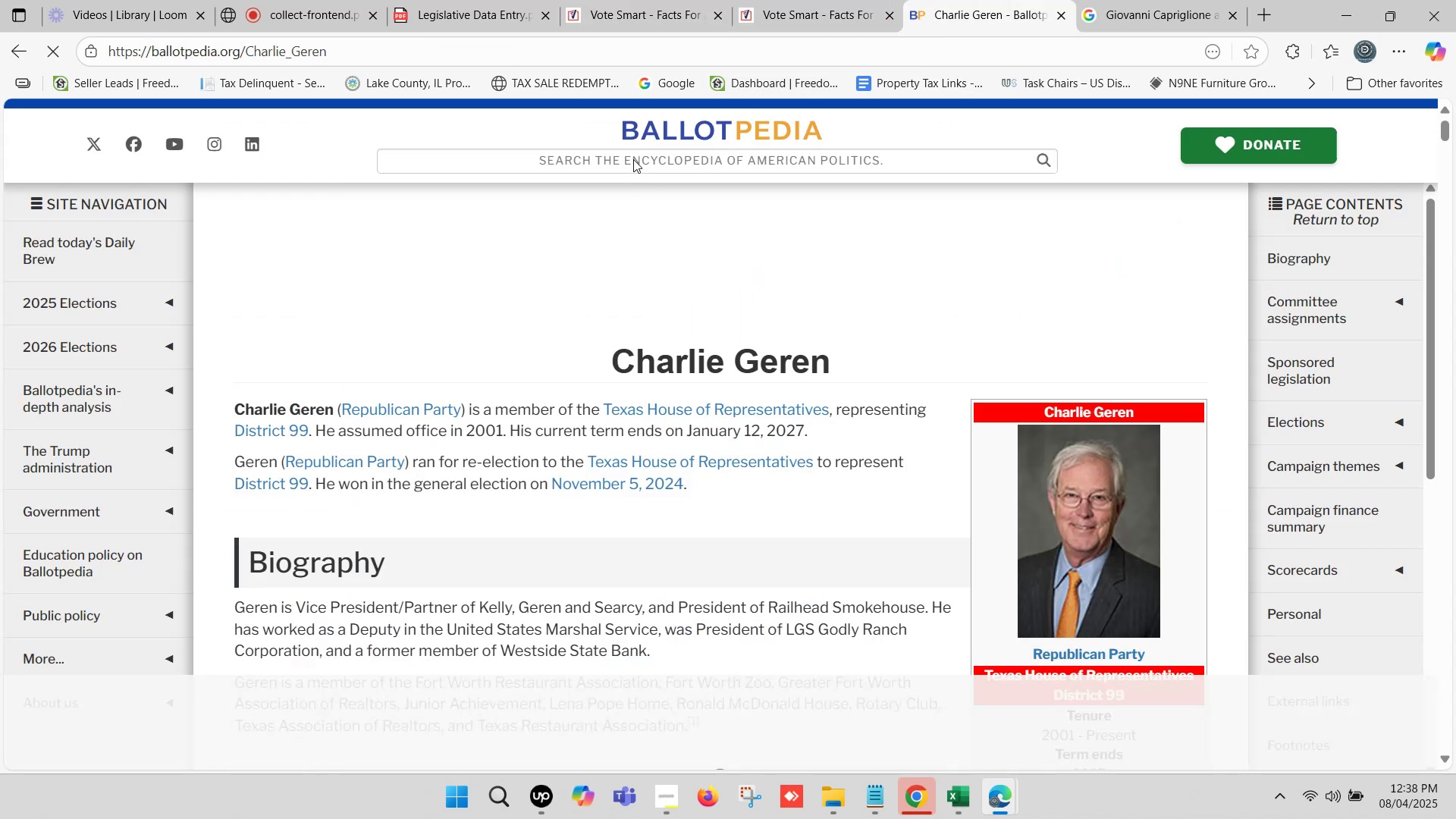 
left_click([633, 156])
 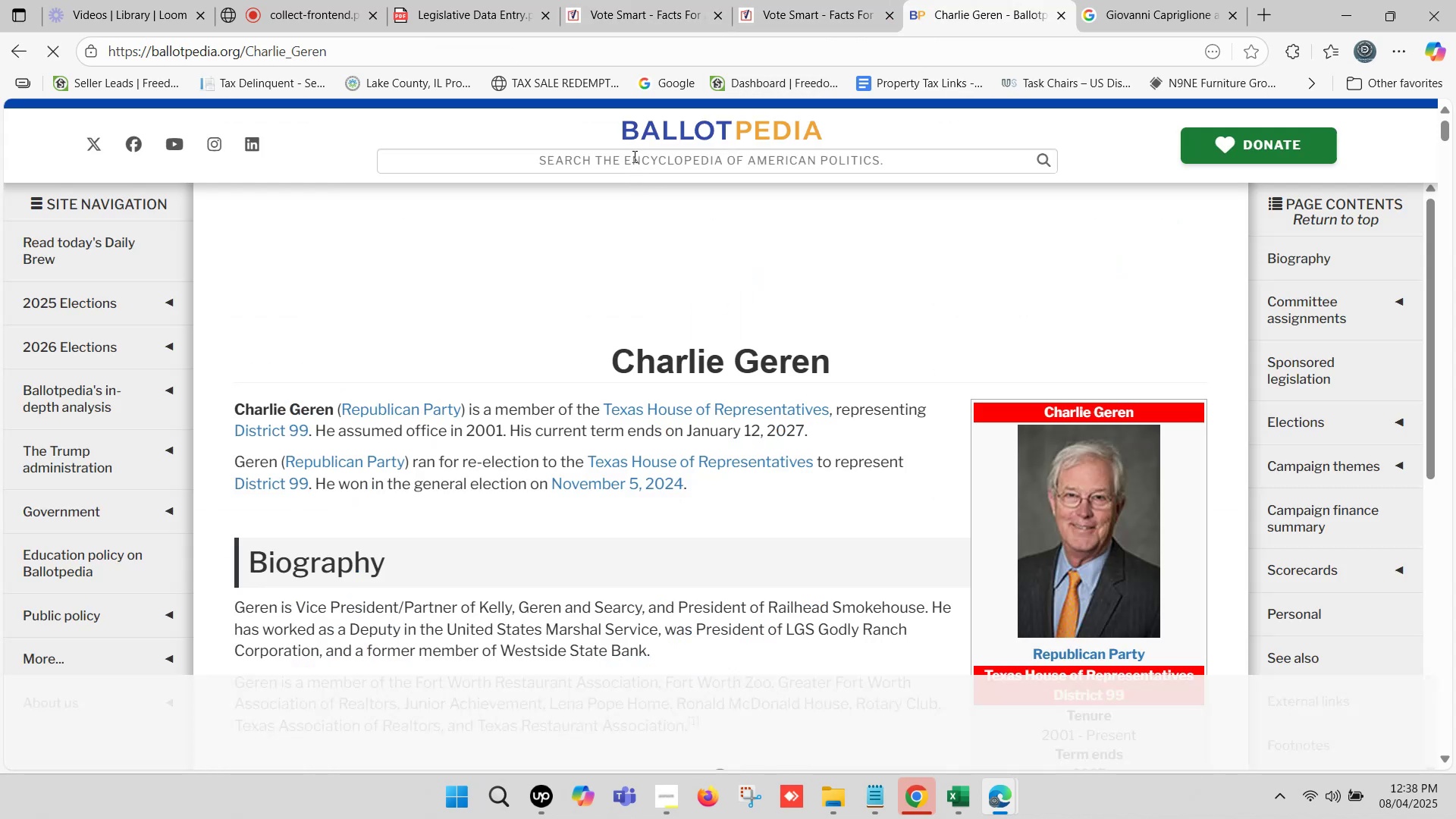 
key(Control+V)
 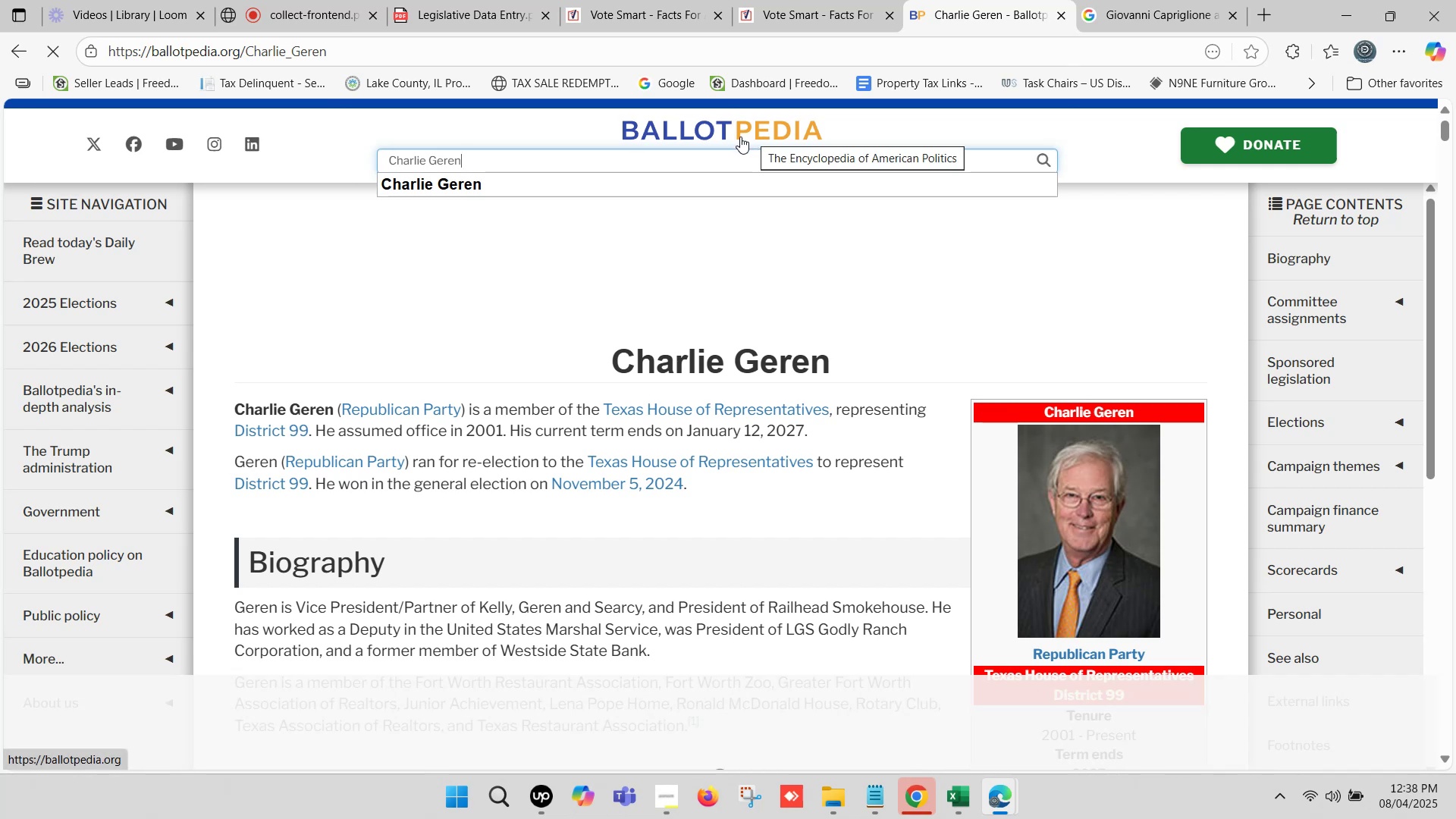 
wait(11.56)
 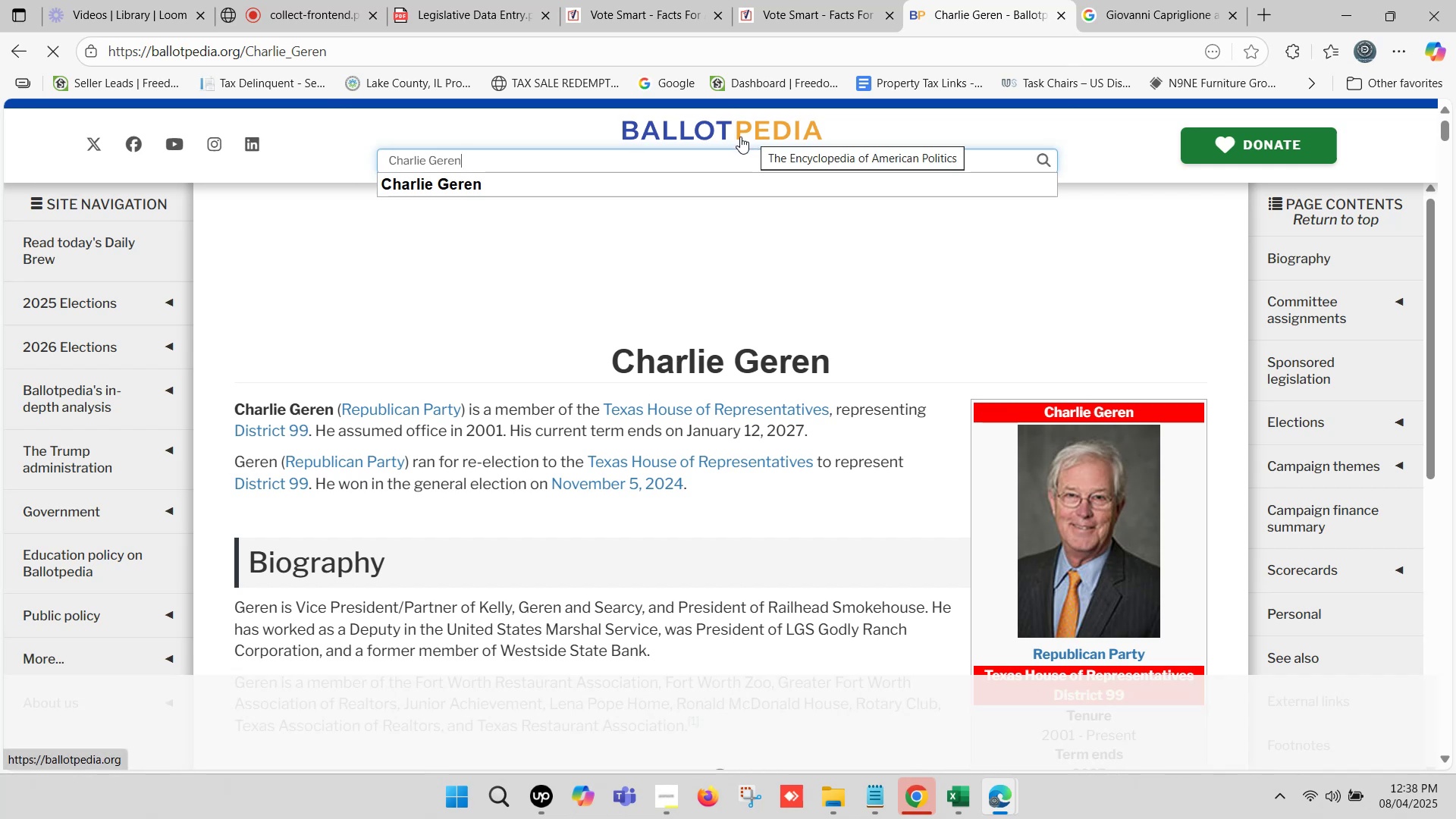 
left_click([1153, 0])
 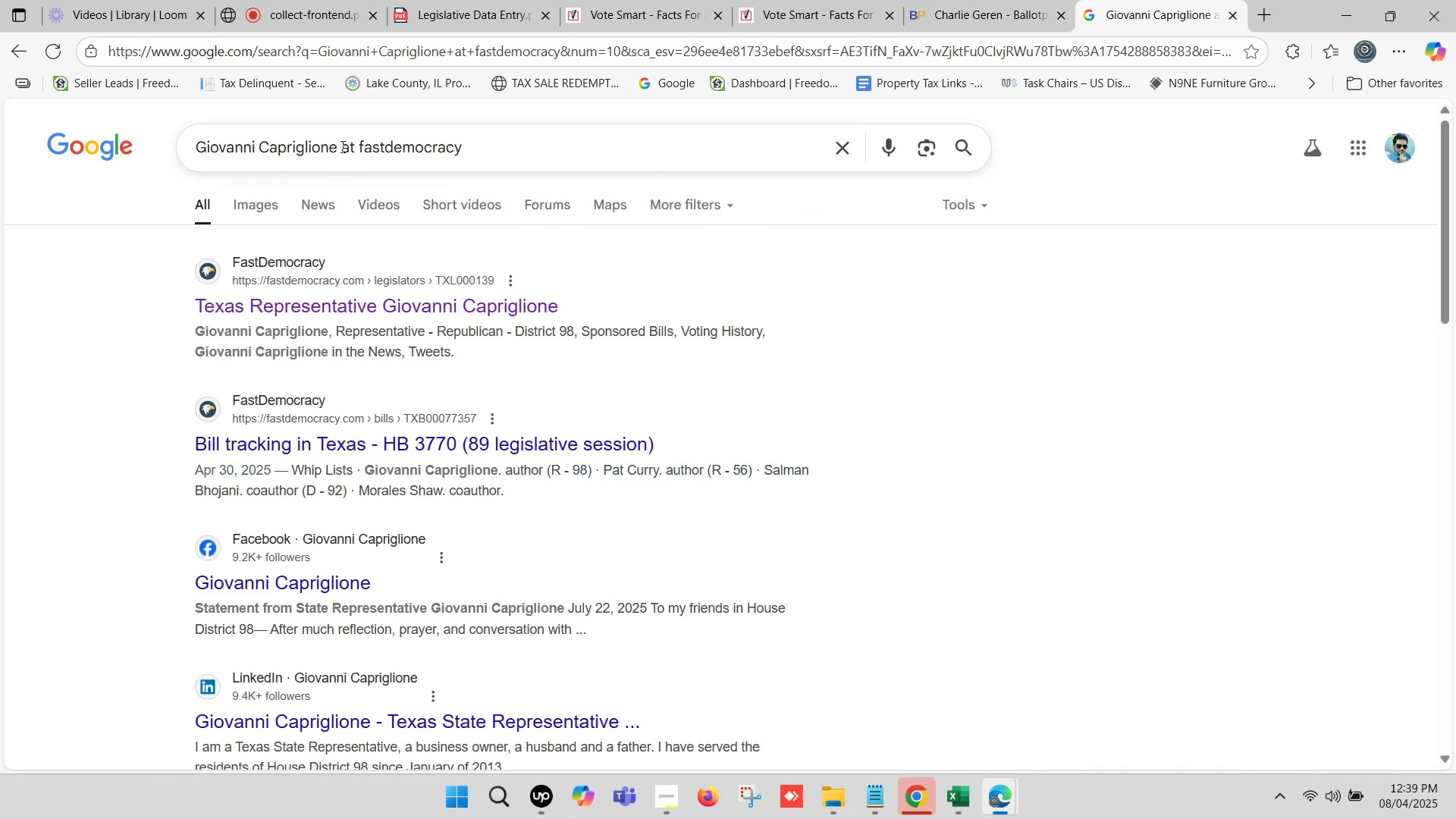 
left_click_drag(start_coordinate=[337, 143], to_coordinate=[0, 143])
 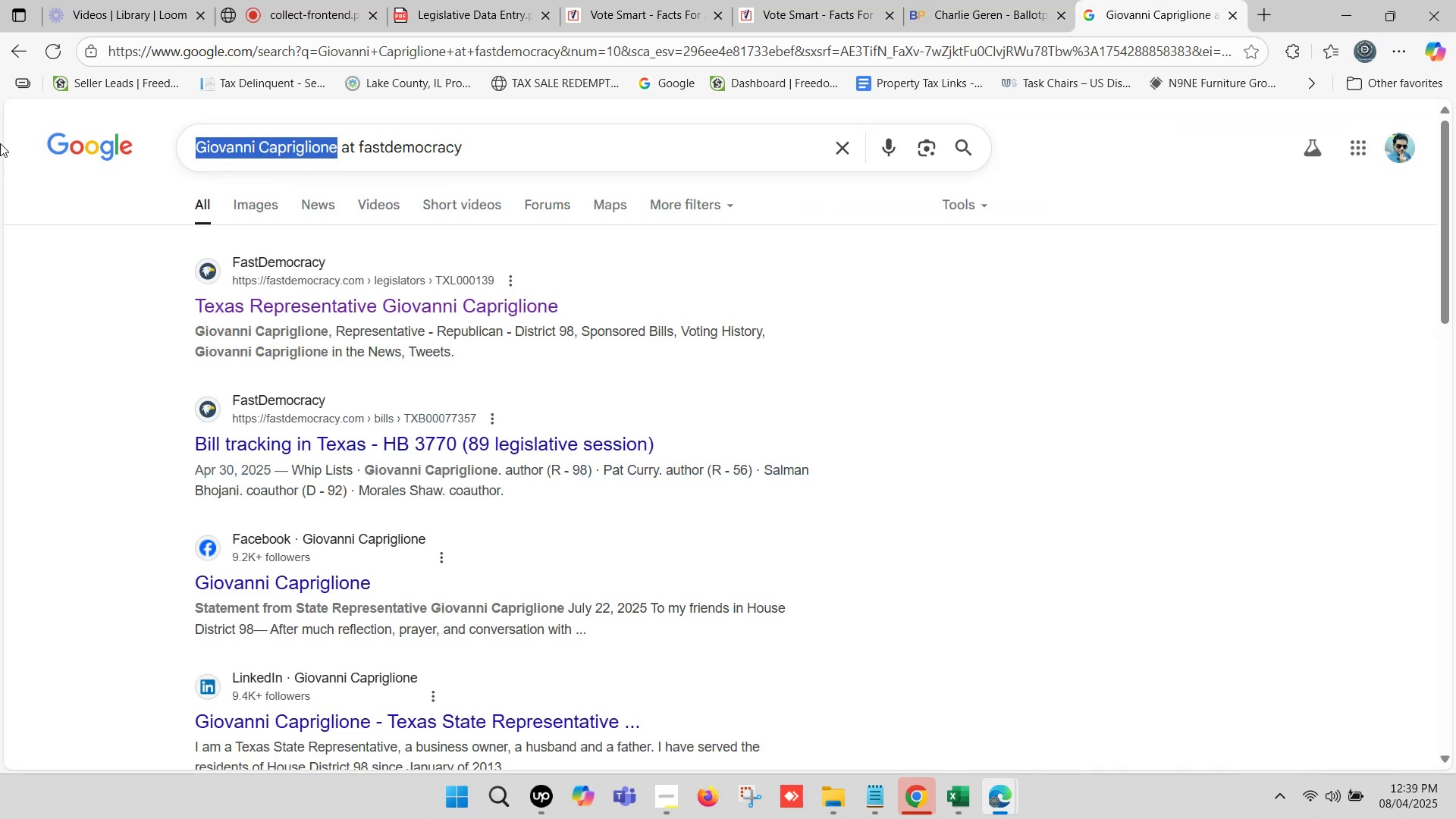 
key(Control+ControlLeft)
 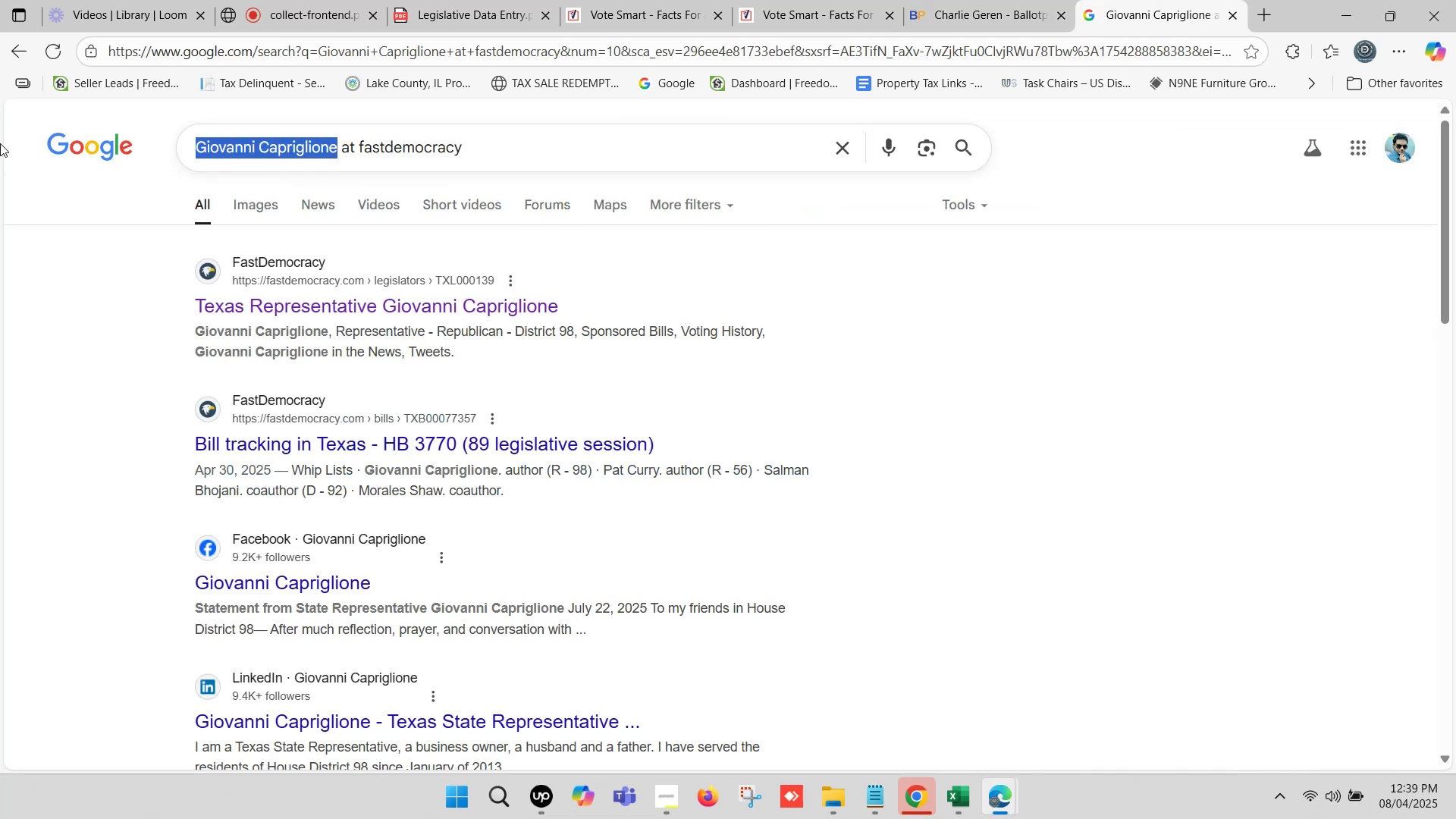 
key(Control+V)
 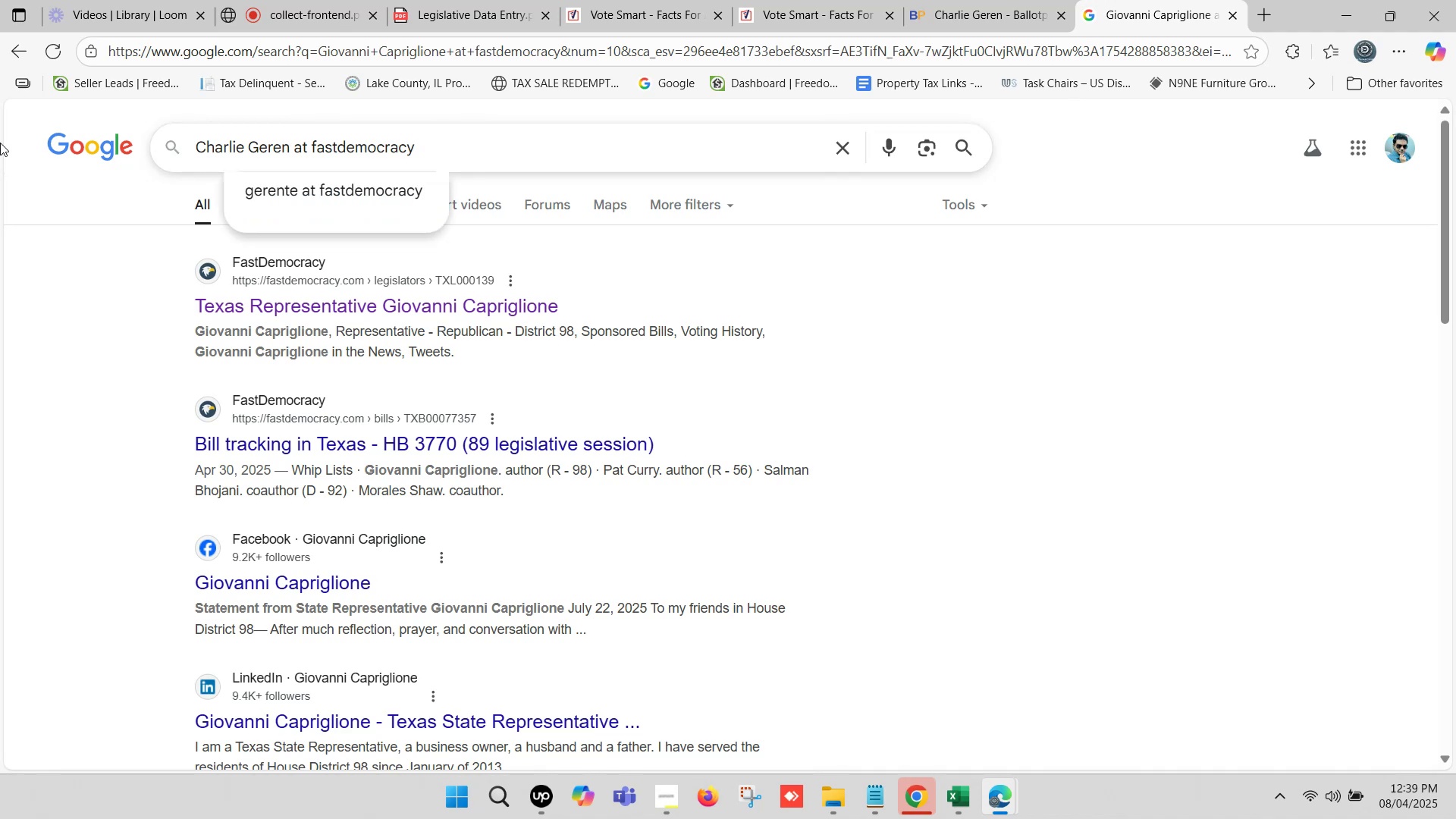 
key(Enter)
 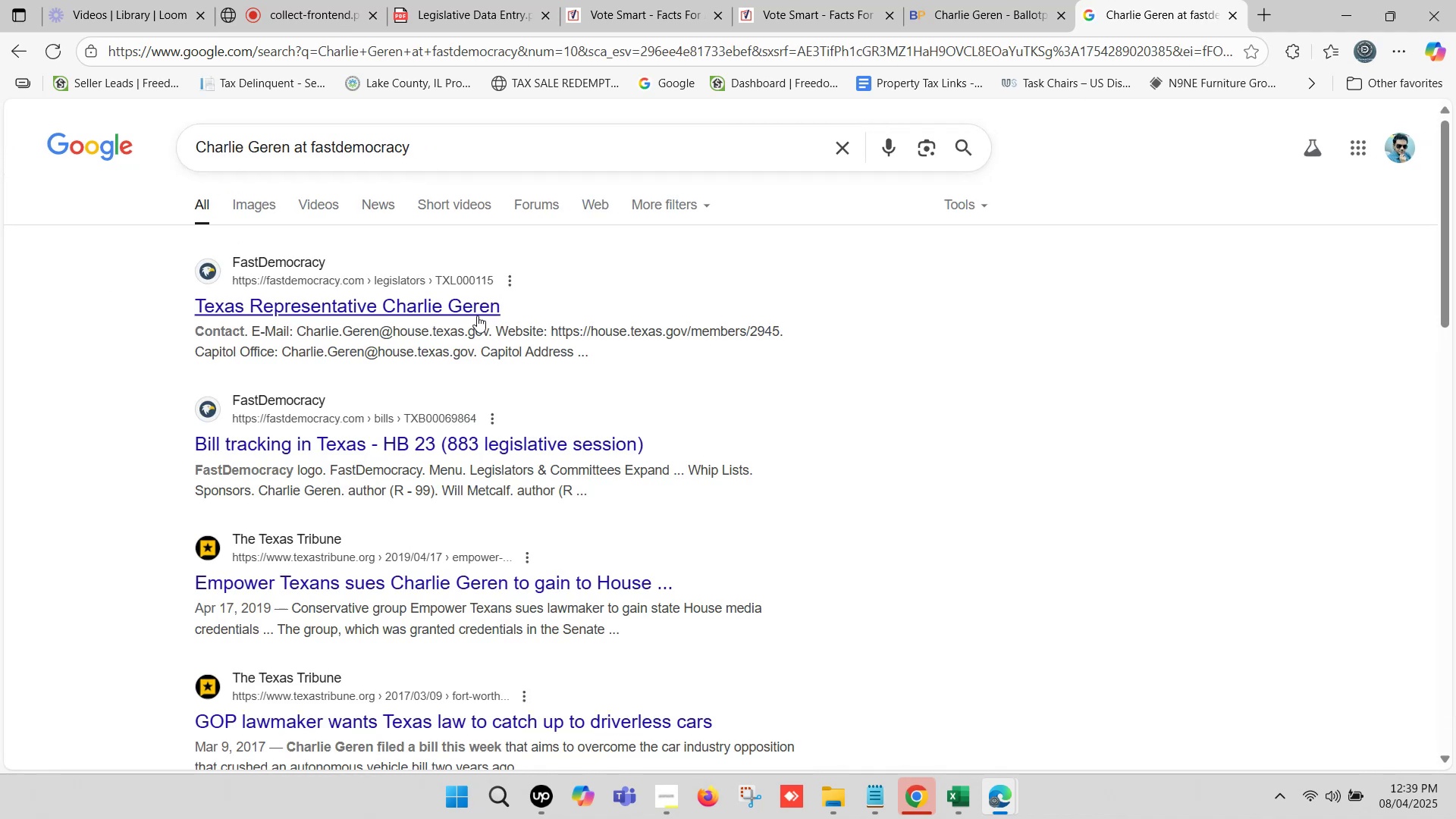 
right_click([471, 300])
 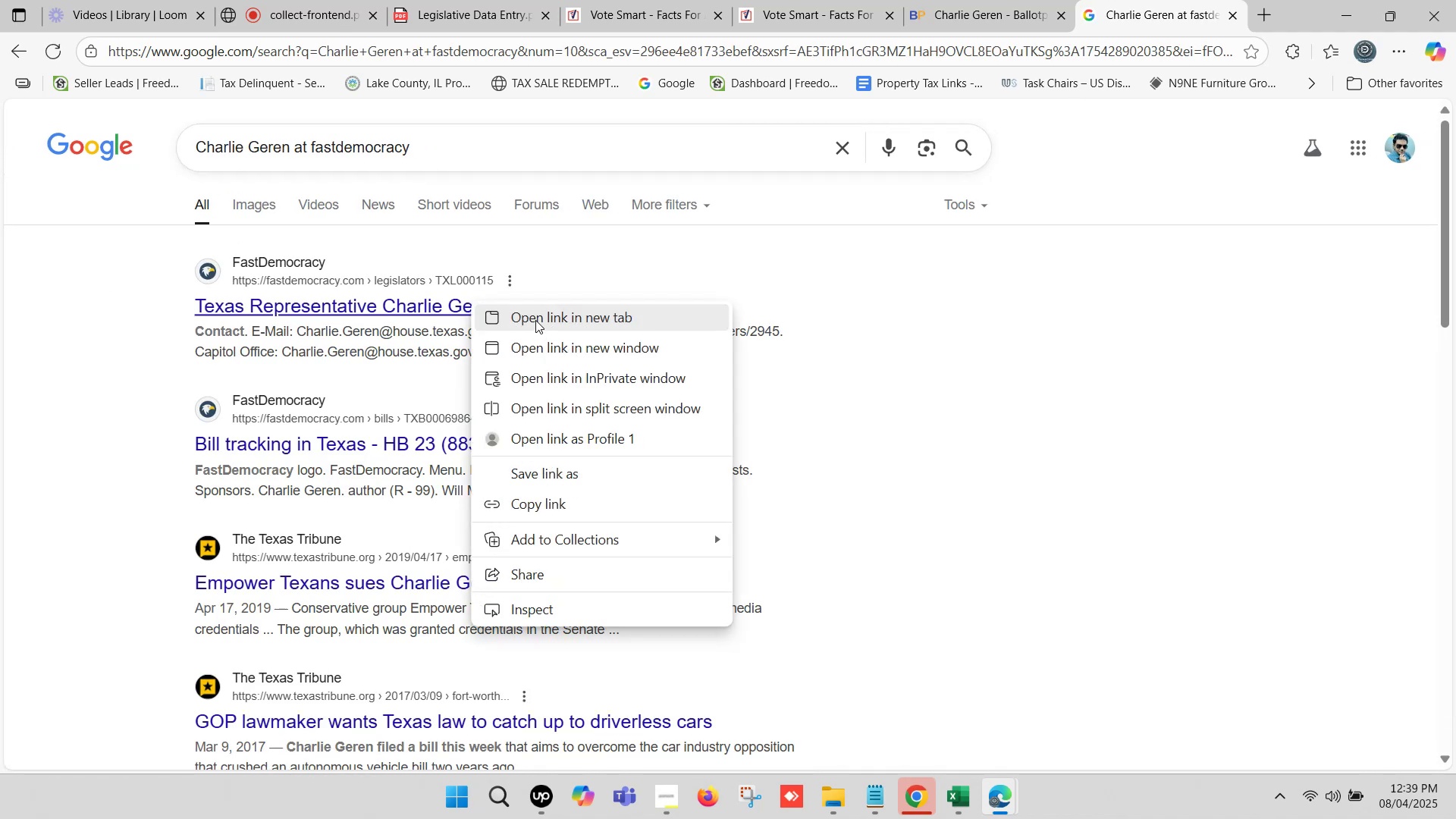 
left_click([535, 319])
 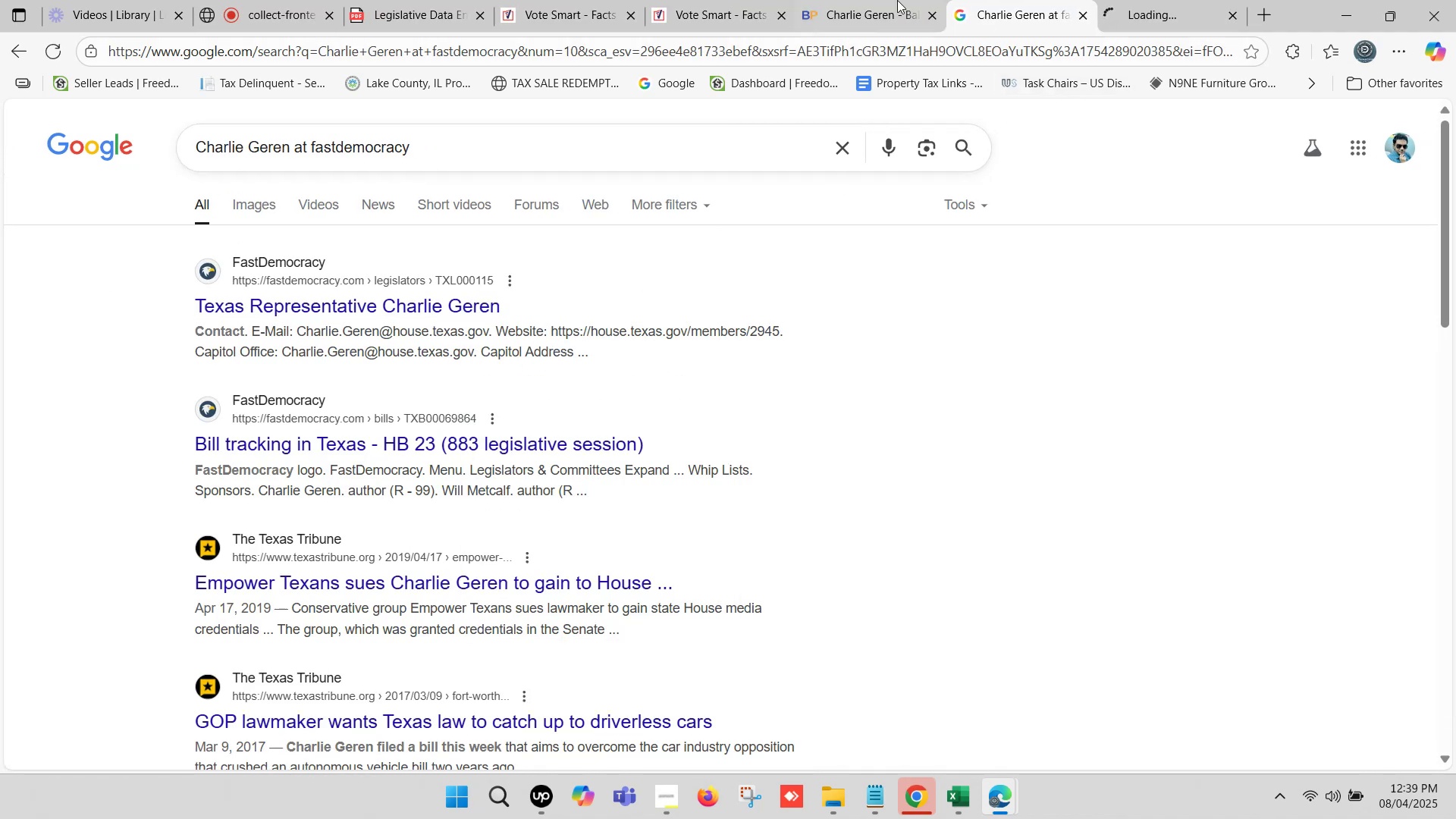 
left_click([896, 0])
 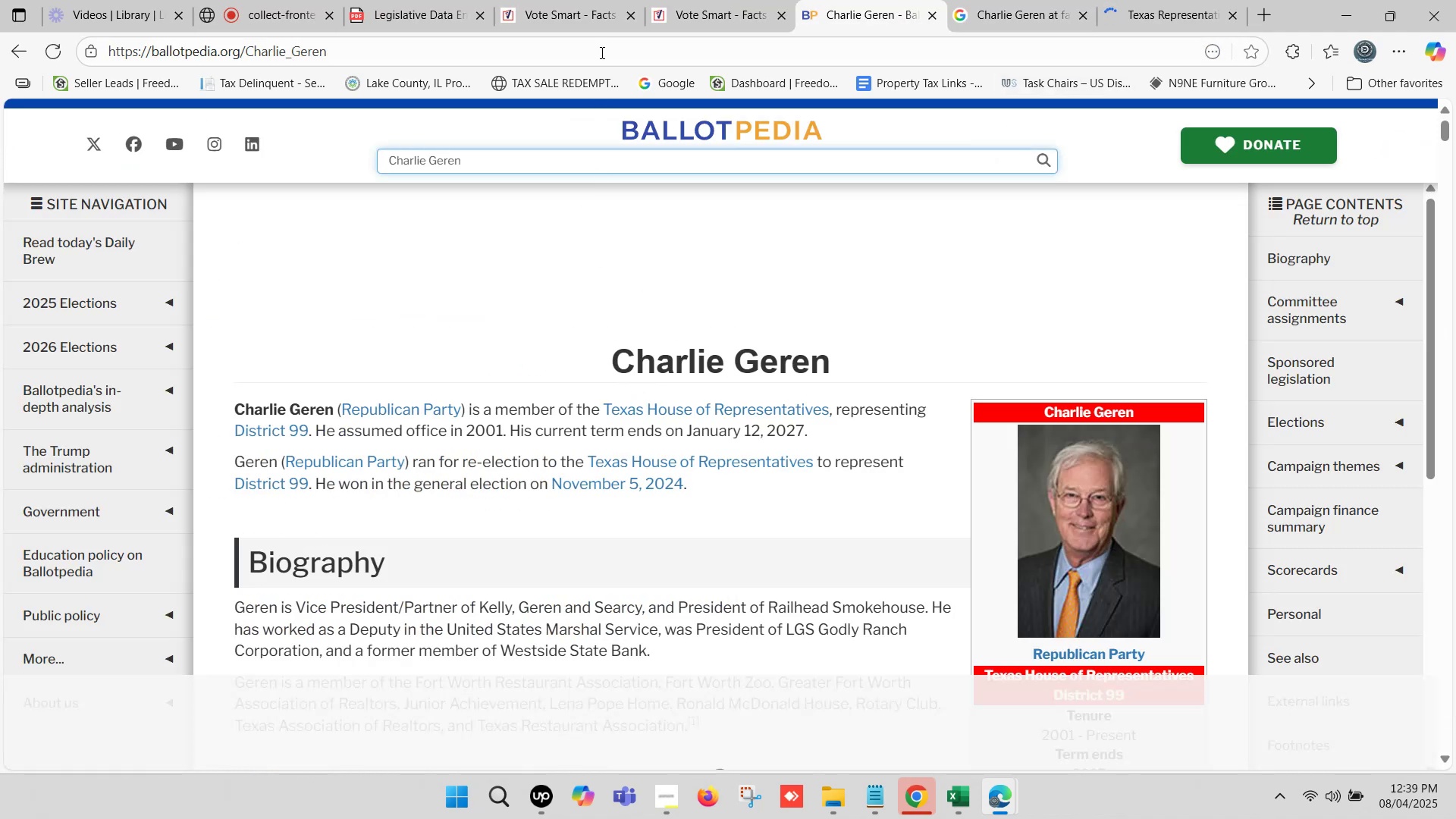 
left_click([702, 0])
 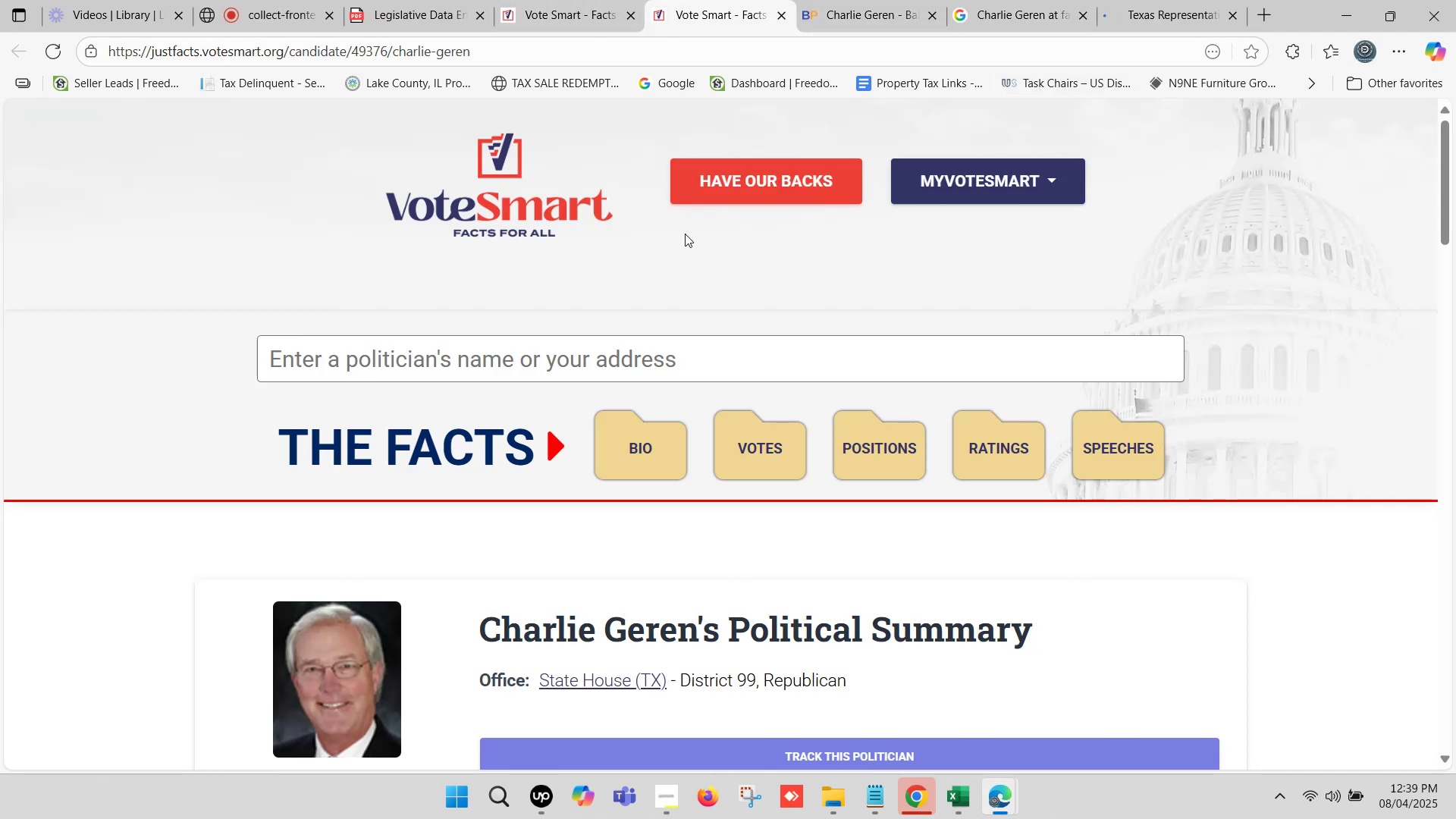 
scroll: coordinate [644, 390], scroll_direction: down, amount: 1.0
 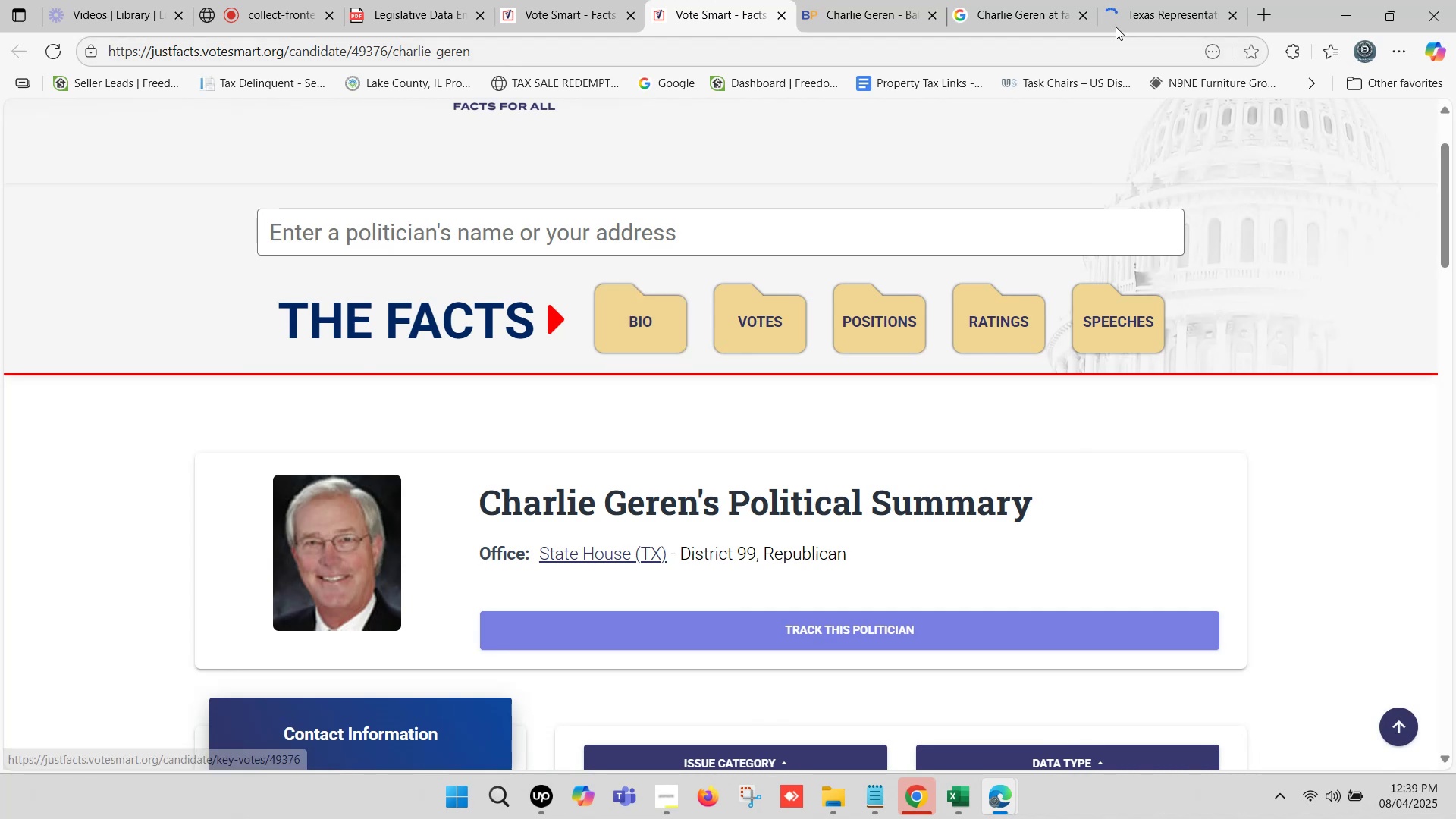 
left_click([1149, 0])
 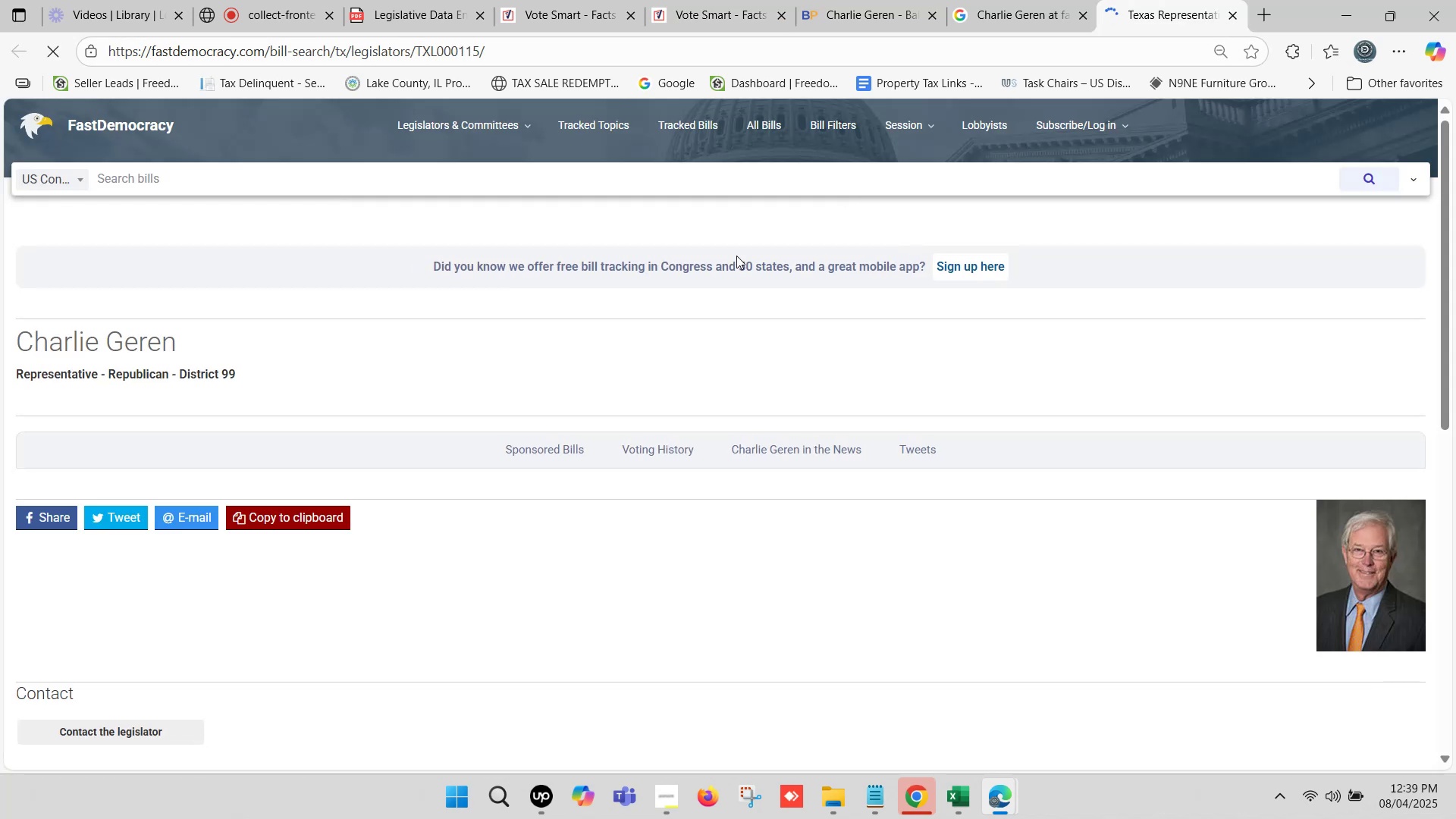 
scroll: coordinate [375, 286], scroll_direction: down, amount: 5.0
 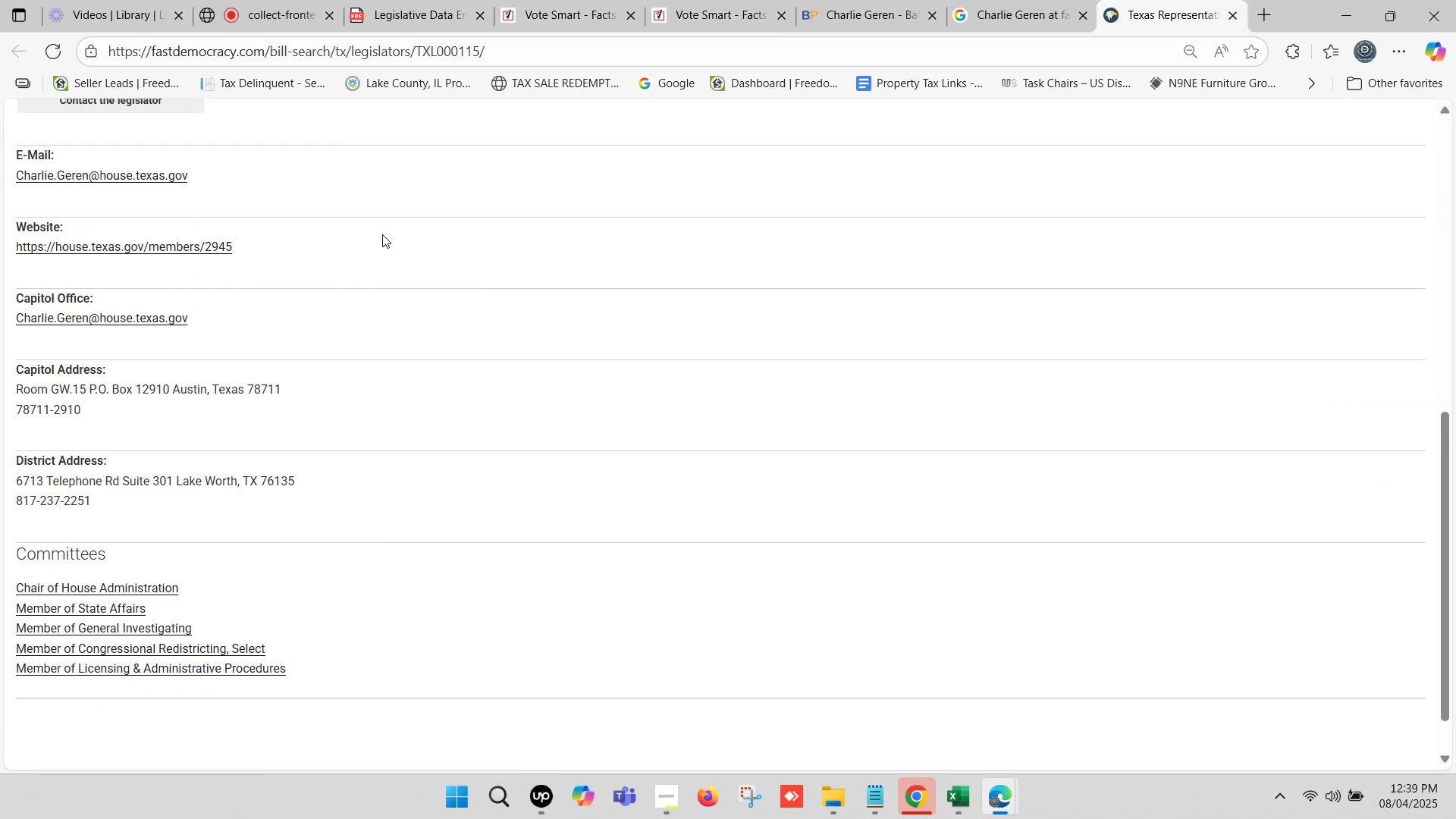 
scroll: coordinate [487, 216], scroll_direction: up, amount: 2.0
 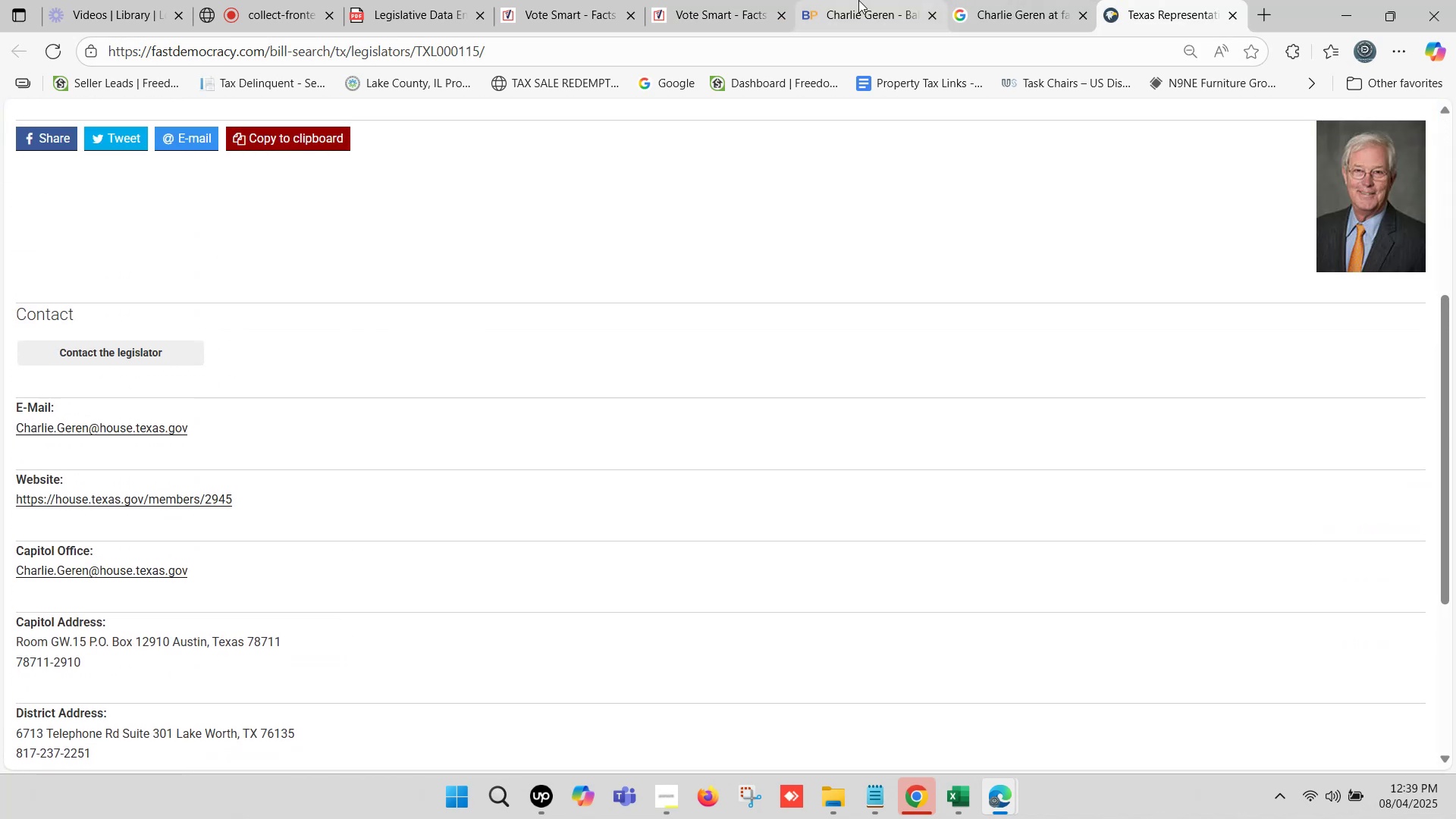 
left_click([857, 0])
 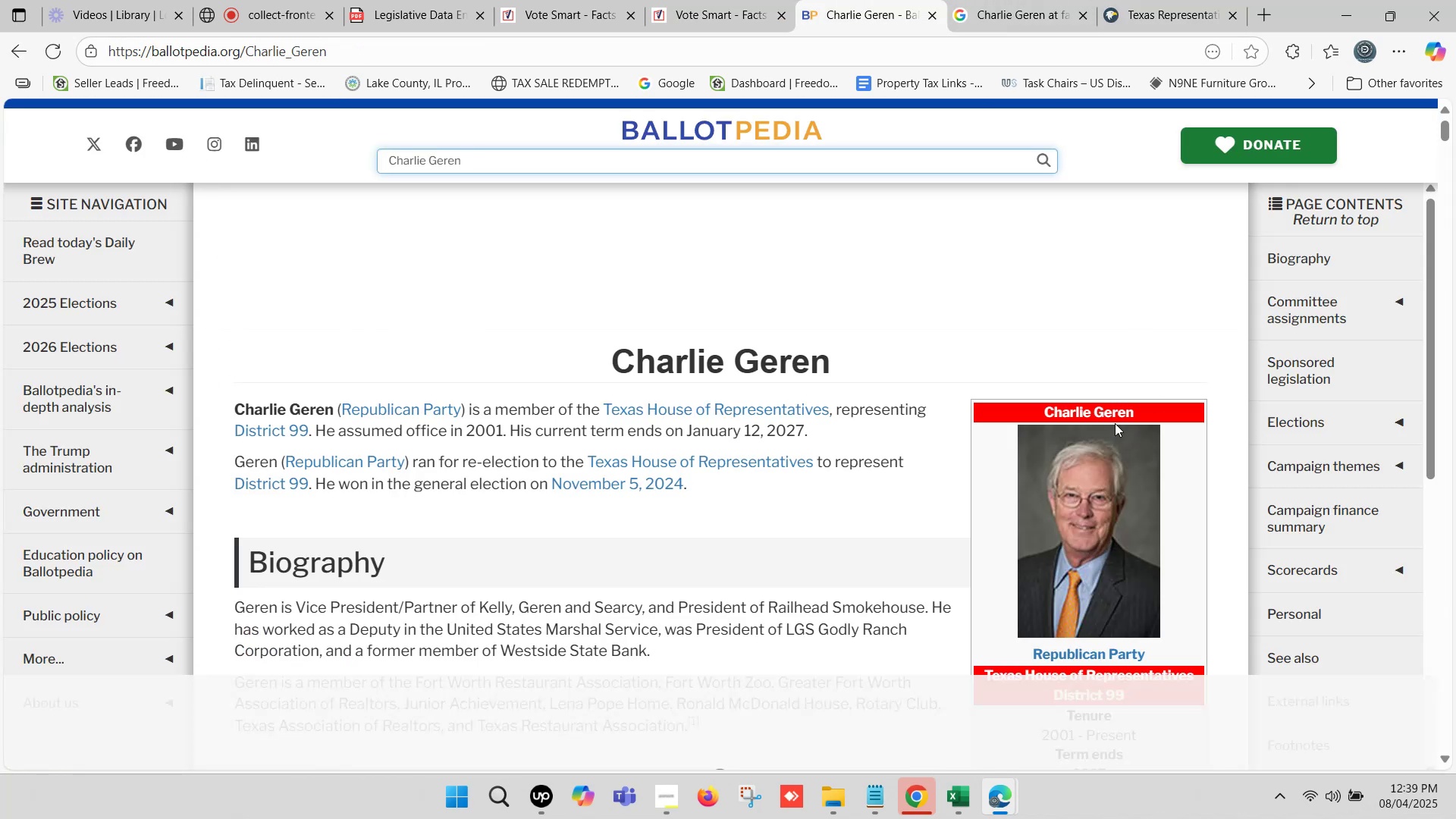 
scroll: coordinate [1078, 414], scroll_direction: down, amount: 5.0
 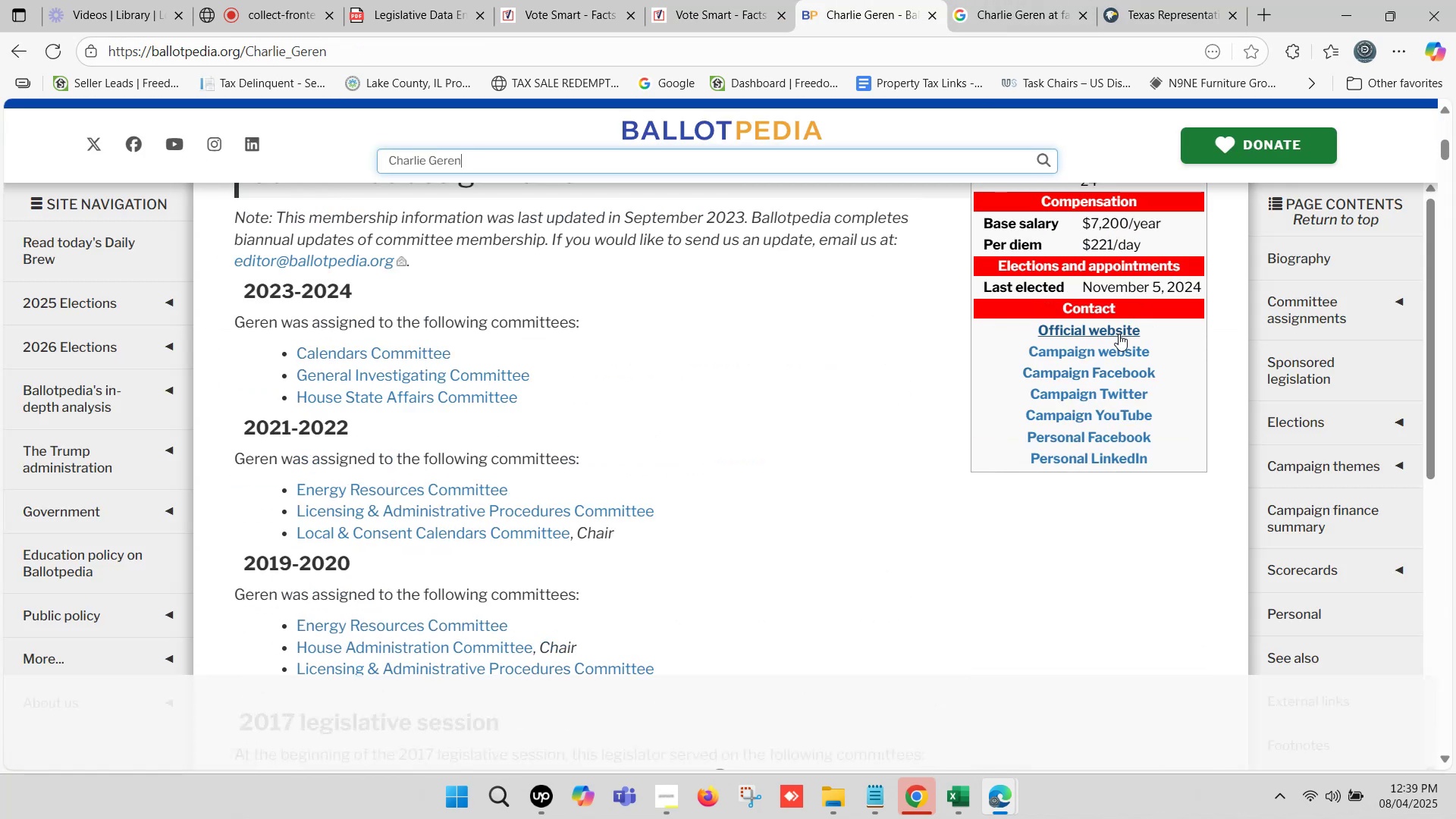 
hold_key(key=ControlLeft, duration=0.93)
left_click([1119, 331])
 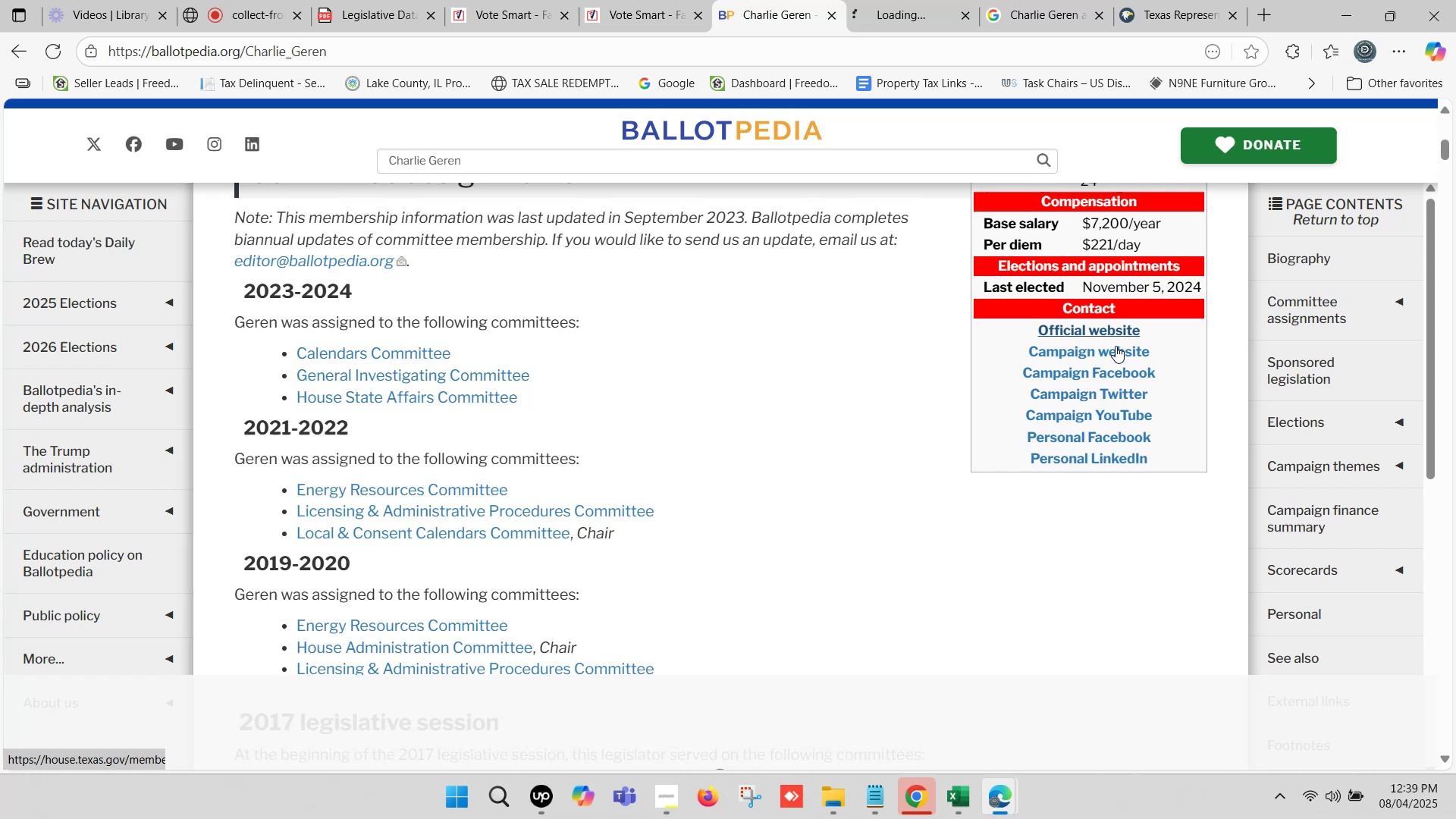 
hold_key(key=ControlLeft, duration=0.62)
left_click([1115, 348])
 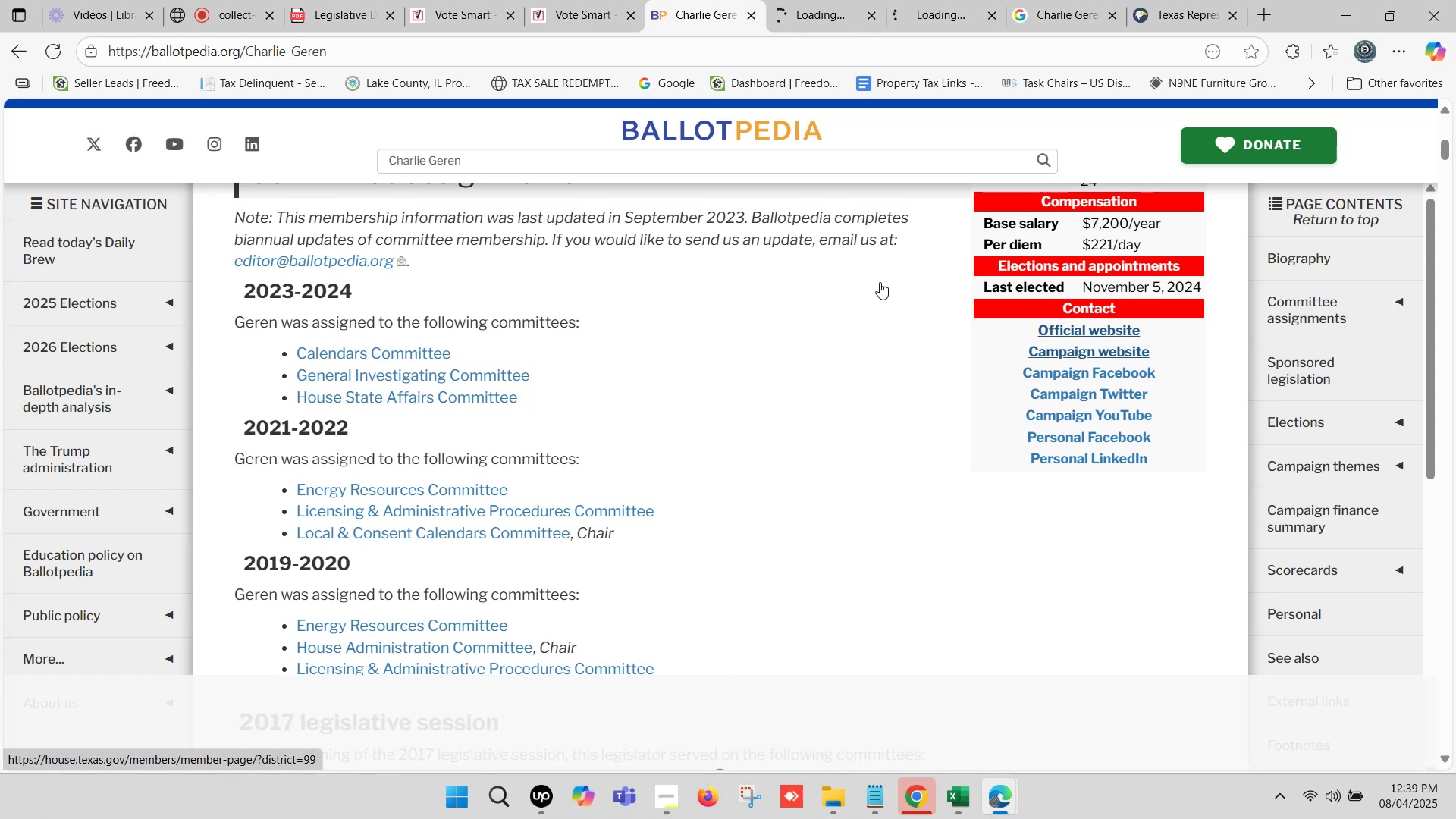 
scroll: coordinate [752, 332], scroll_direction: up, amount: 4.0
 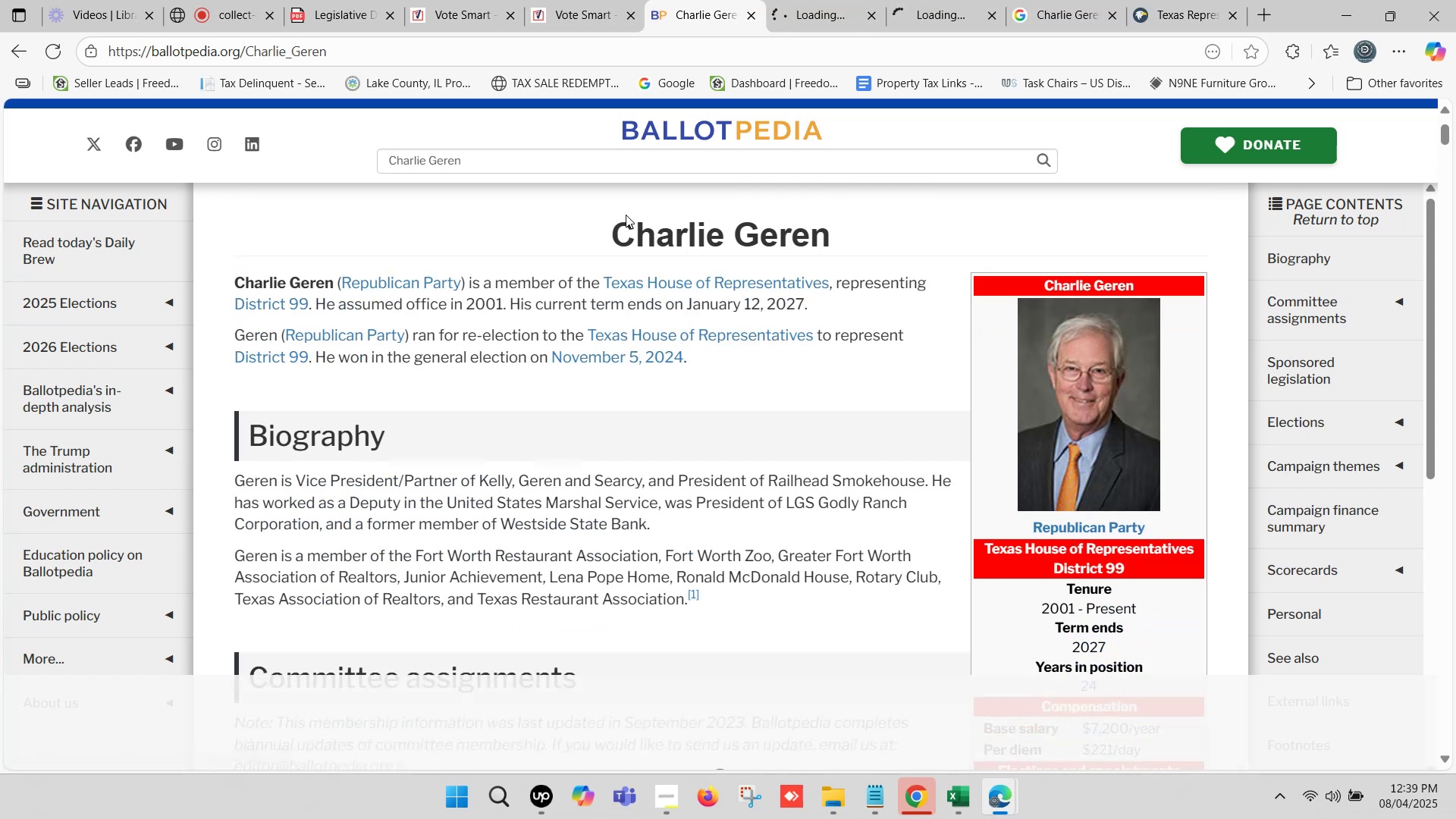 
left_click_drag(start_coordinate=[622, 218], to_coordinate=[822, 234])
 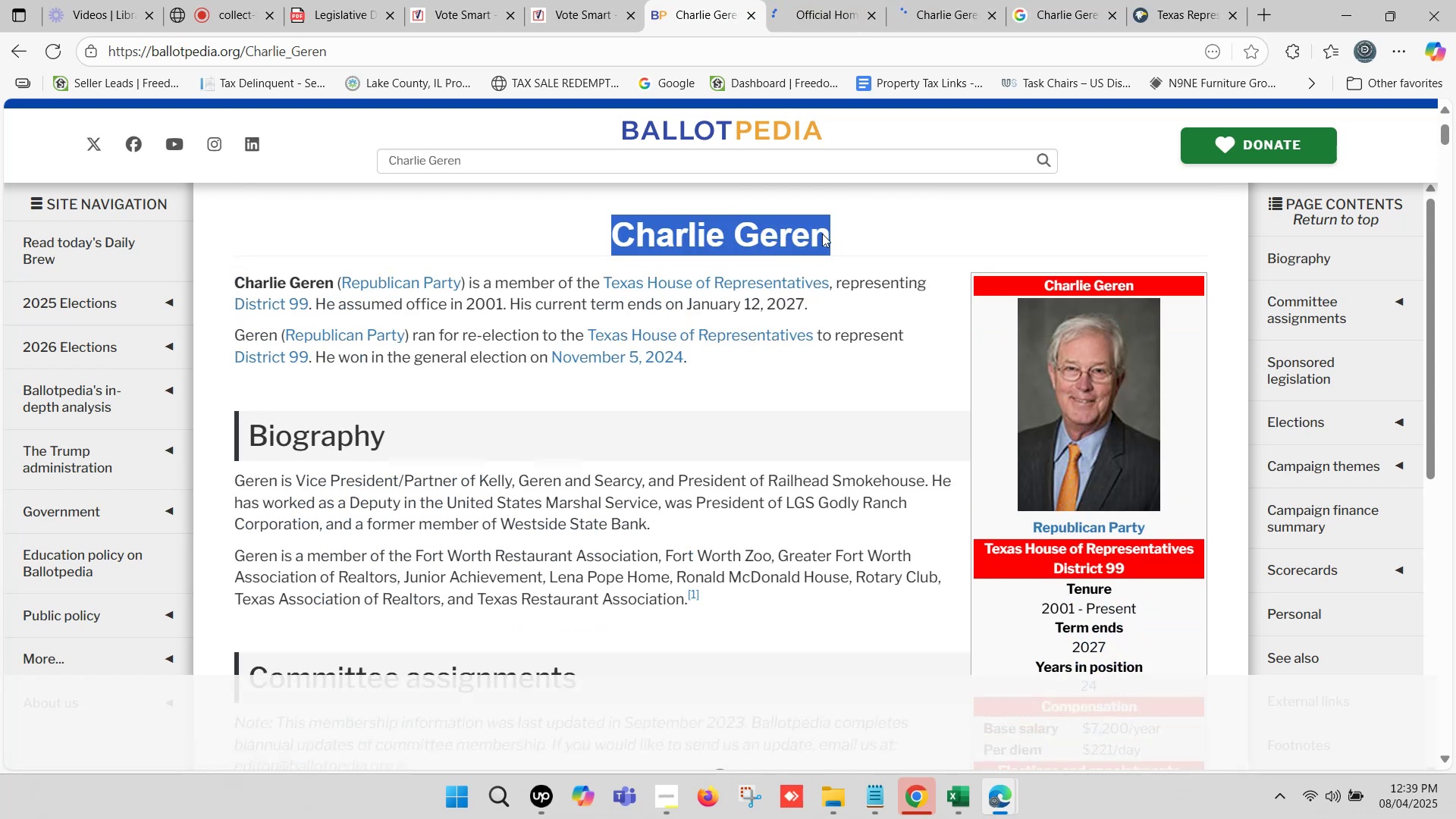 
key(Control+C)
 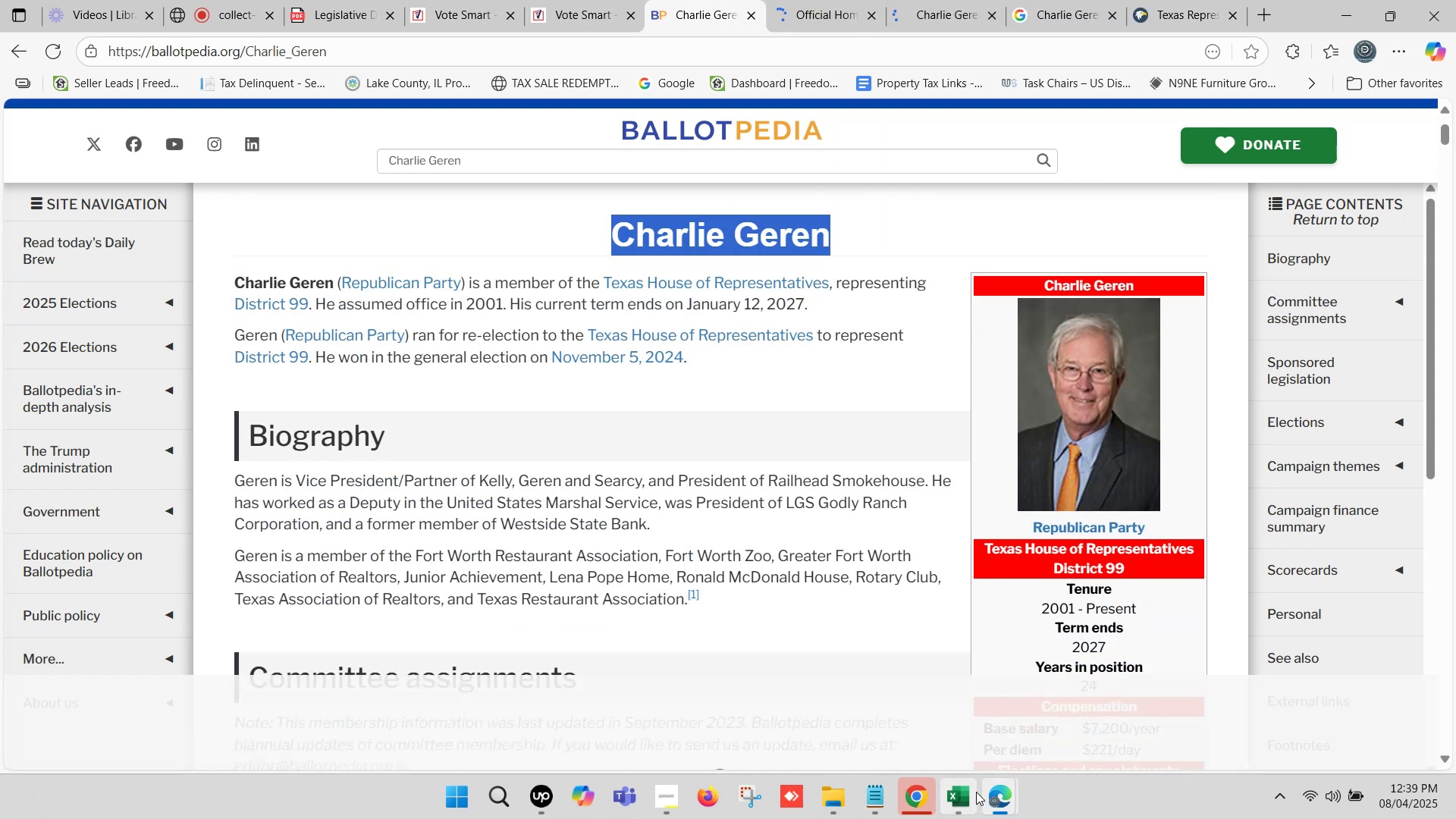 
left_click([975, 792])
 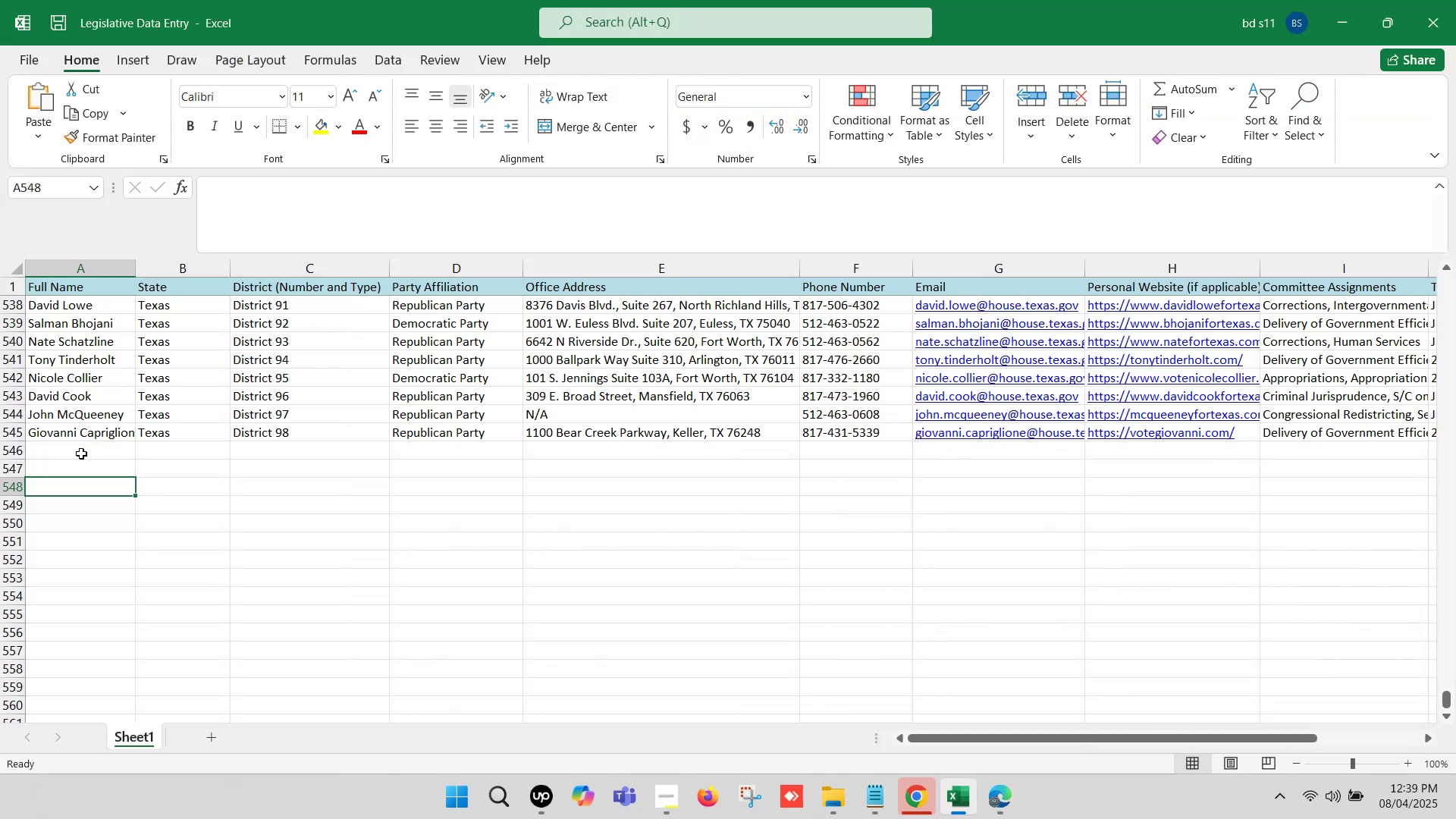 
double_click([81, 453])
 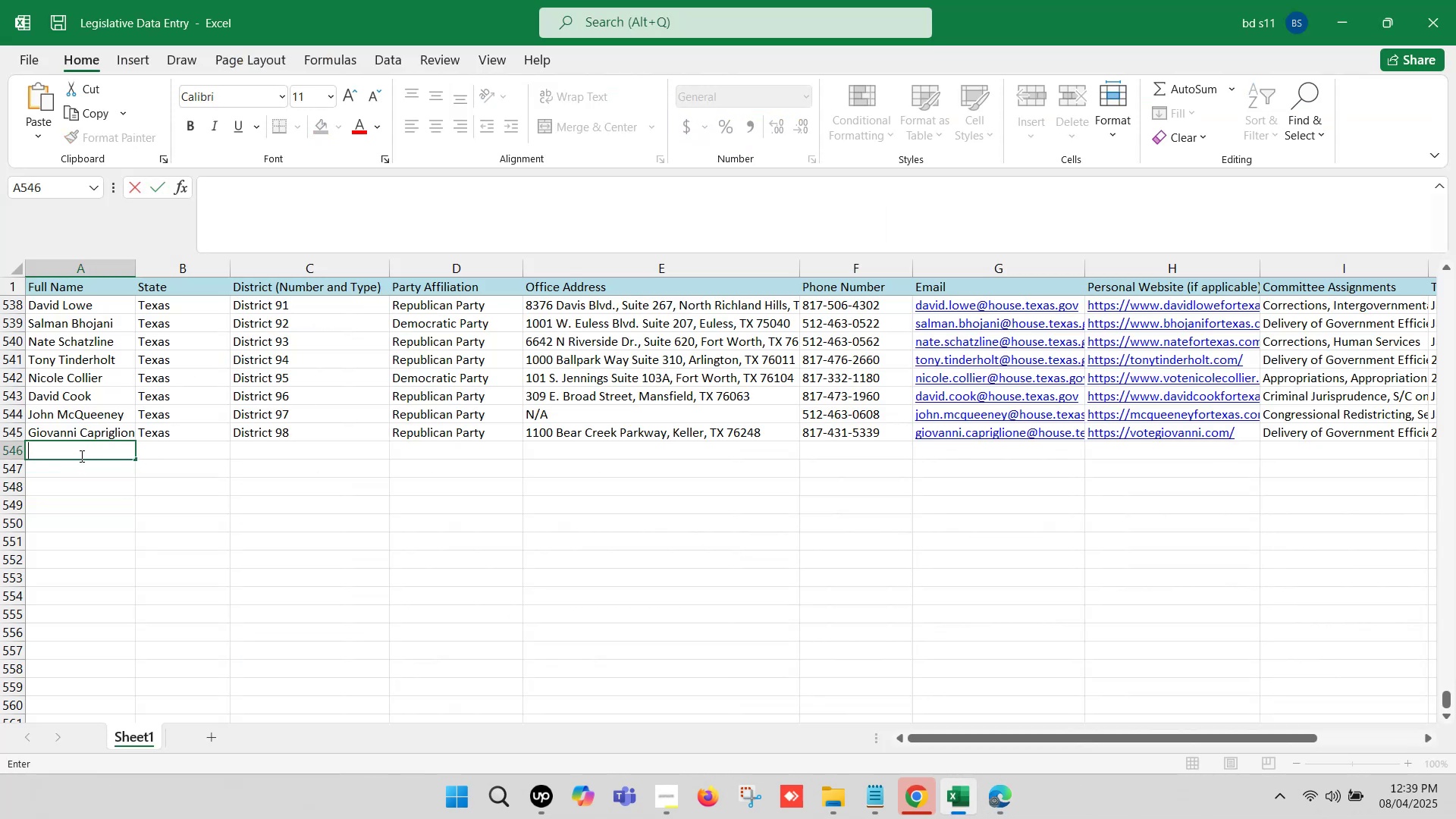 
key(Control+V)
 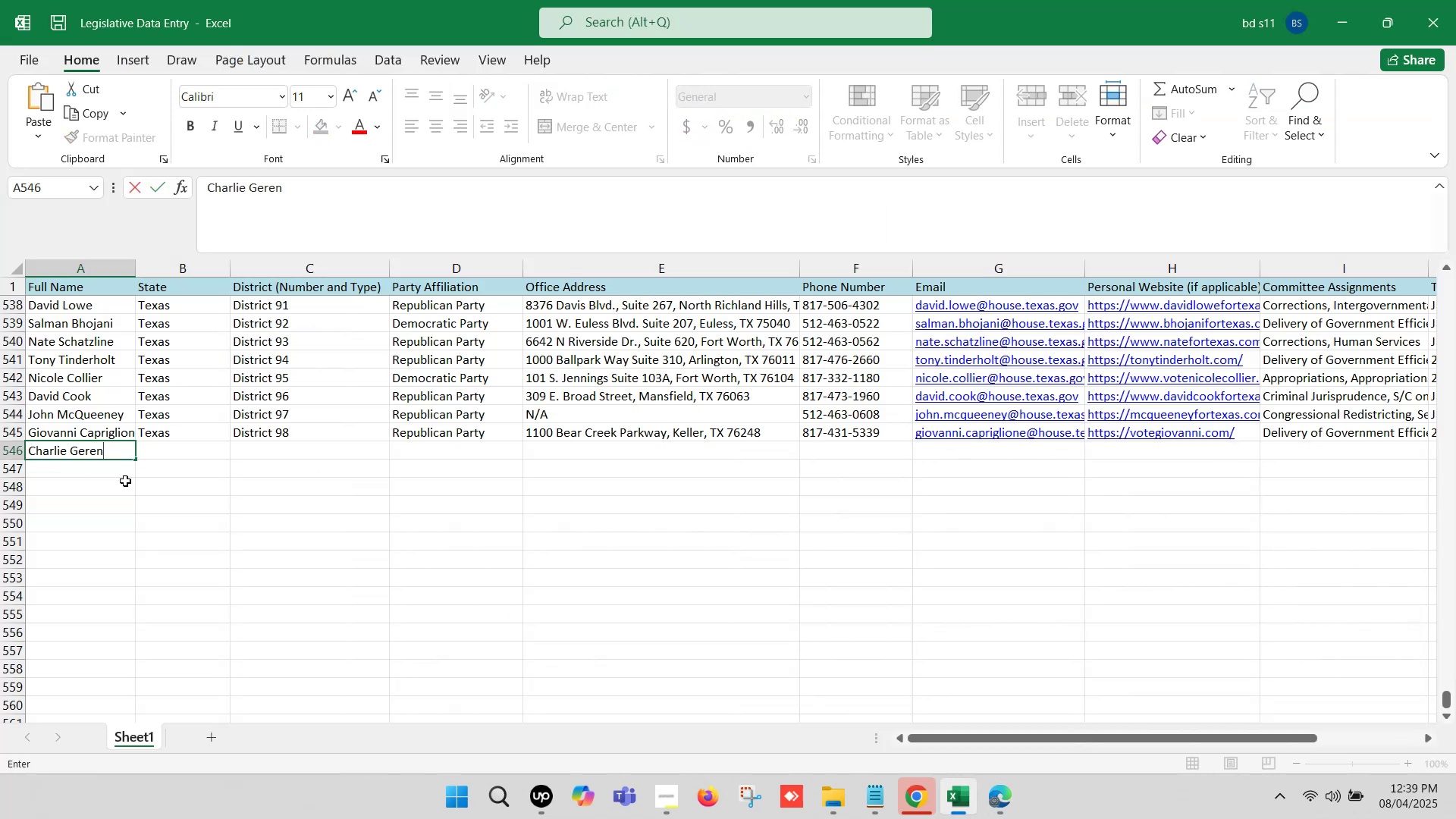 
left_click([124, 482])
 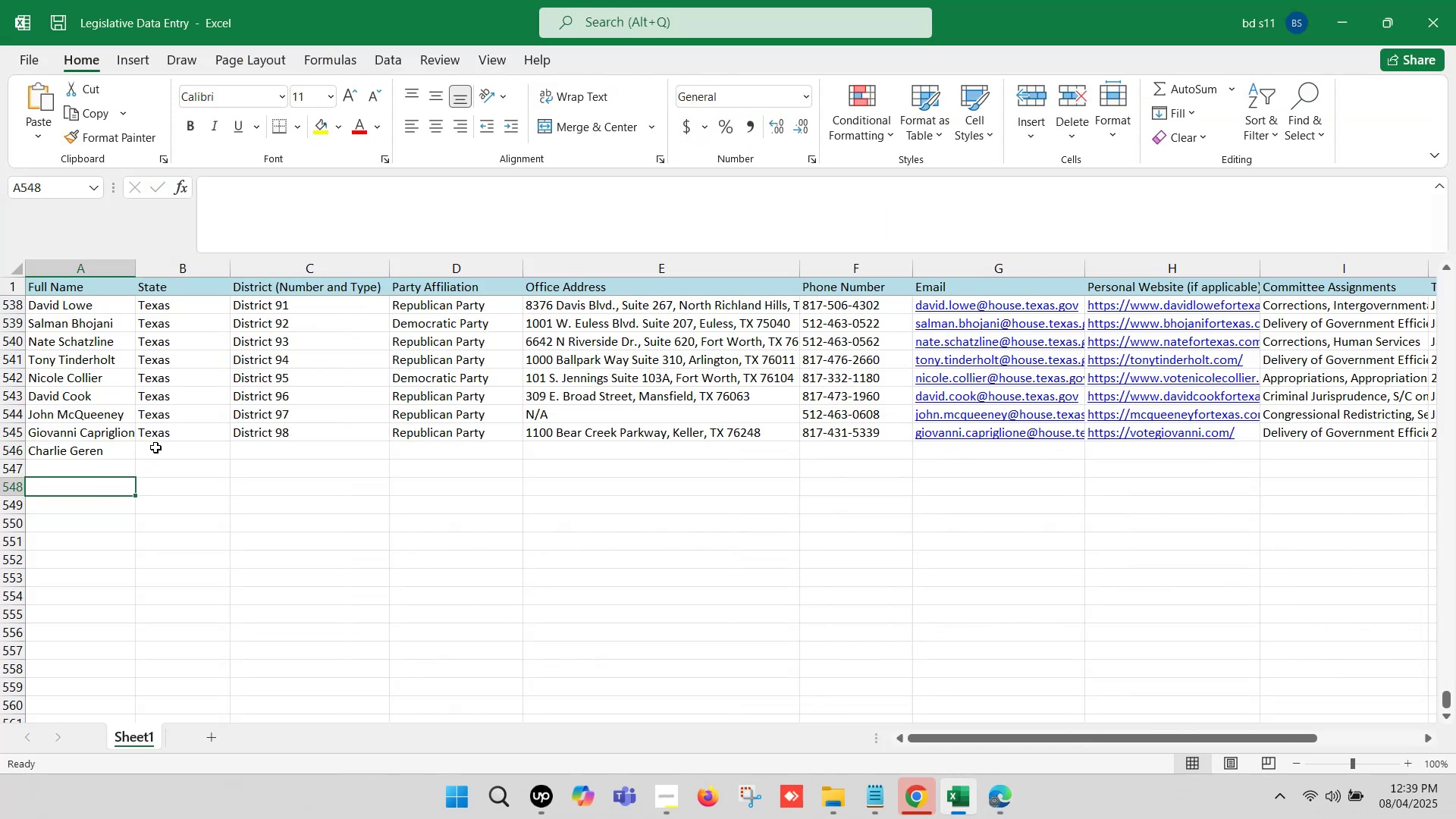 
left_click([155, 447])
 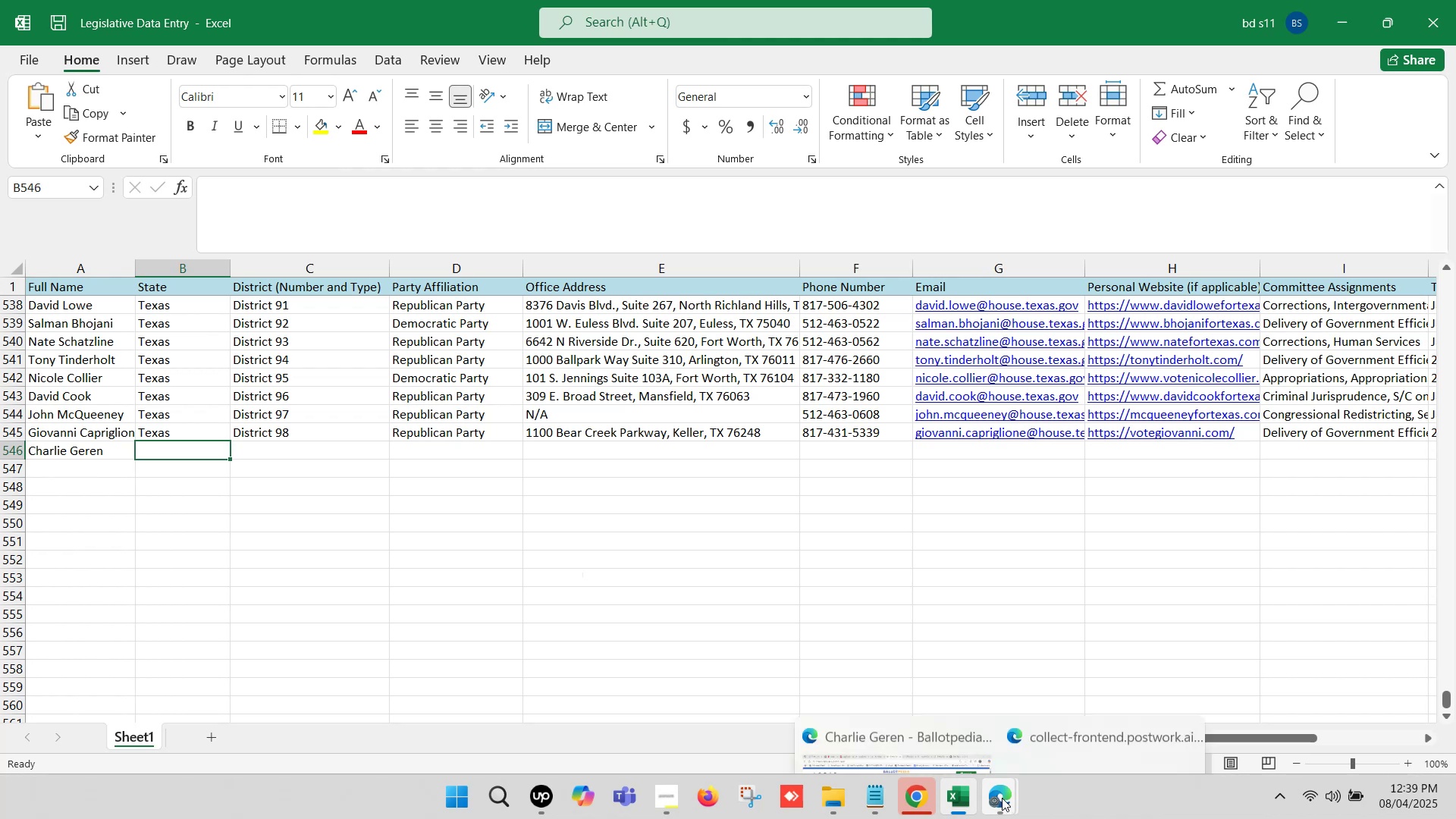 
left_click([995, 792])
 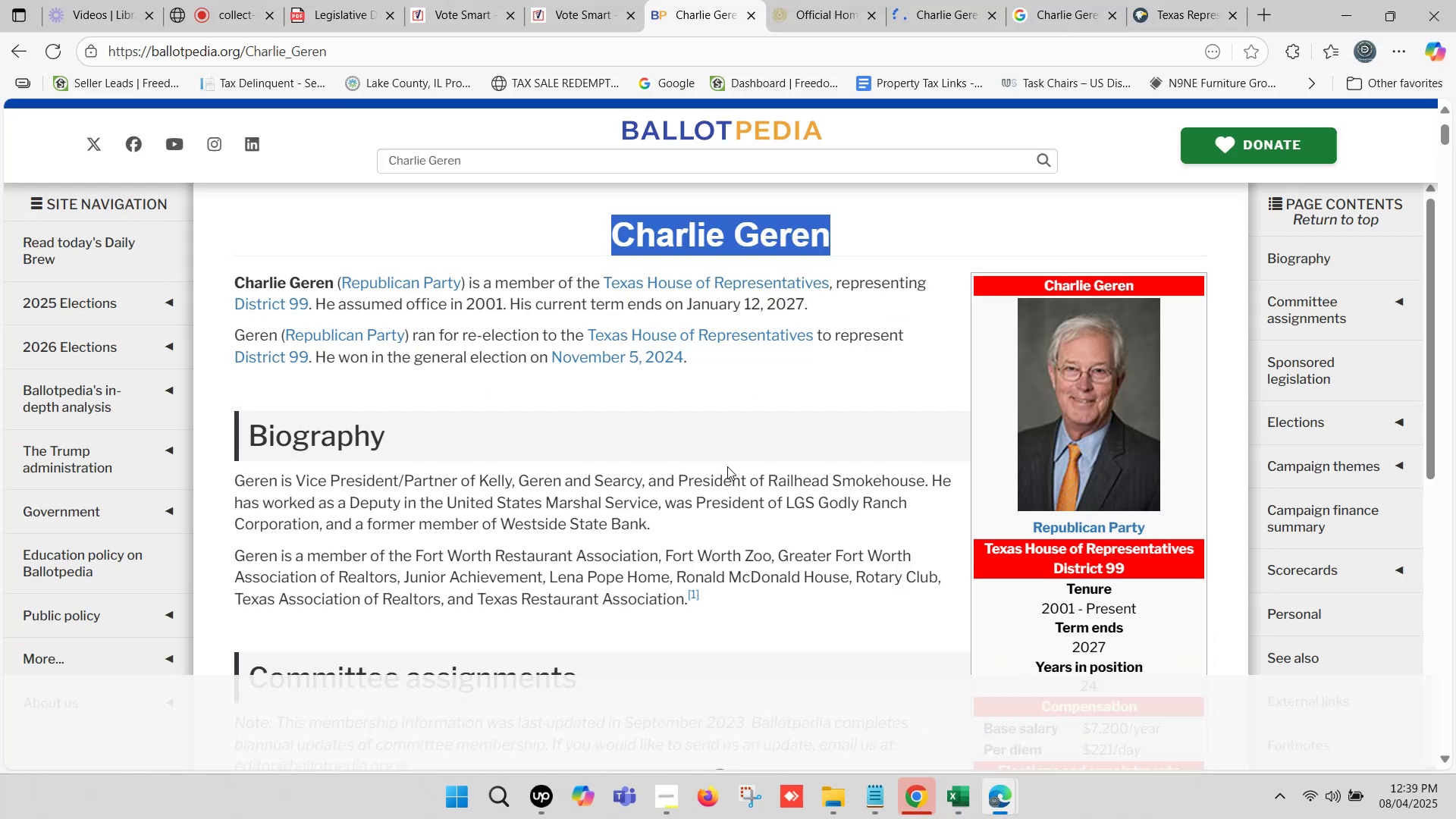 
scroll: coordinate [727, 467], scroll_direction: down, amount: 1.0
 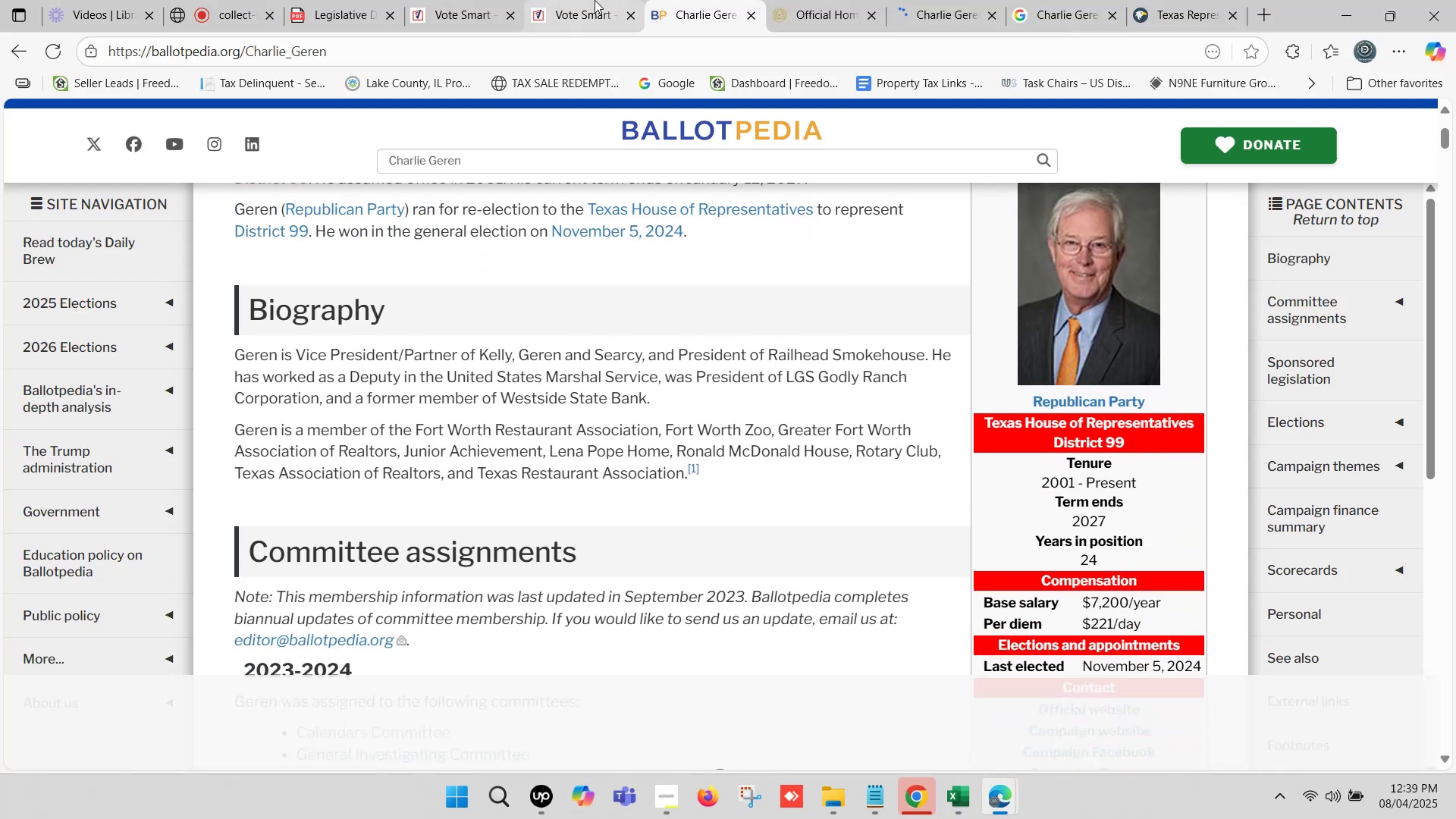 
left_click([557, 0])
 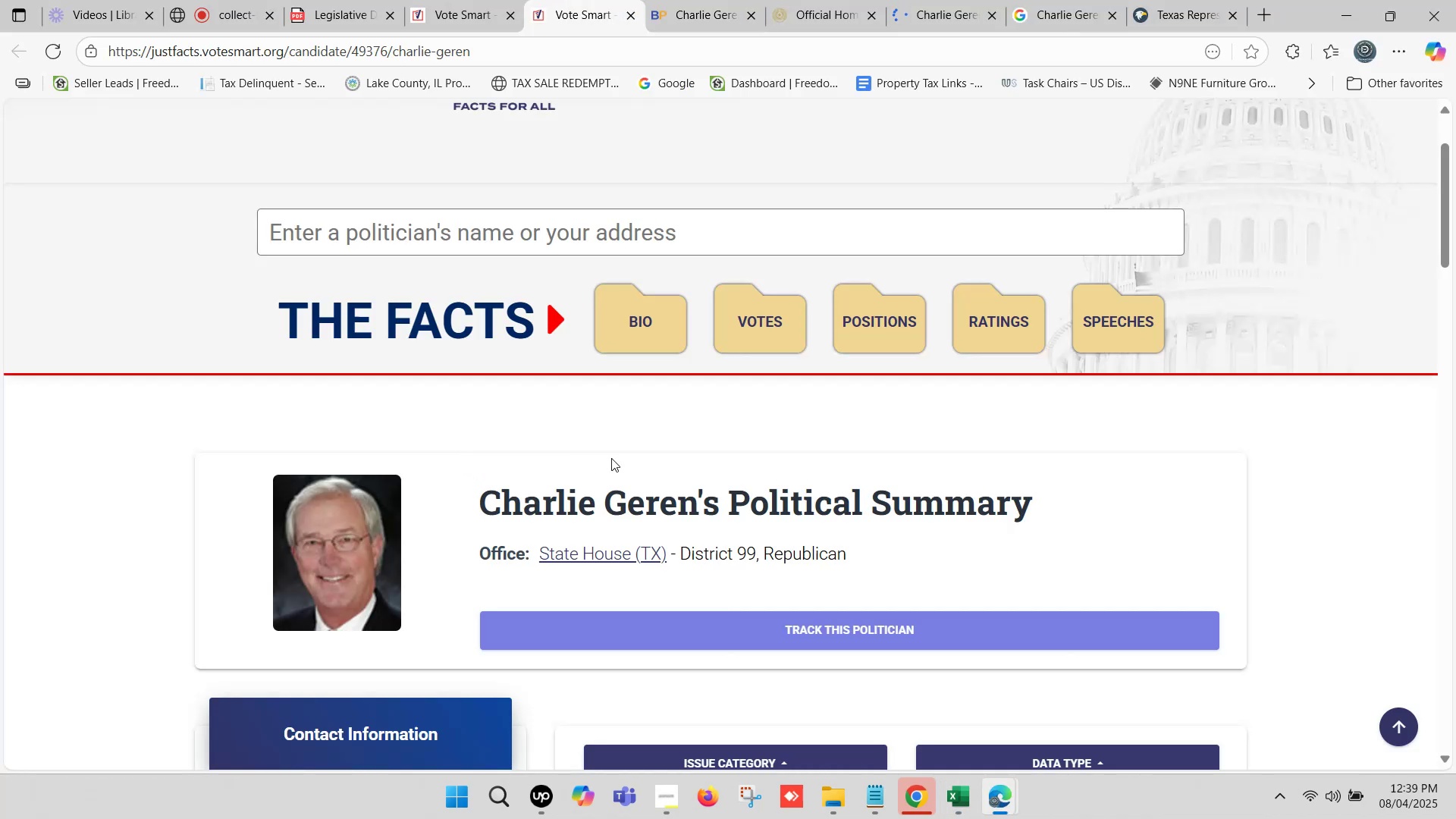 
left_click([955, 789])
 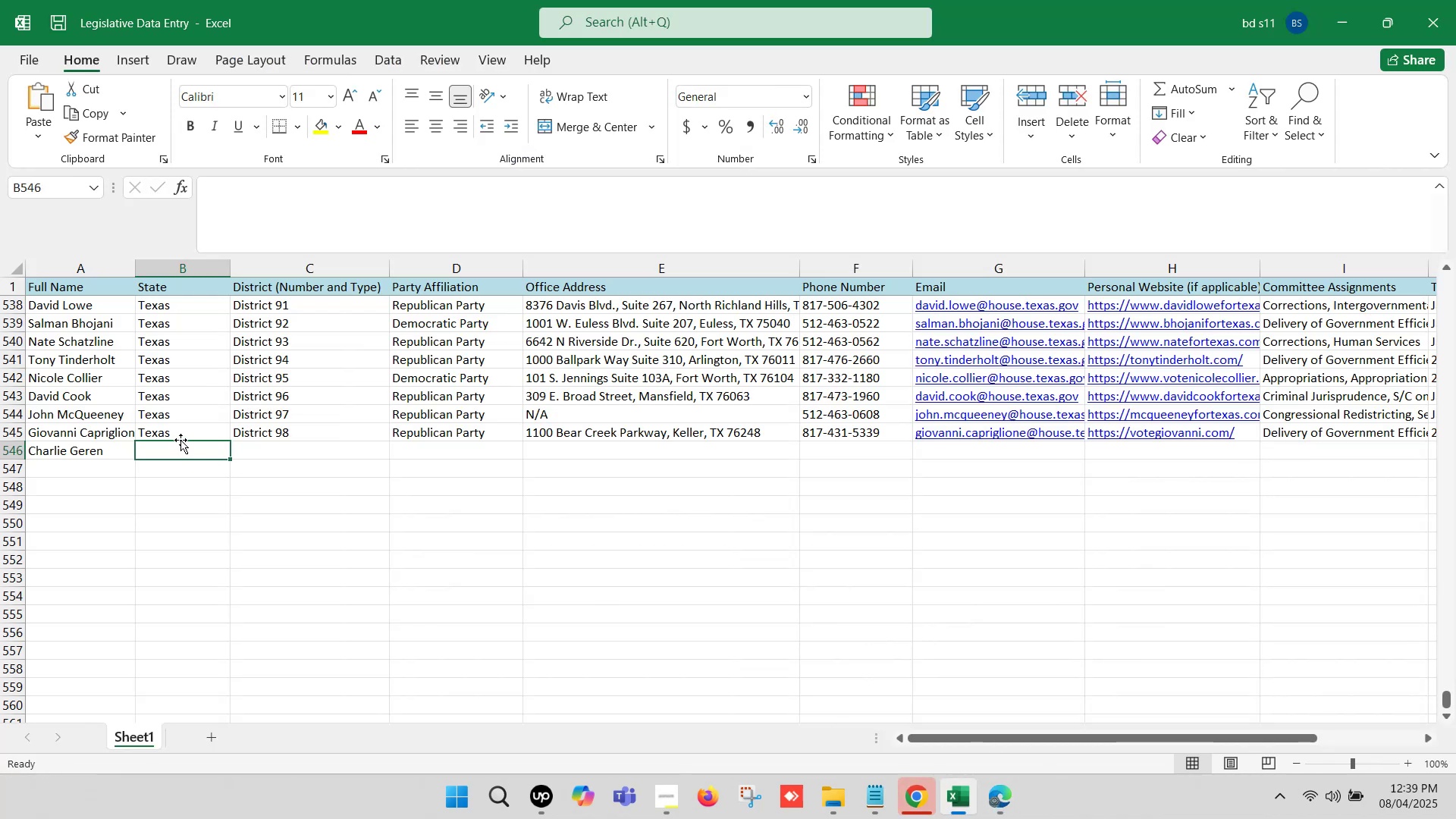 
left_click_drag(start_coordinate=[180, 435], to_coordinate=[390, 430])
 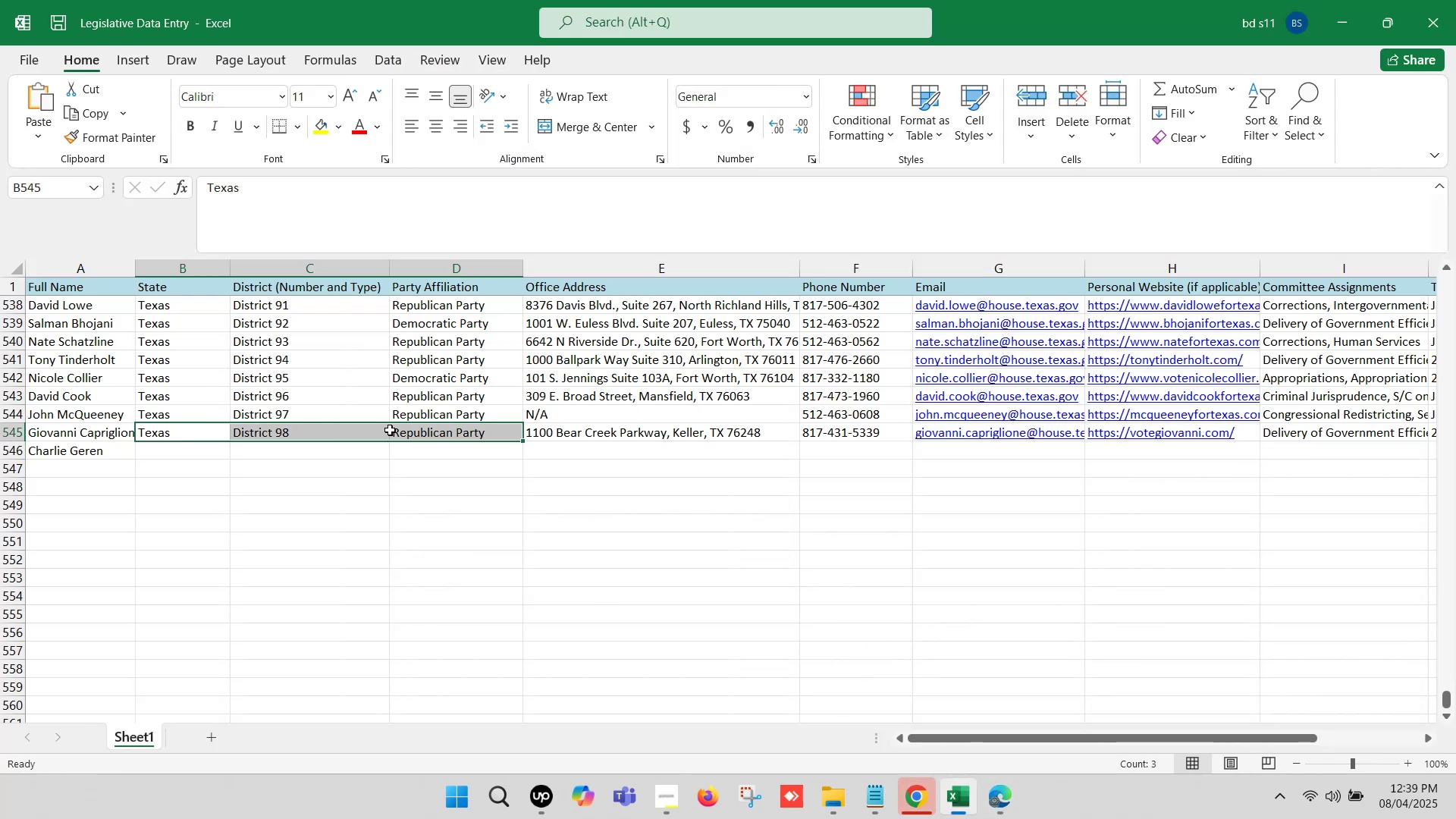 
key(Control+C)
 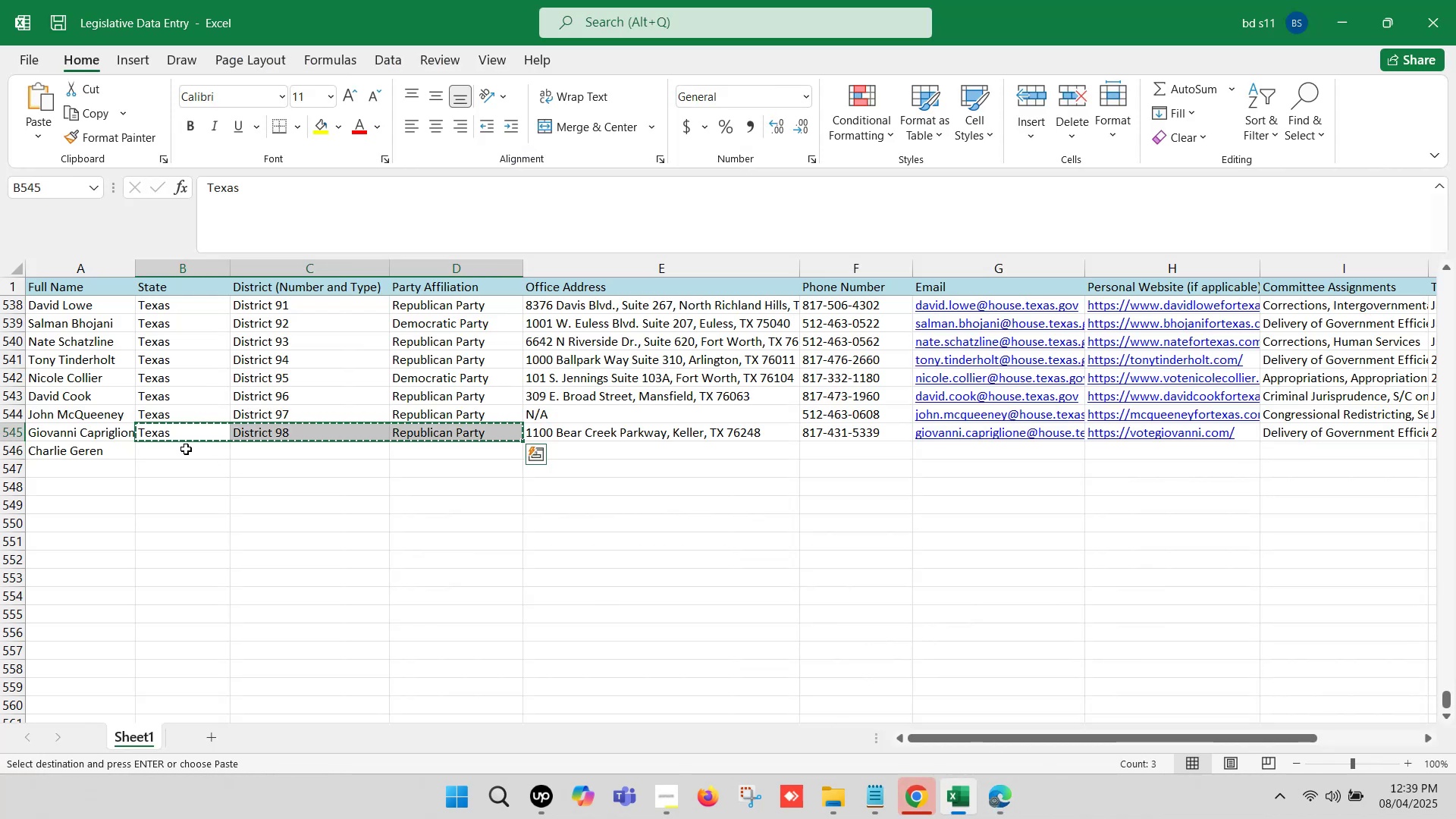 
left_click([186, 449])
 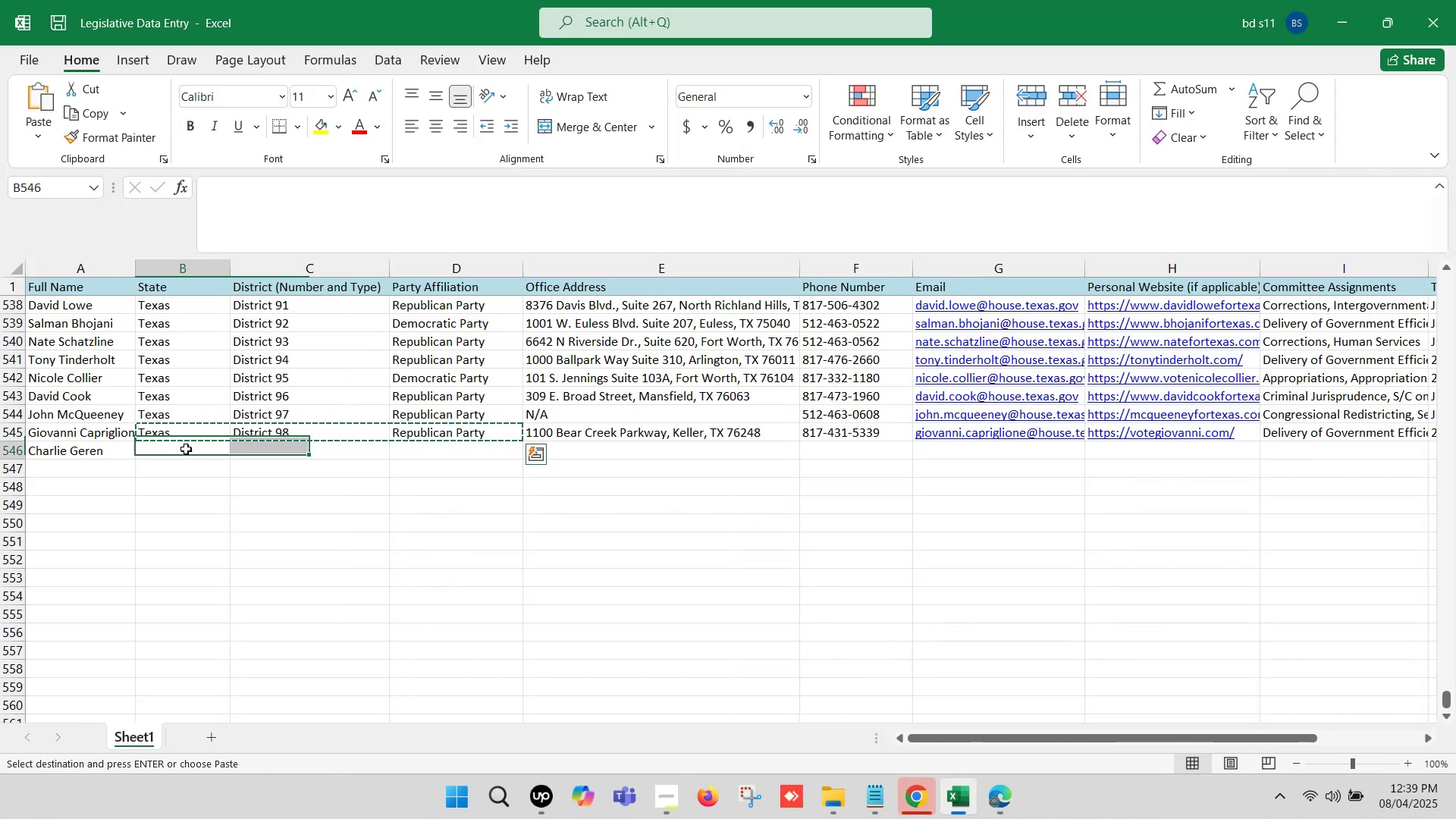 
key(Control+ControlLeft)
 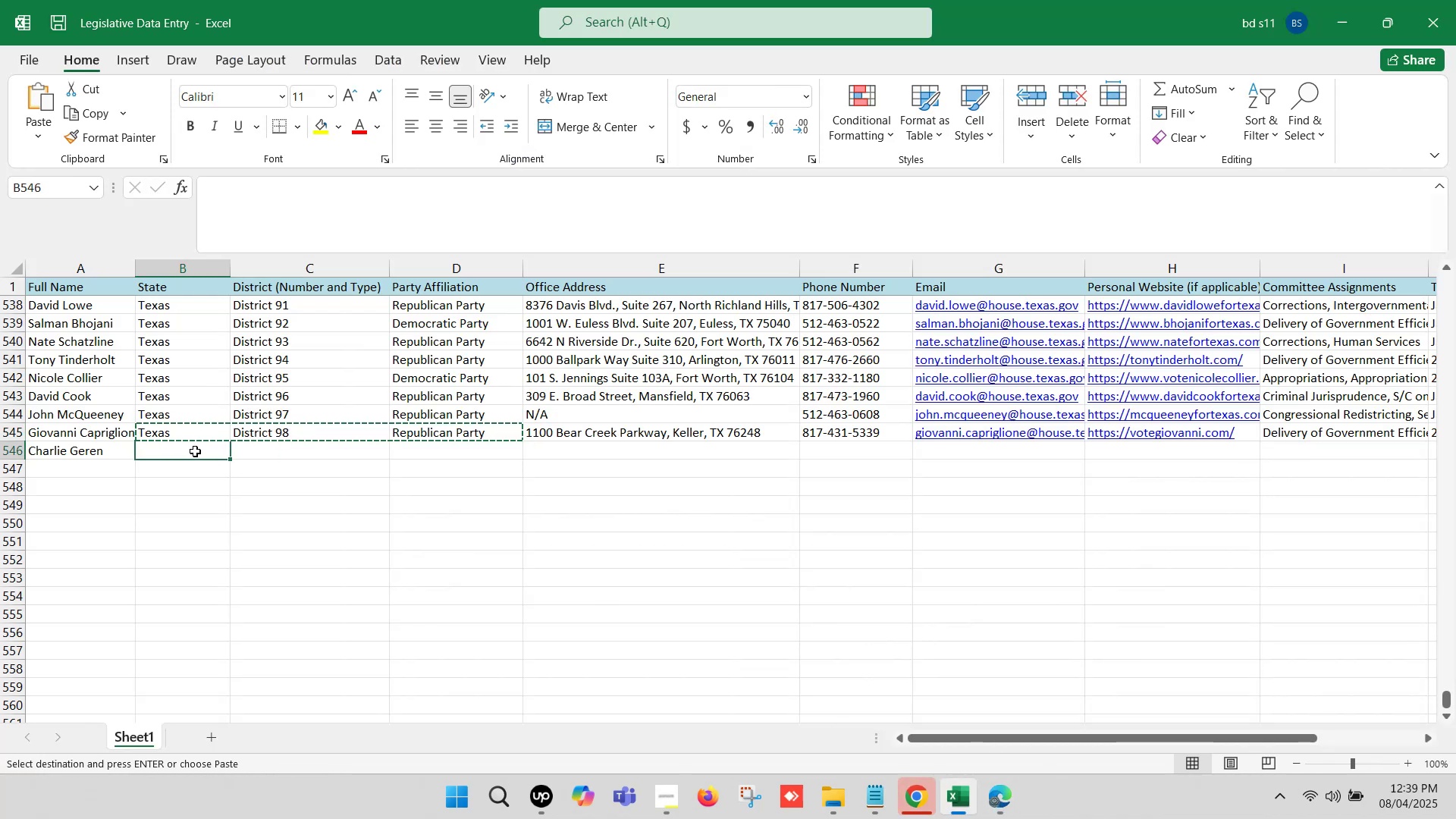 
key(Control+V)
 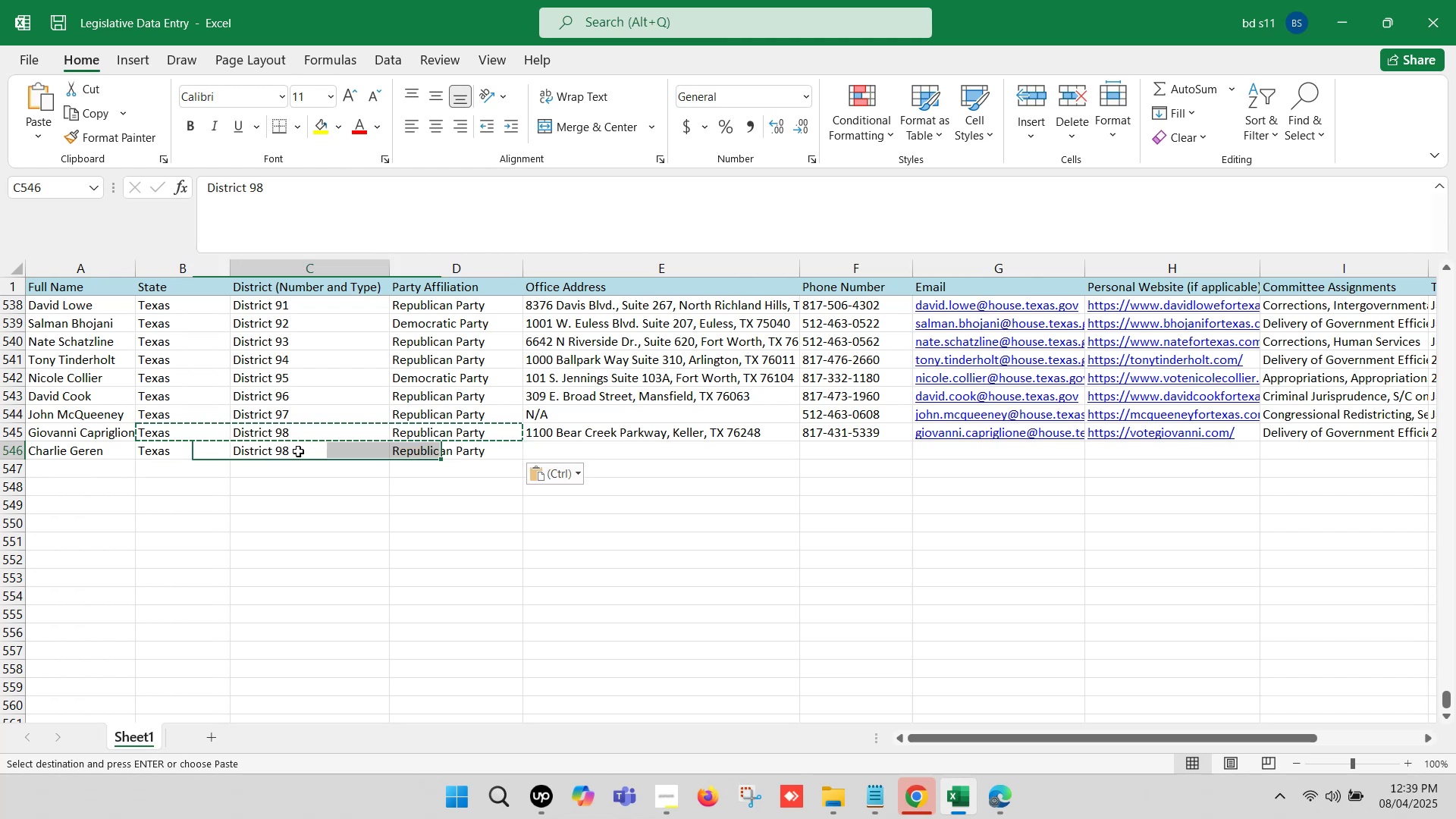 
double_click([298, 451])
 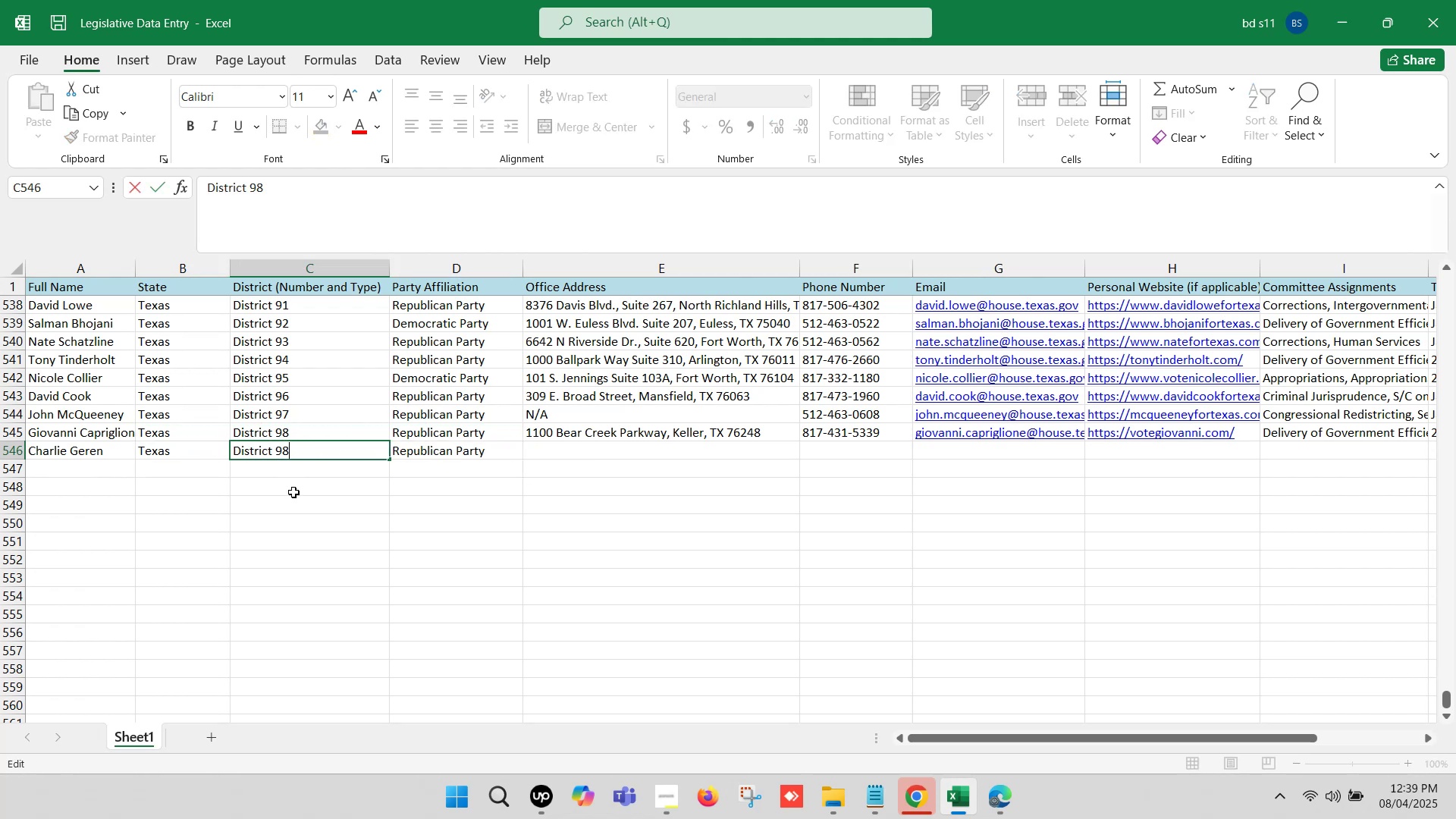 
key(Backspace)
 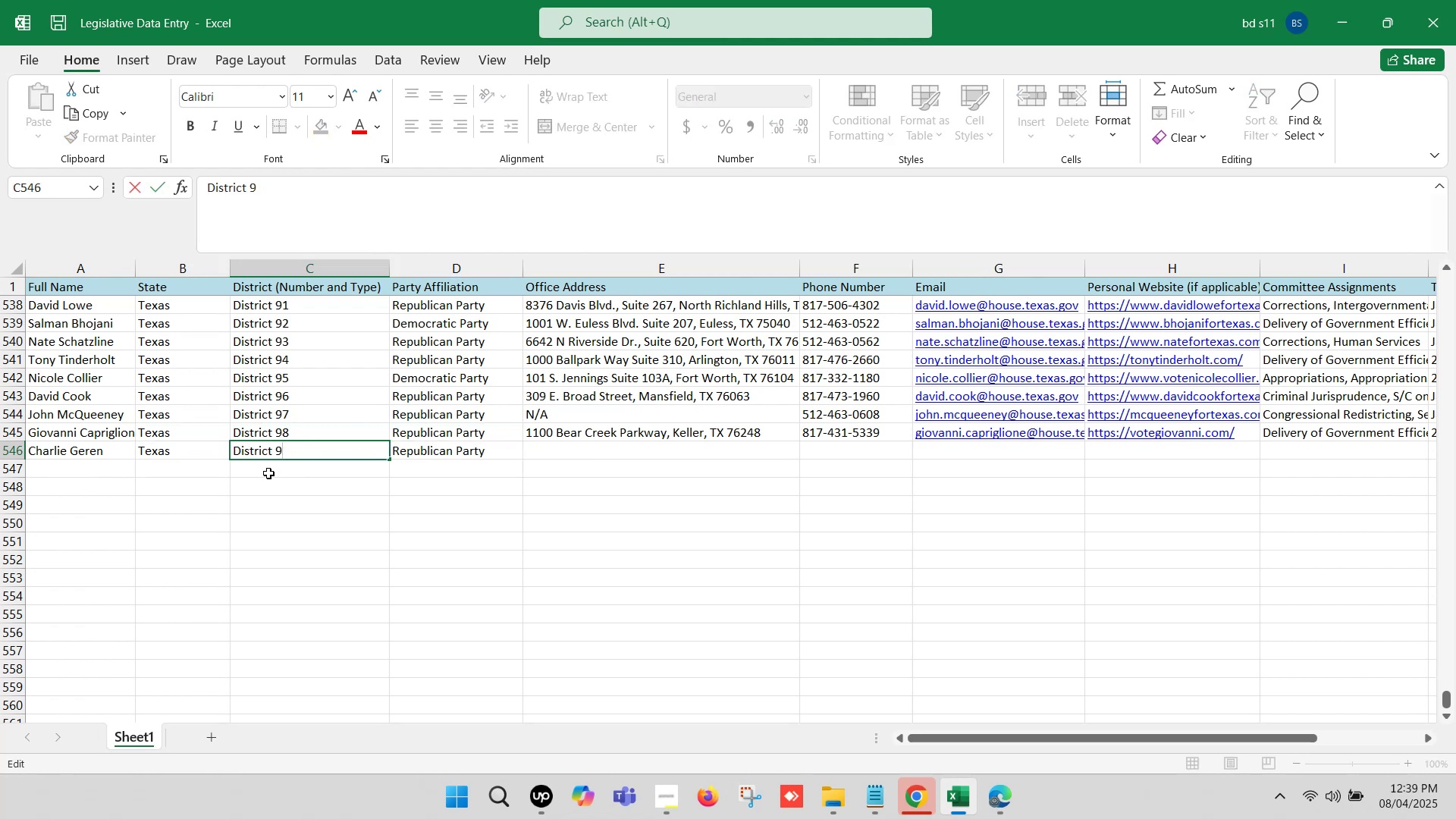 
key(9)
 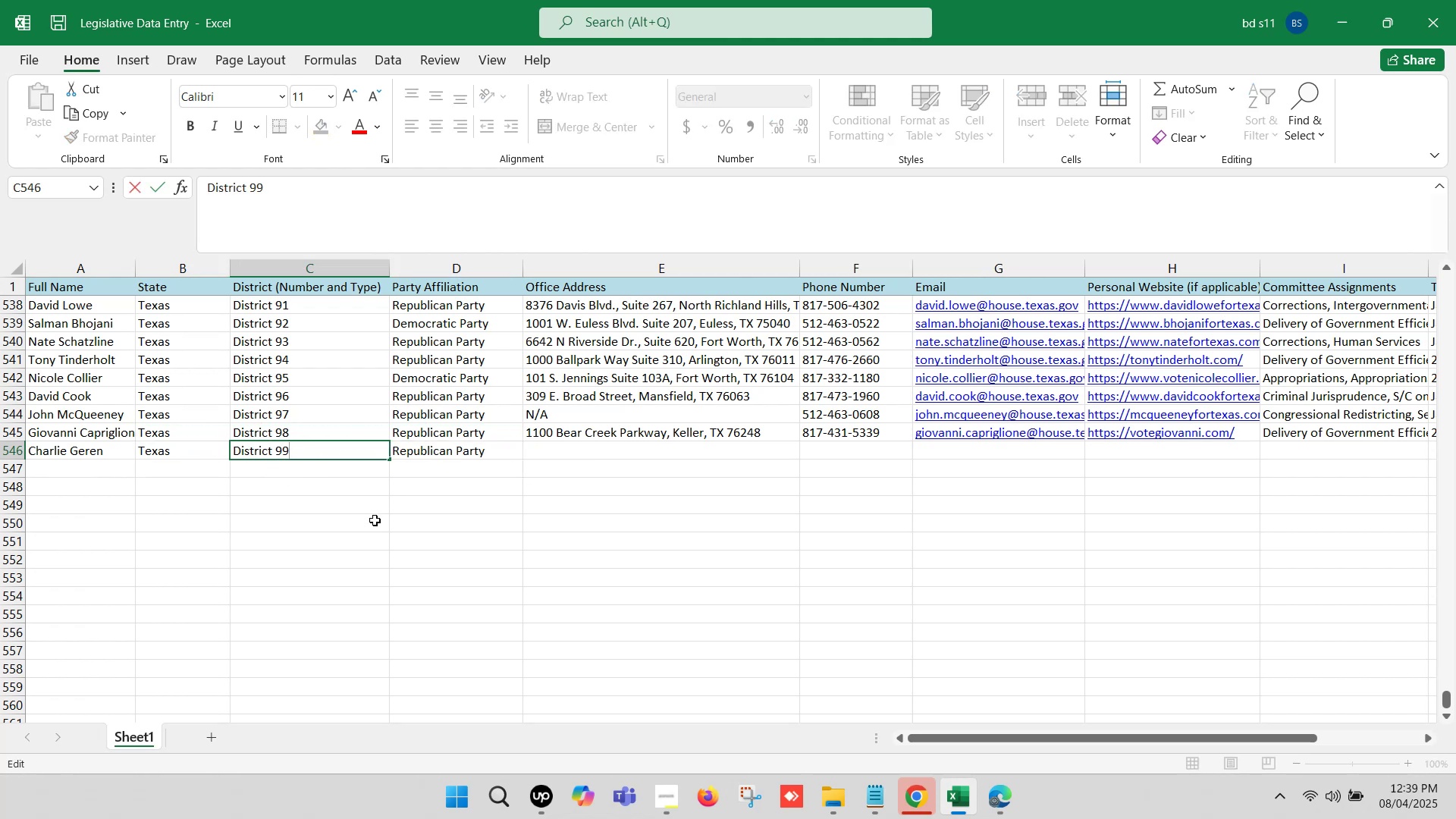 
left_click([371, 524])
 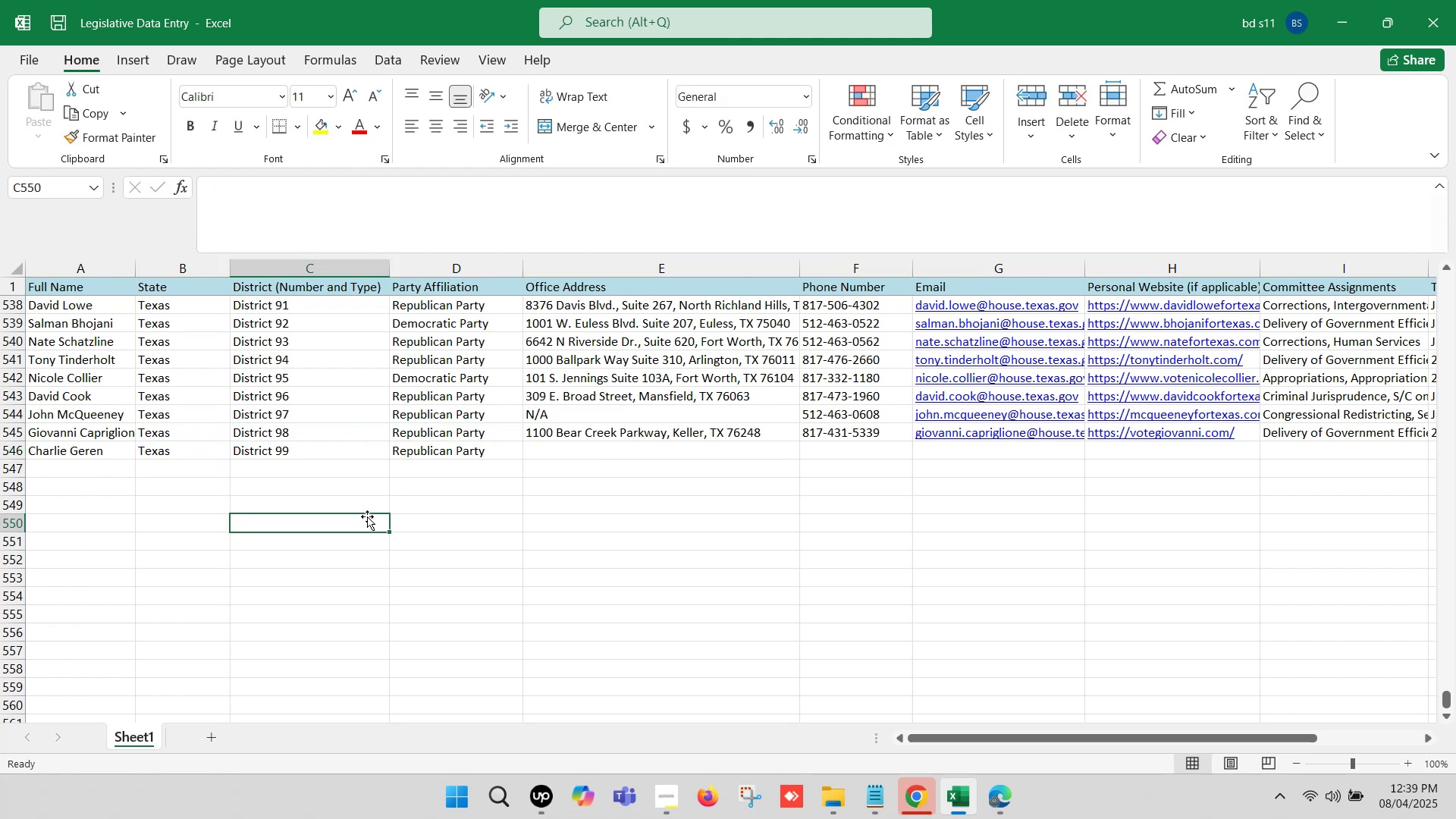 
key(Control+S)
 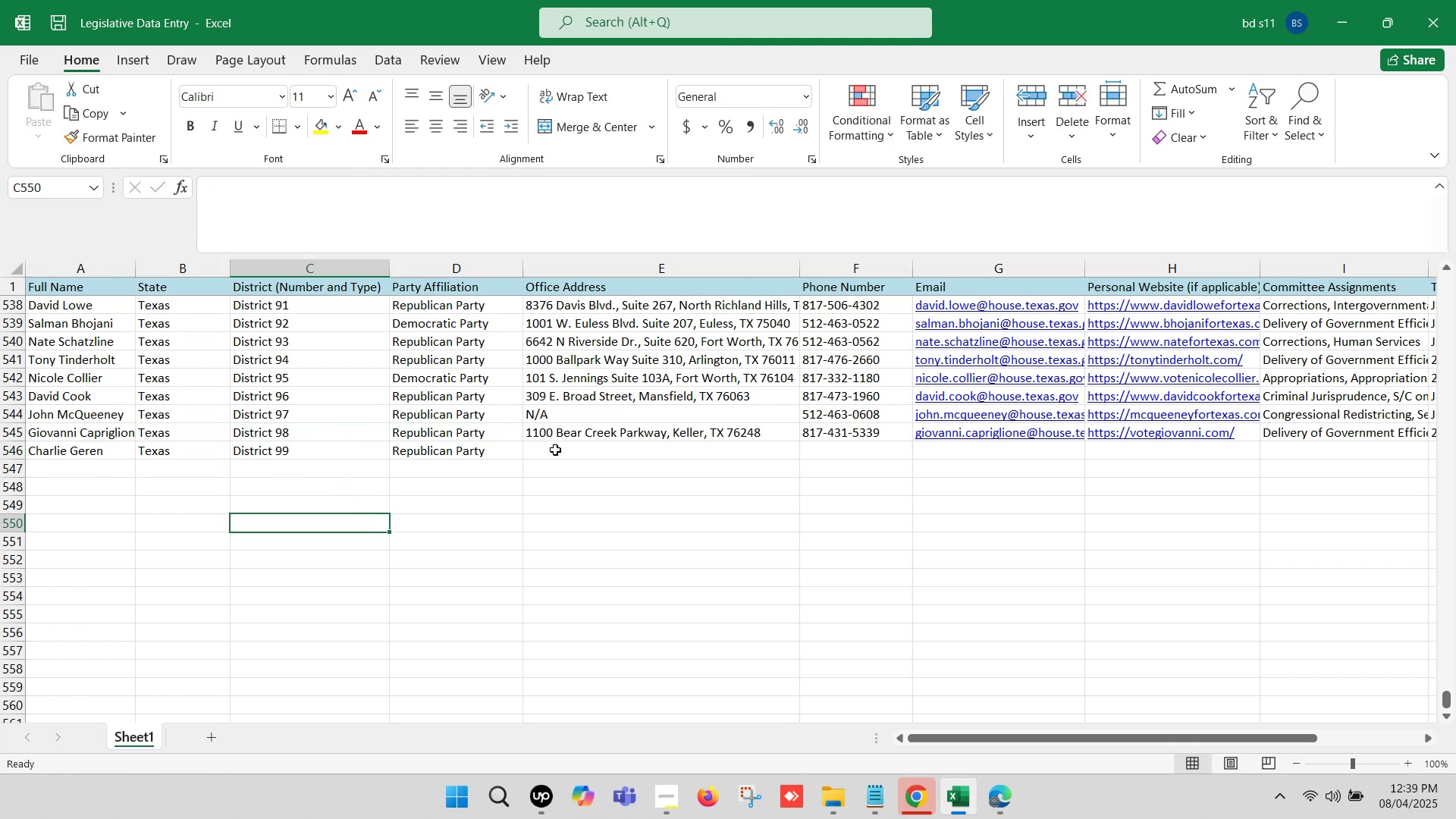 
left_click([556, 450])
 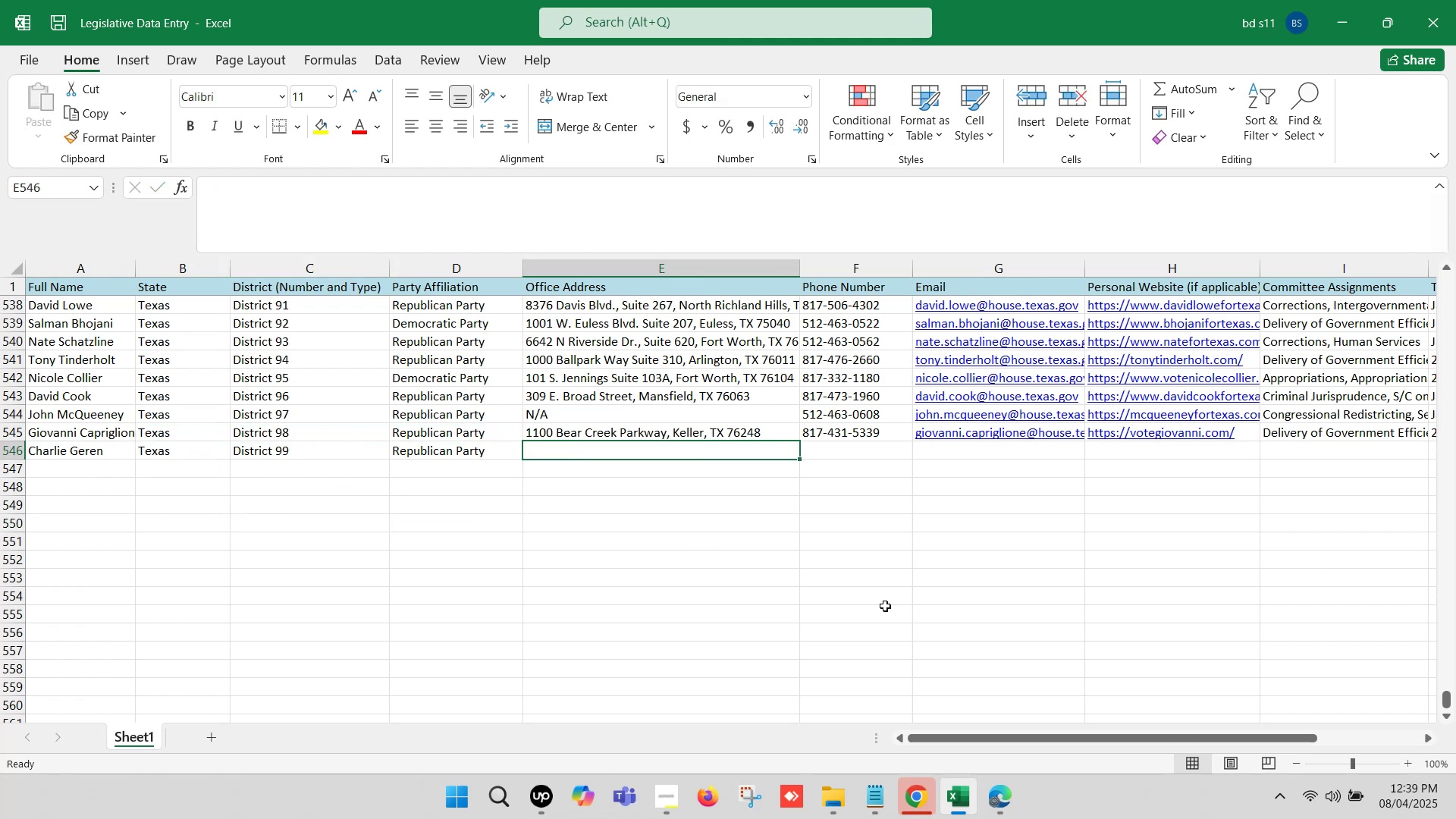 
left_click([1002, 793])
 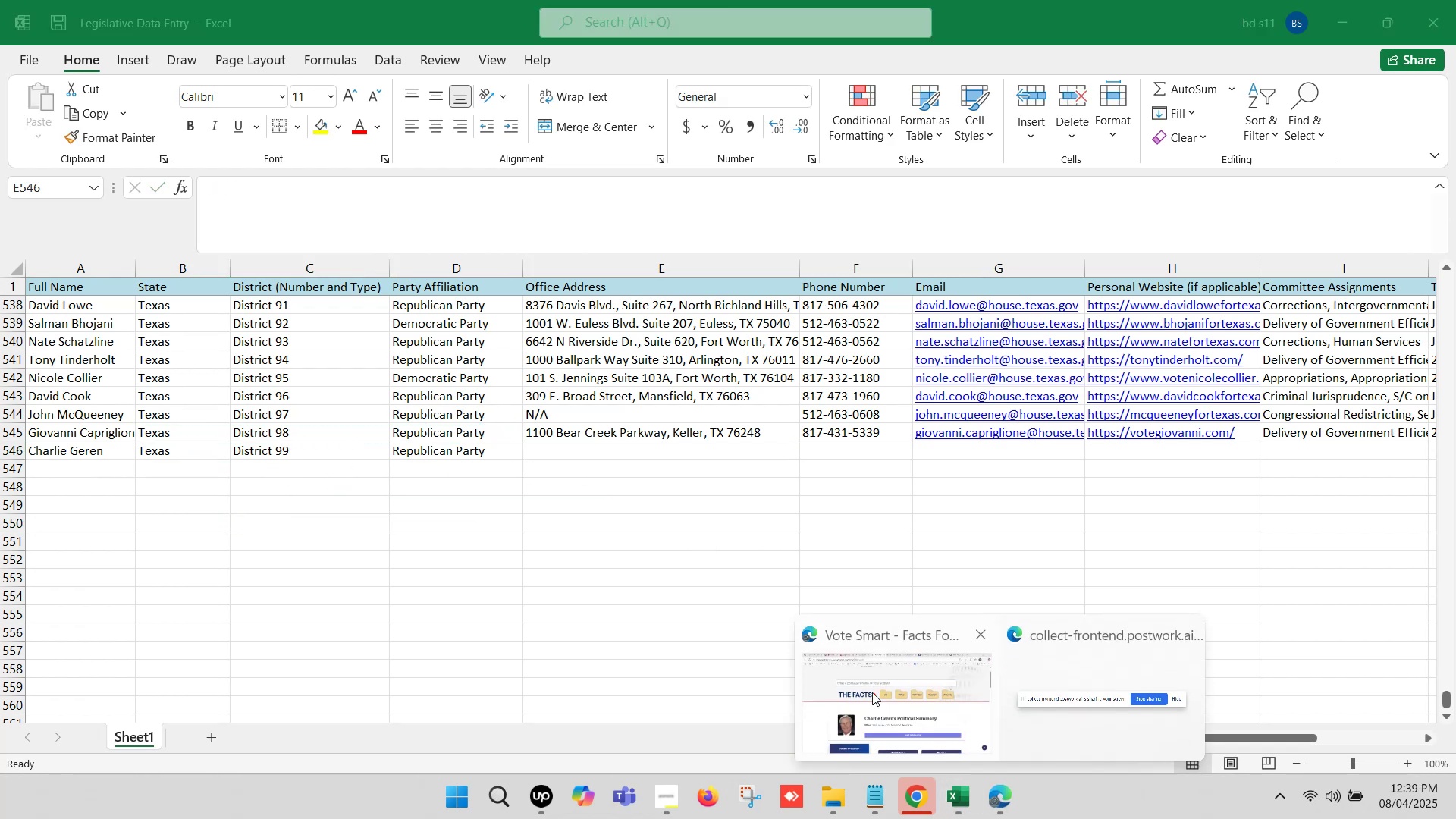 
left_click([871, 690])
 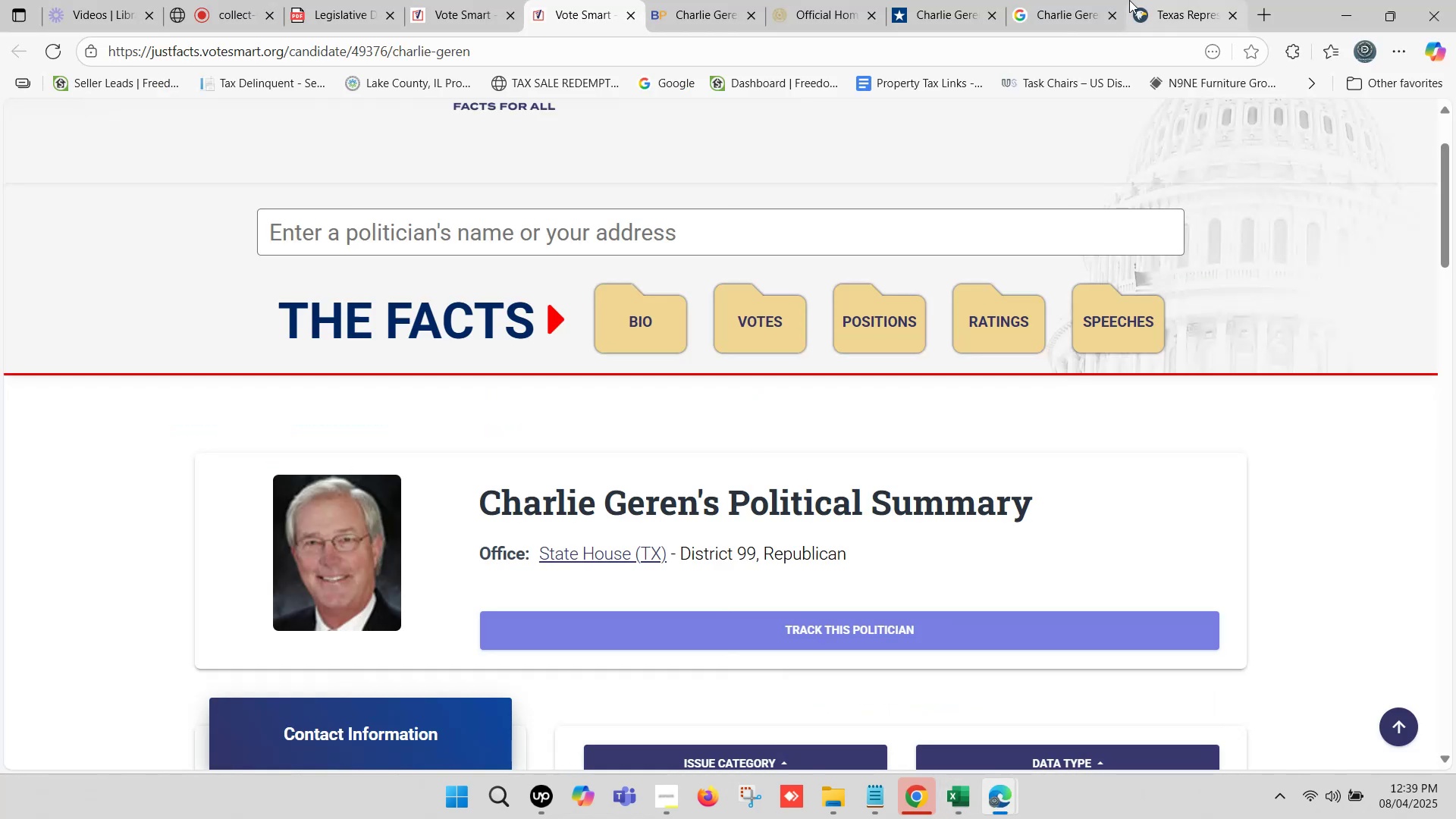 
left_click([1166, 0])
 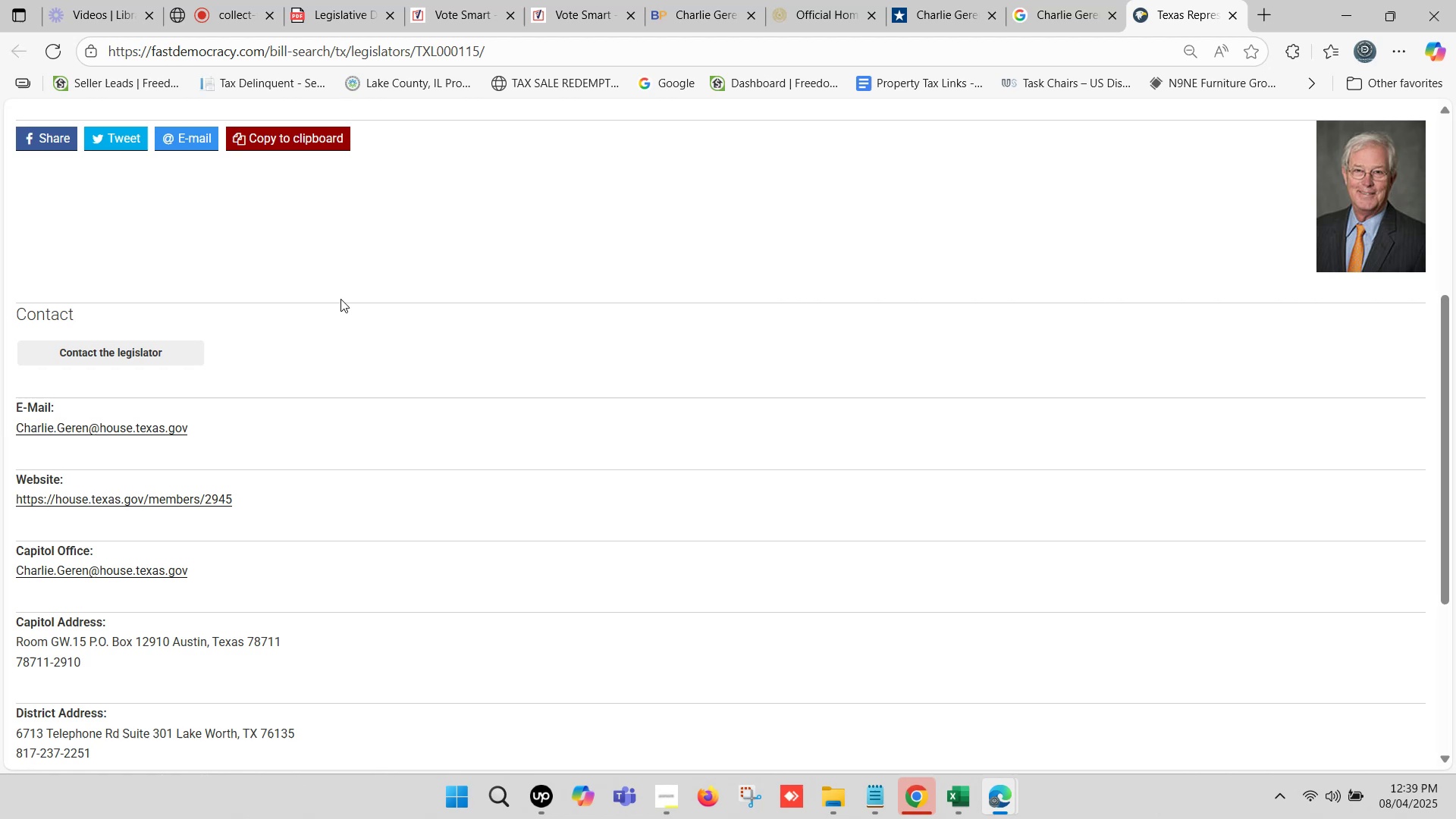 
scroll: coordinate [154, 329], scroll_direction: down, amount: 3.0
 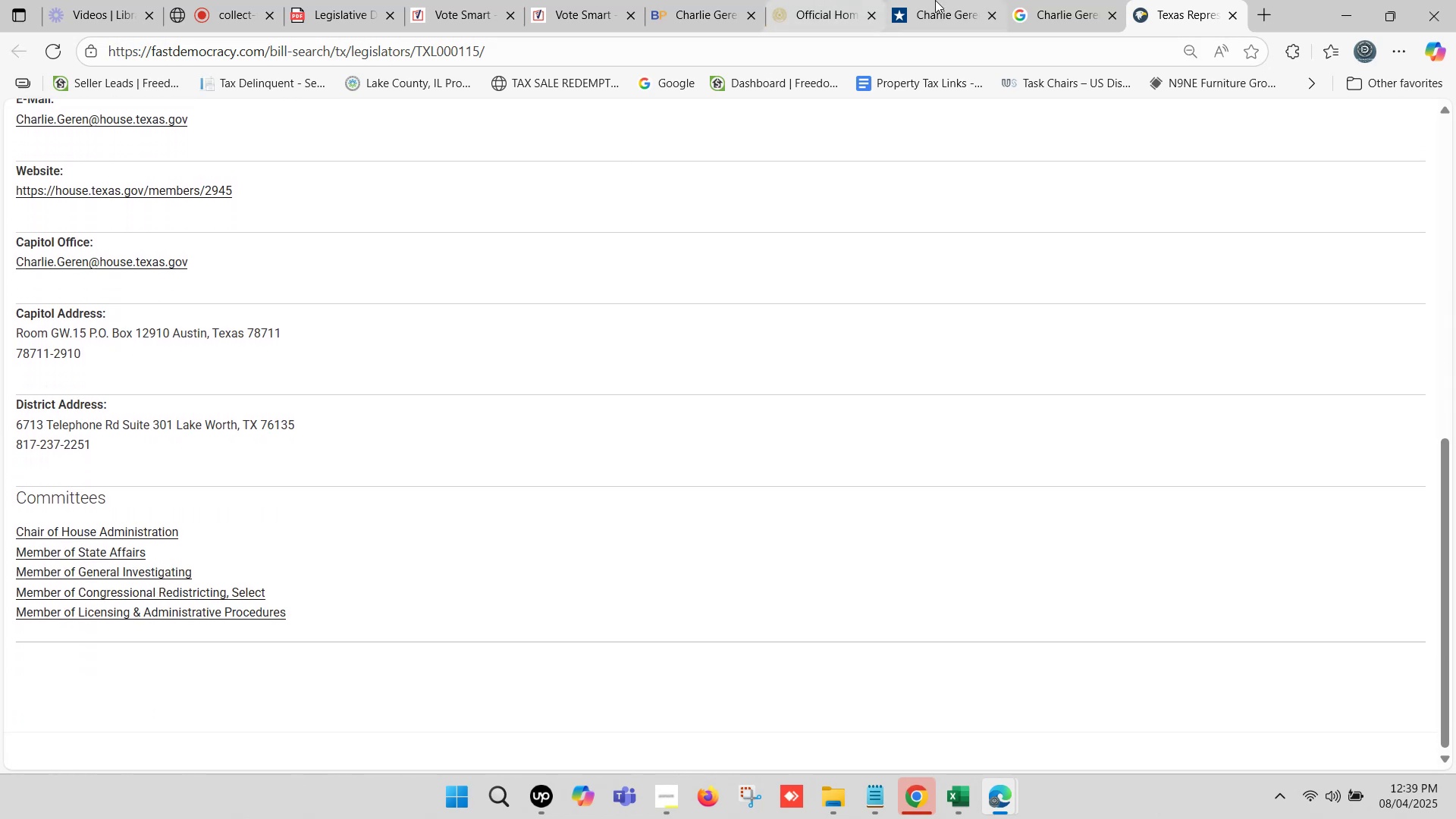 
left_click([935, 0])
 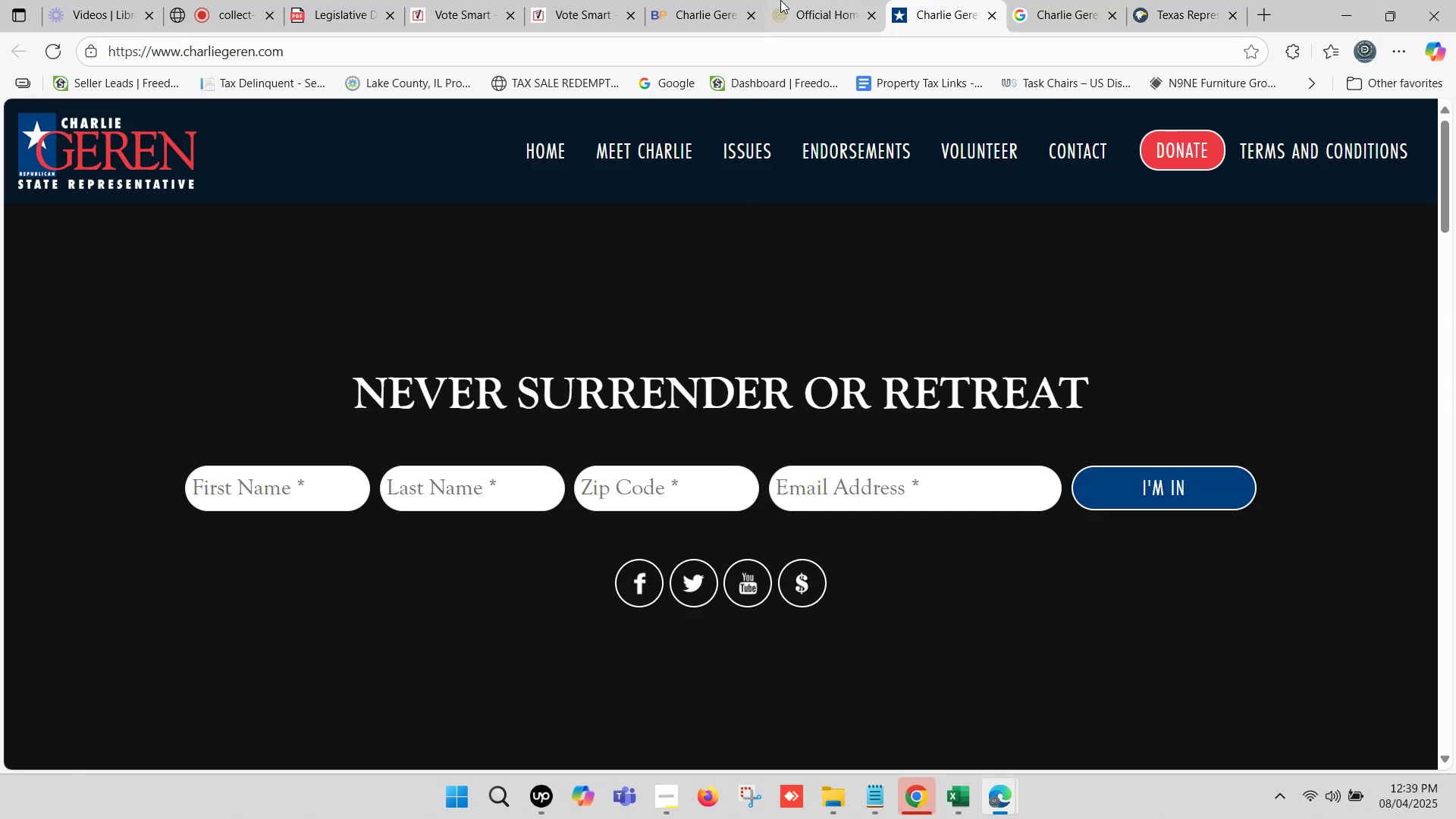 
left_click([780, 0])
 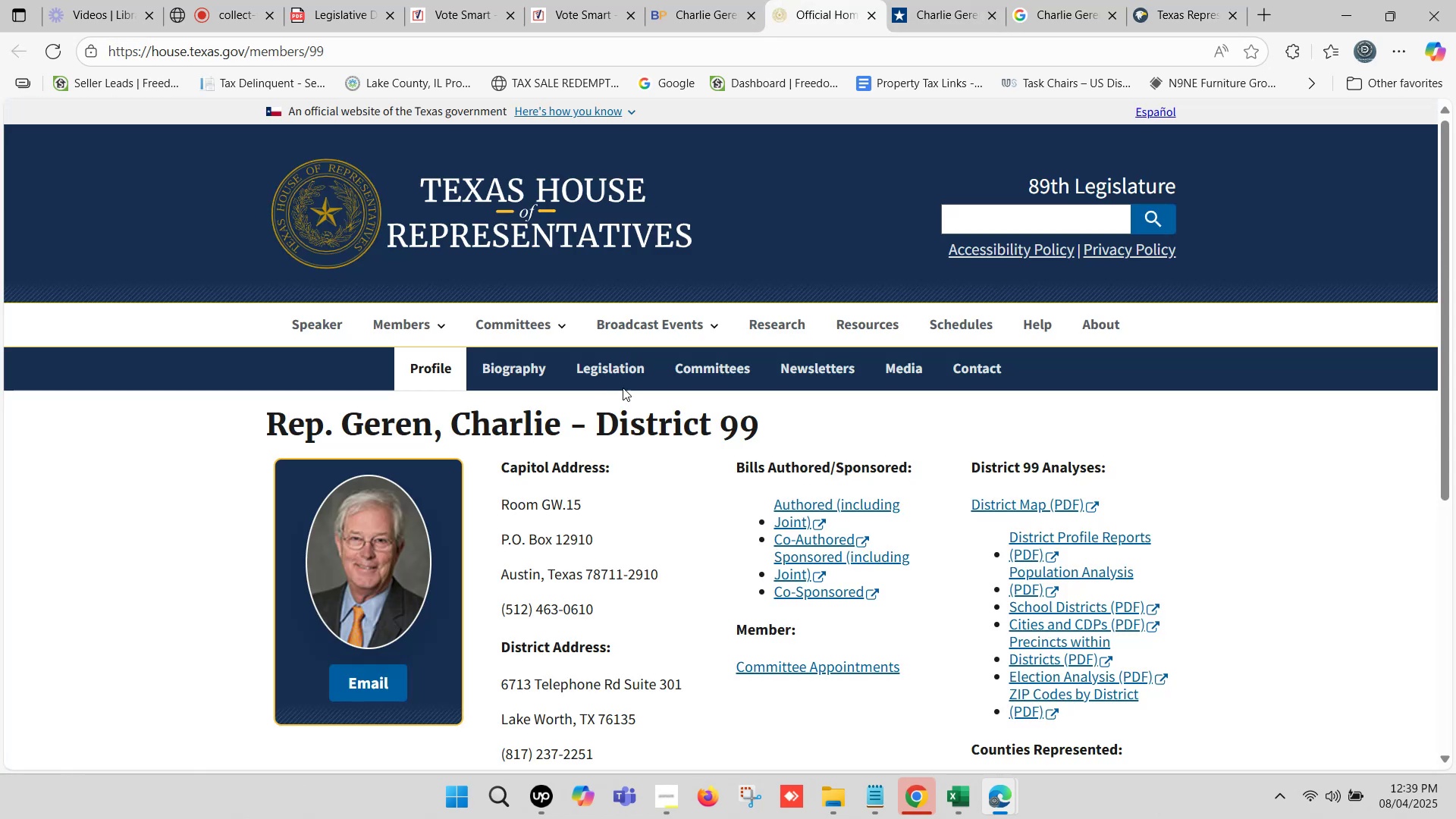 
scroll: coordinate [621, 395], scroll_direction: down, amount: 2.0
 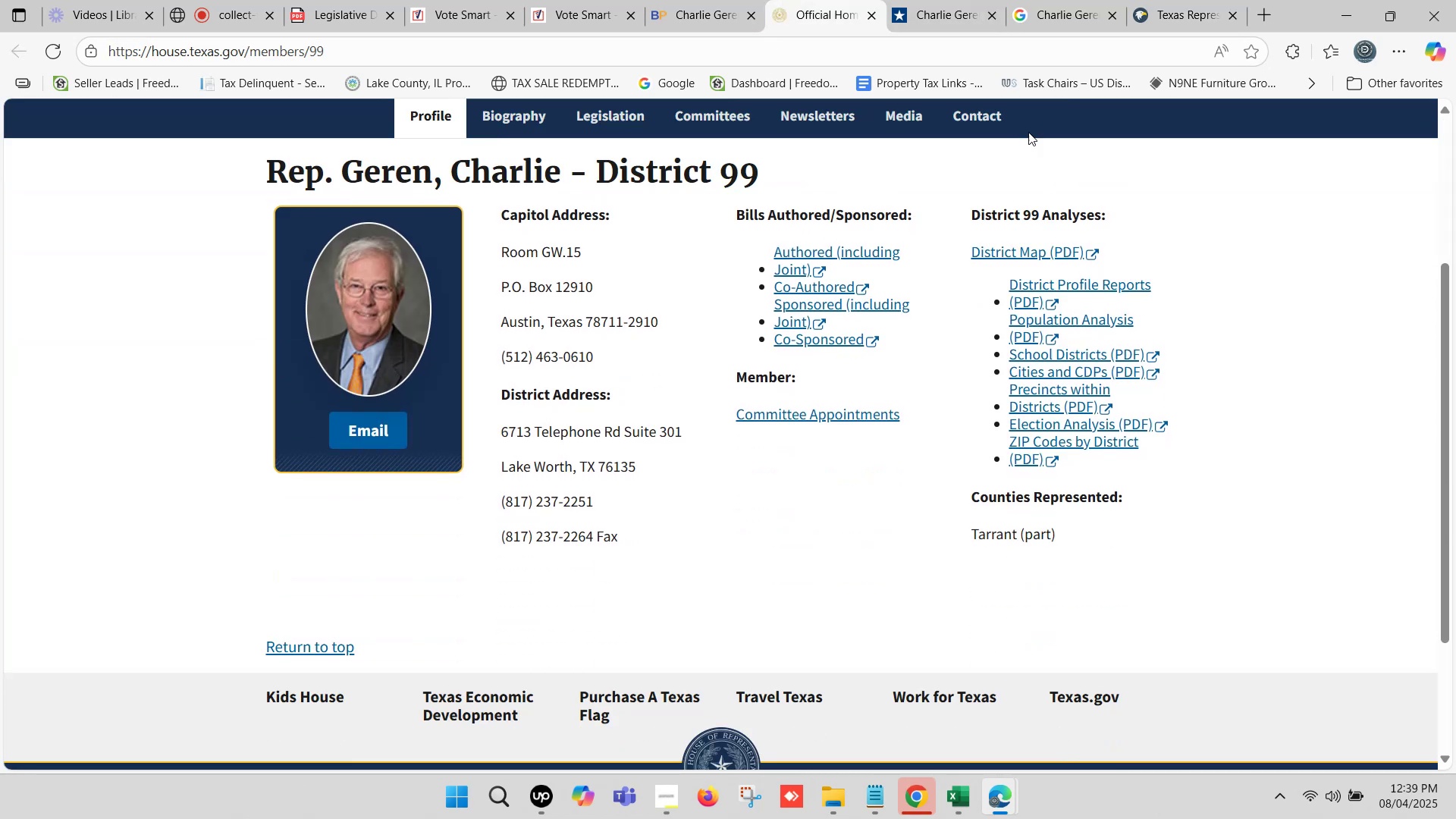 
left_click([1180, 3])
 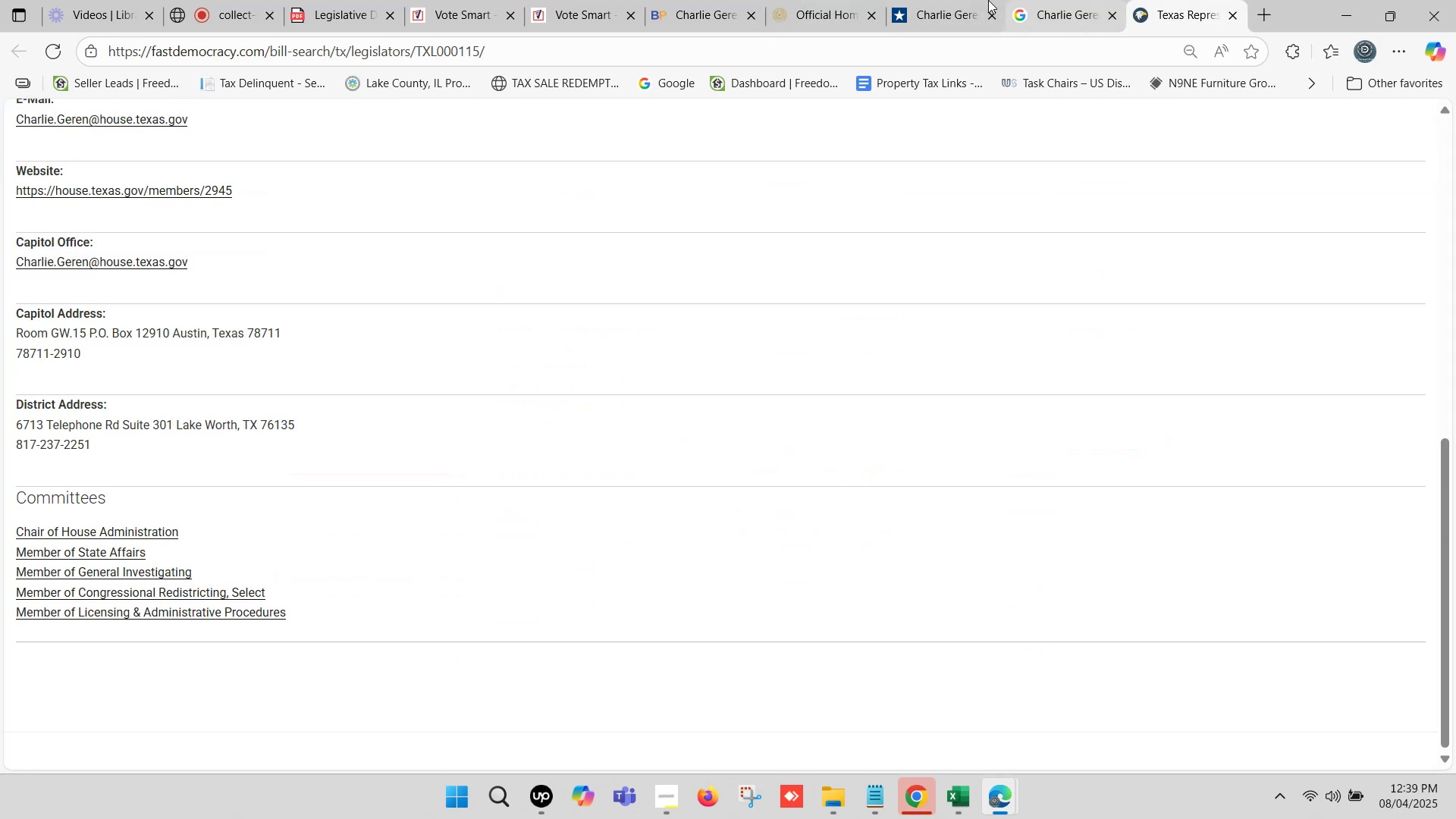 
left_click([827, 0])
 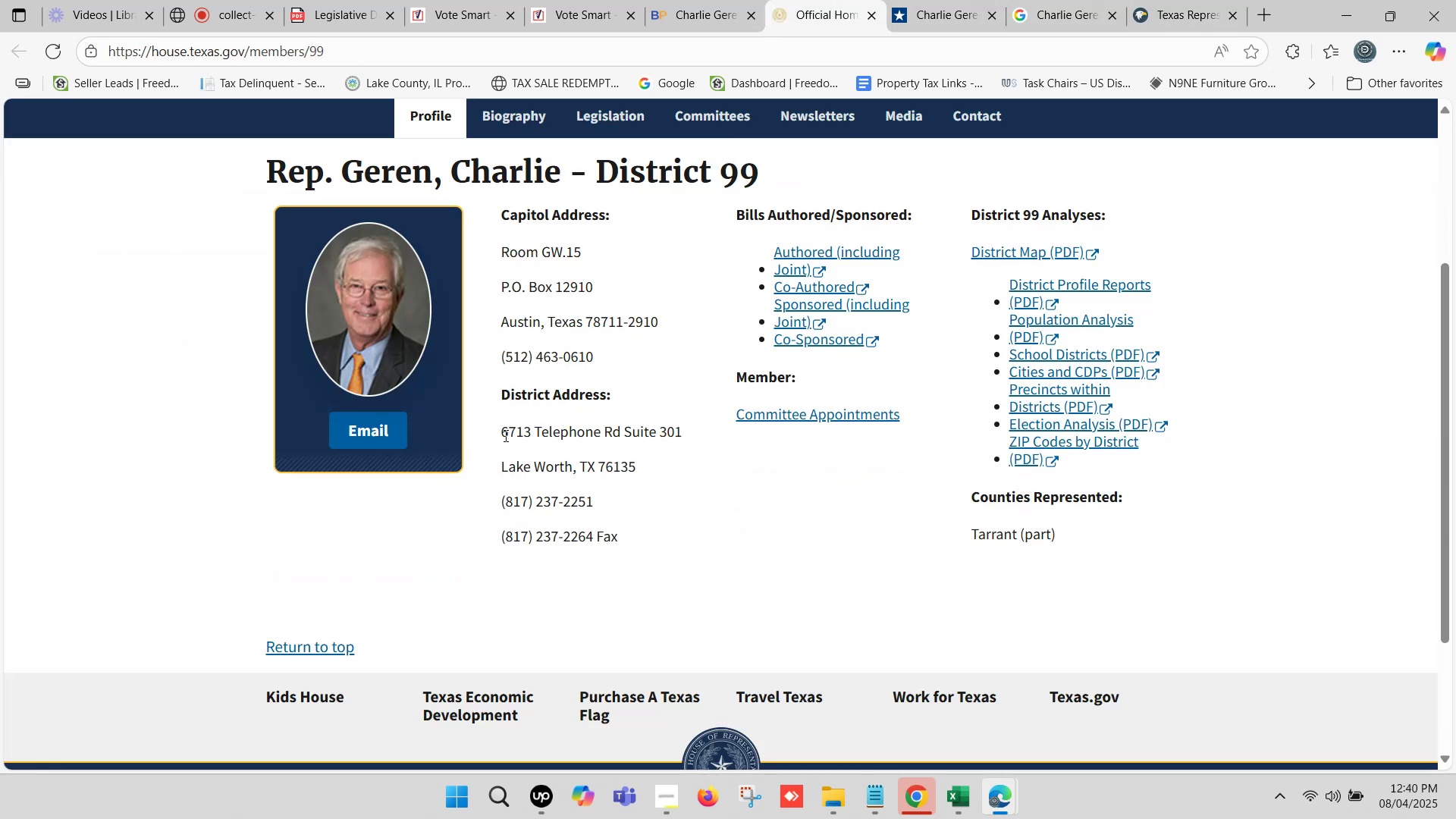 
left_click_drag(start_coordinate=[501, 431], to_coordinate=[639, 469])
 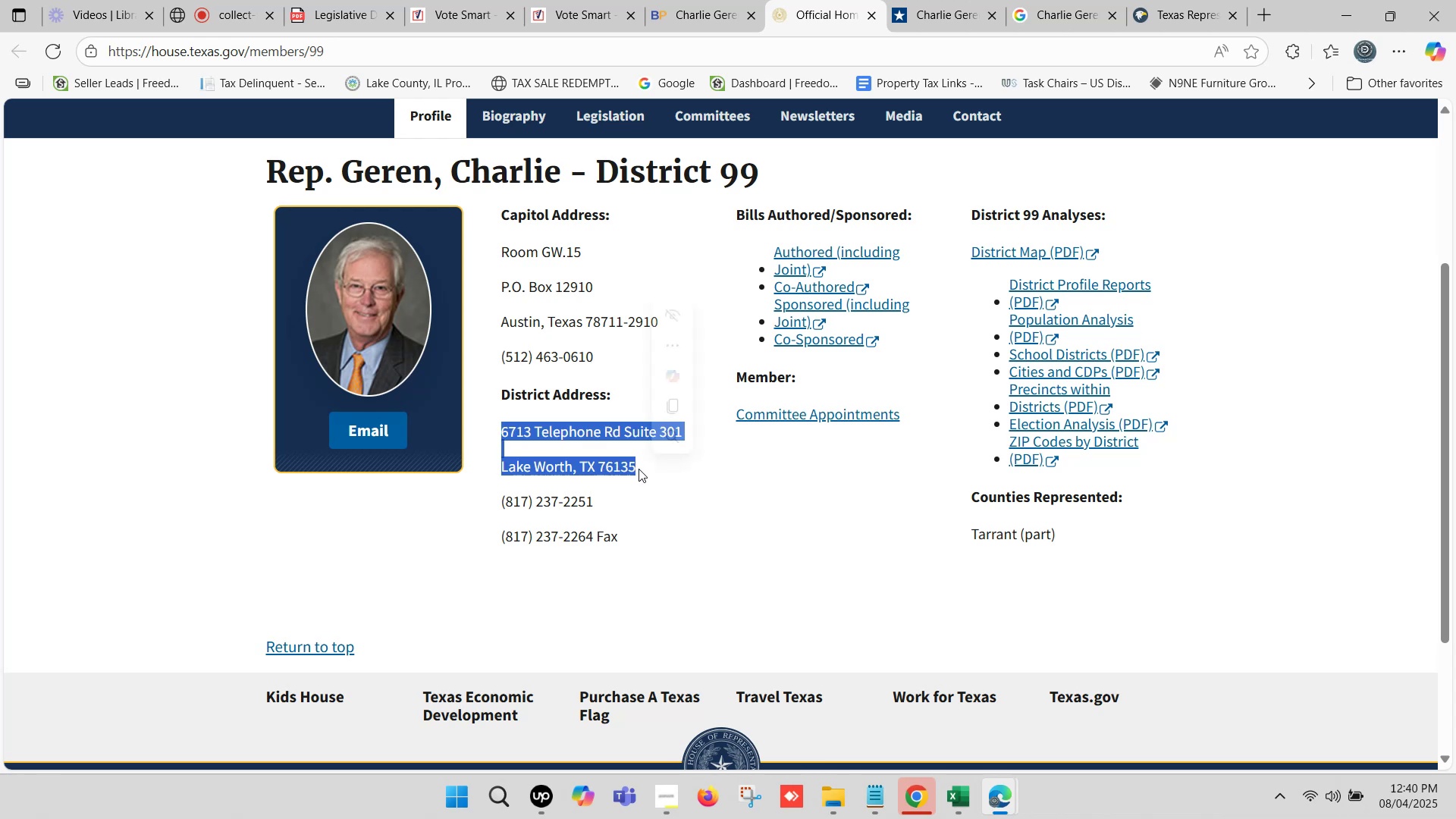 
key(Control+C)
 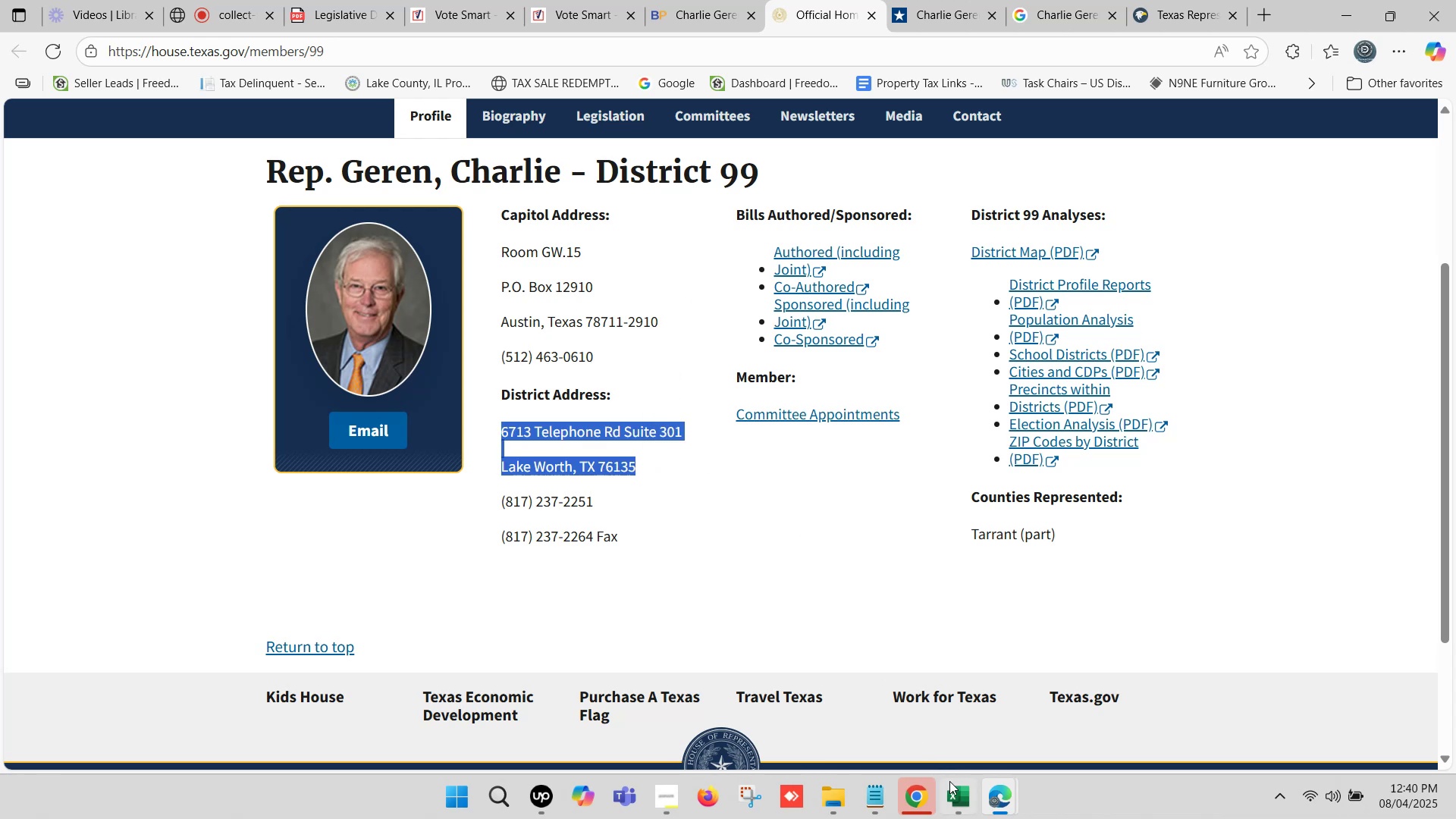 
left_click([956, 795])
 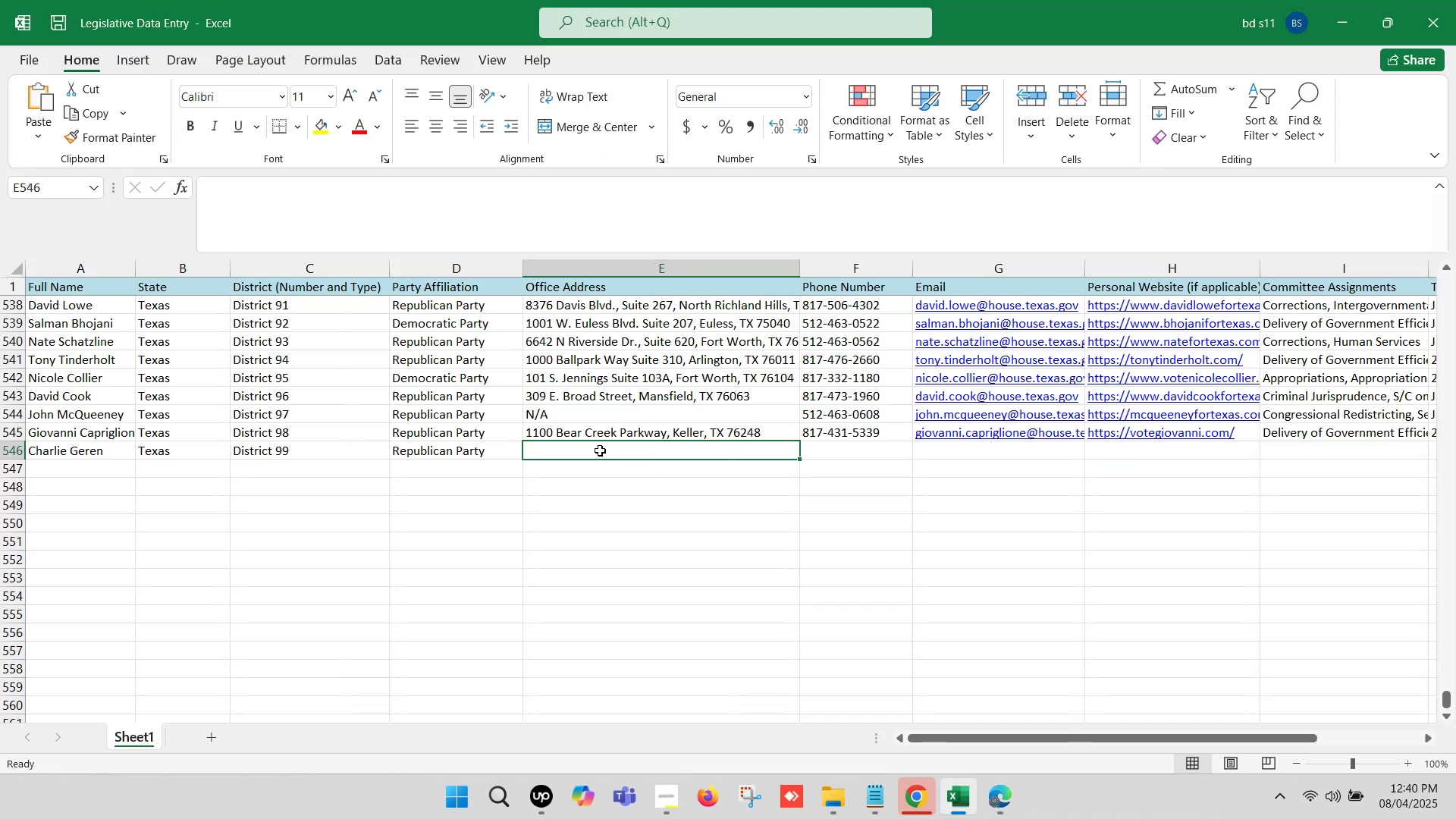 
double_click([600, 450])
 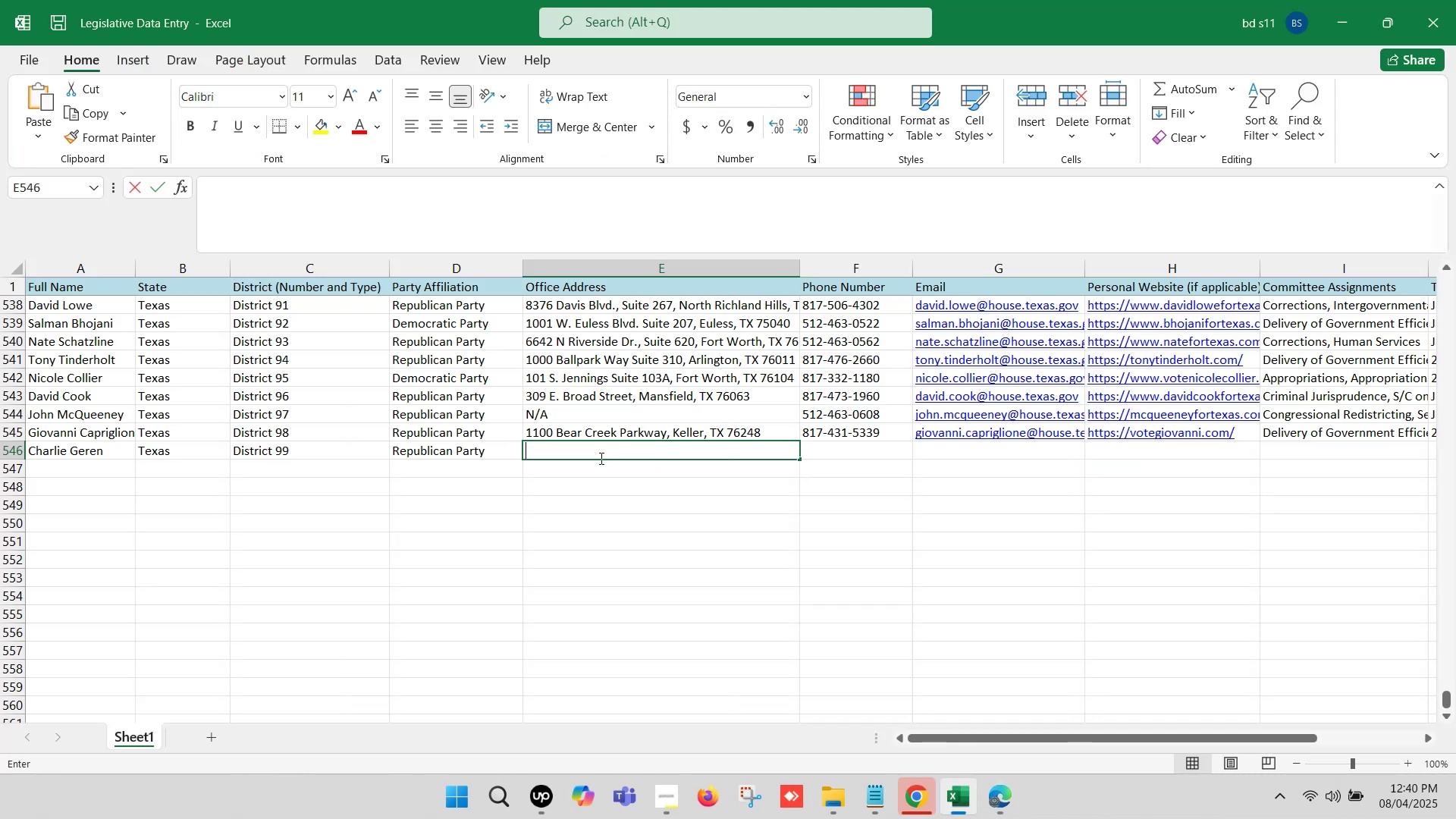 
key(Control+ControlLeft)
 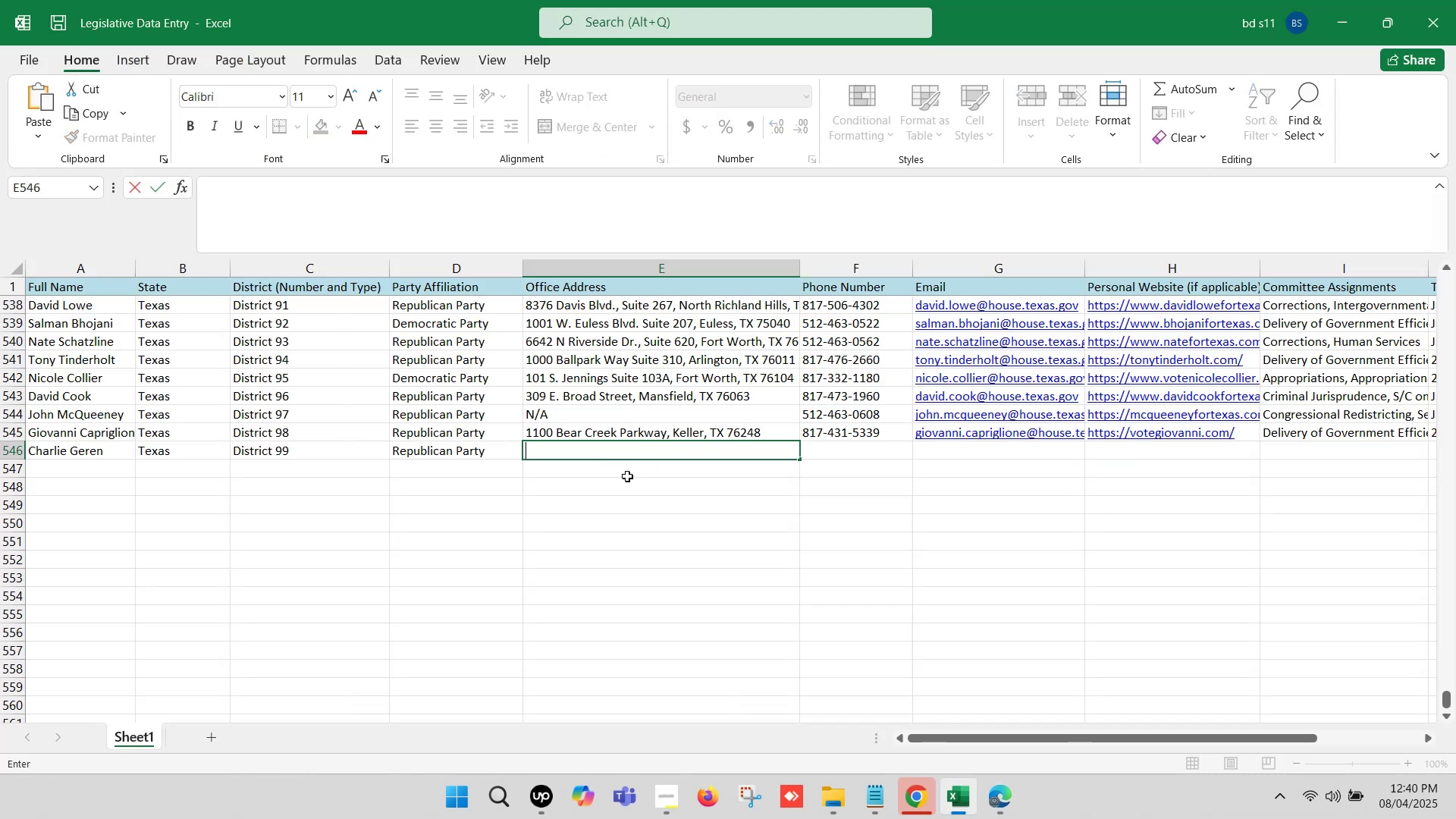 
key(Control+V)
 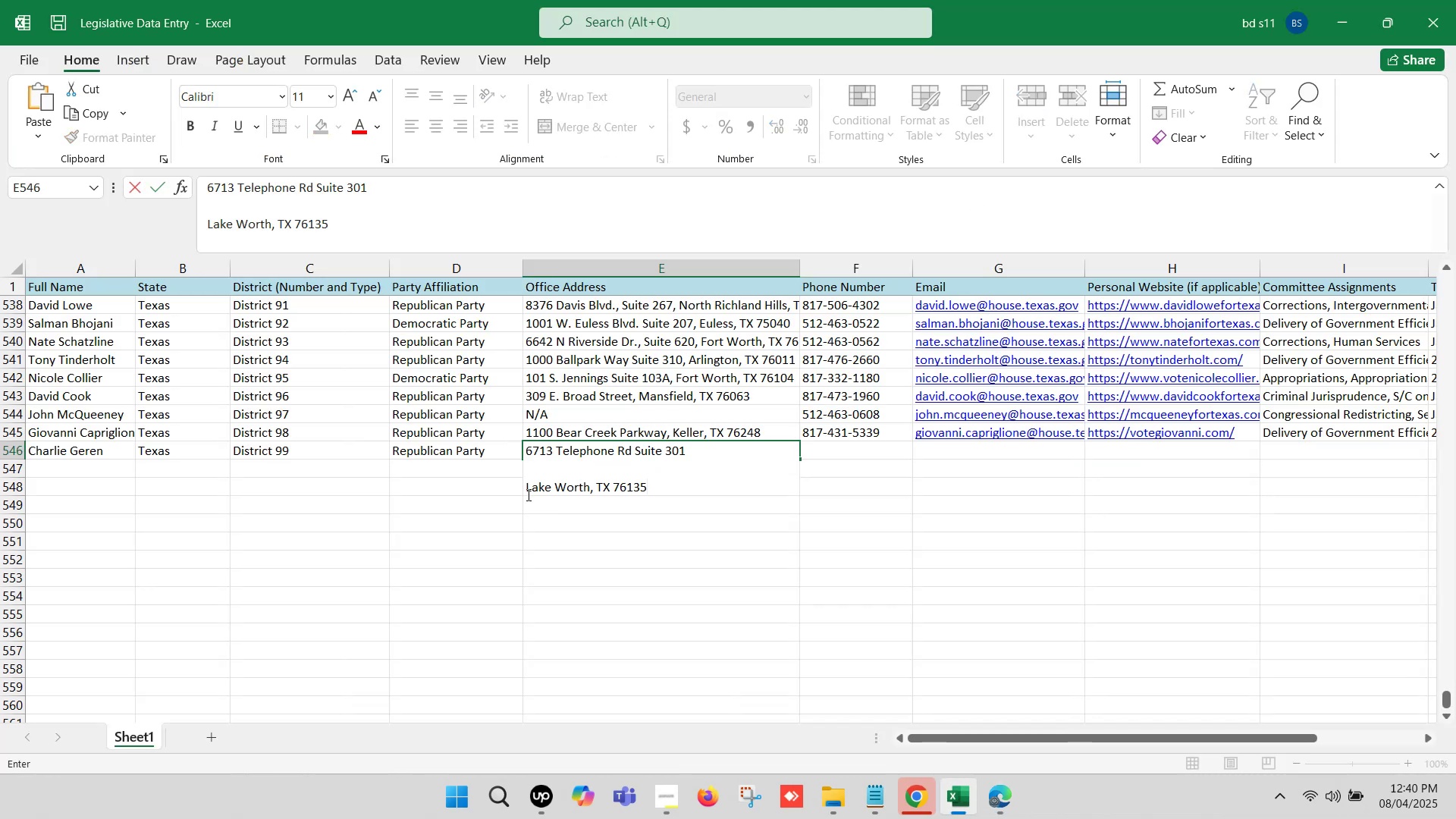 
left_click([527, 494])
 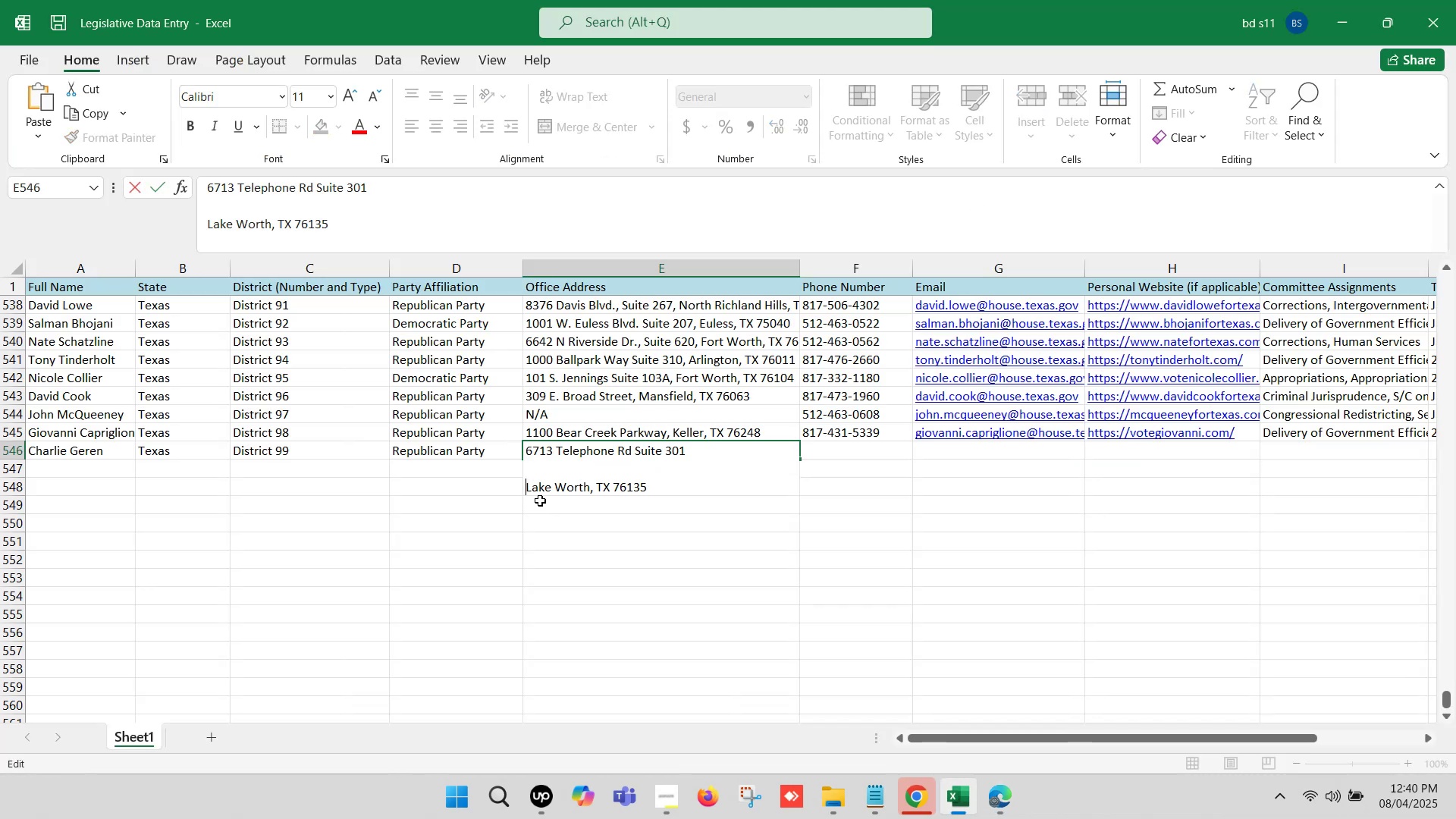 
key(Backspace)
 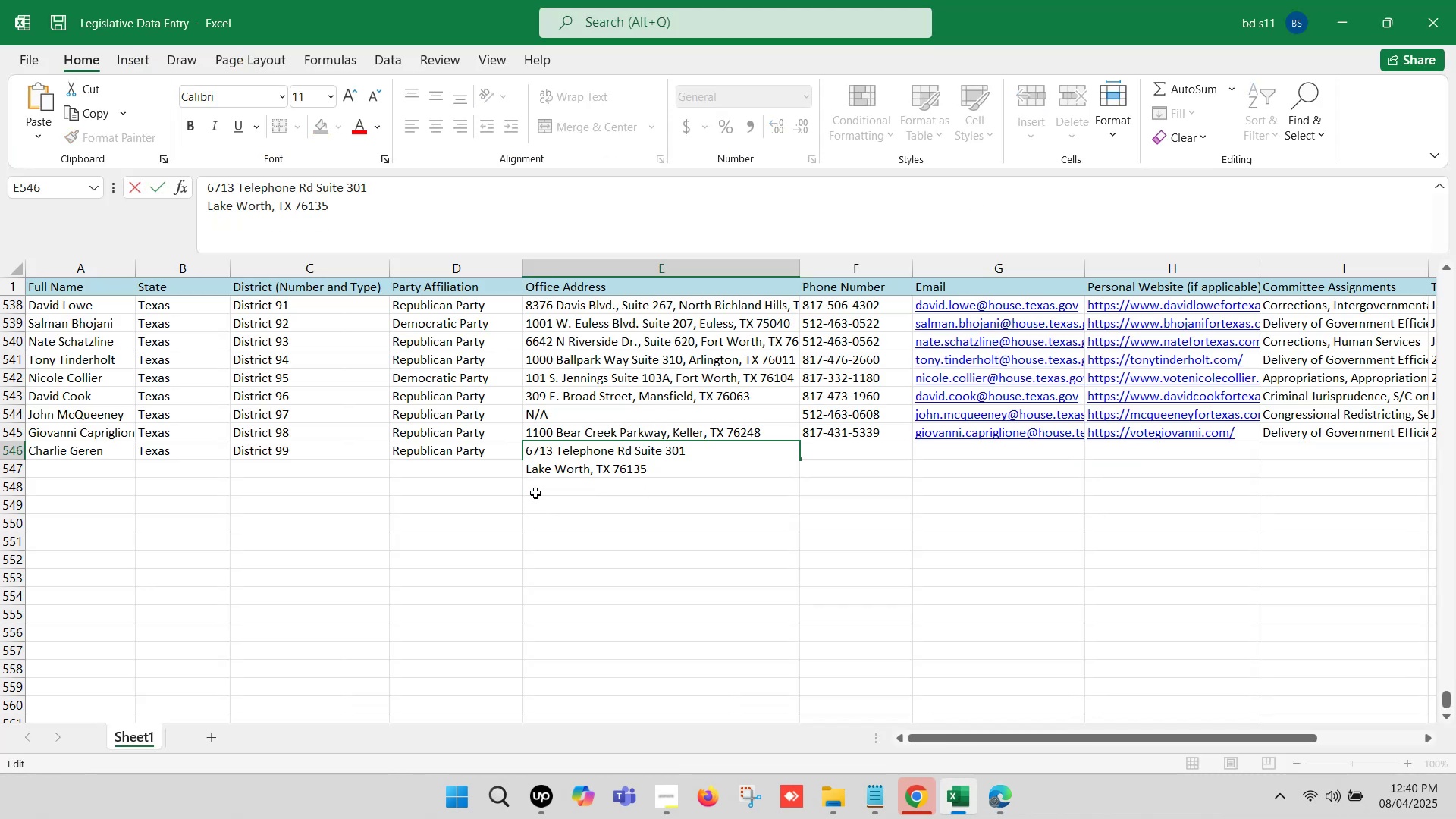 
key(Backspace)
 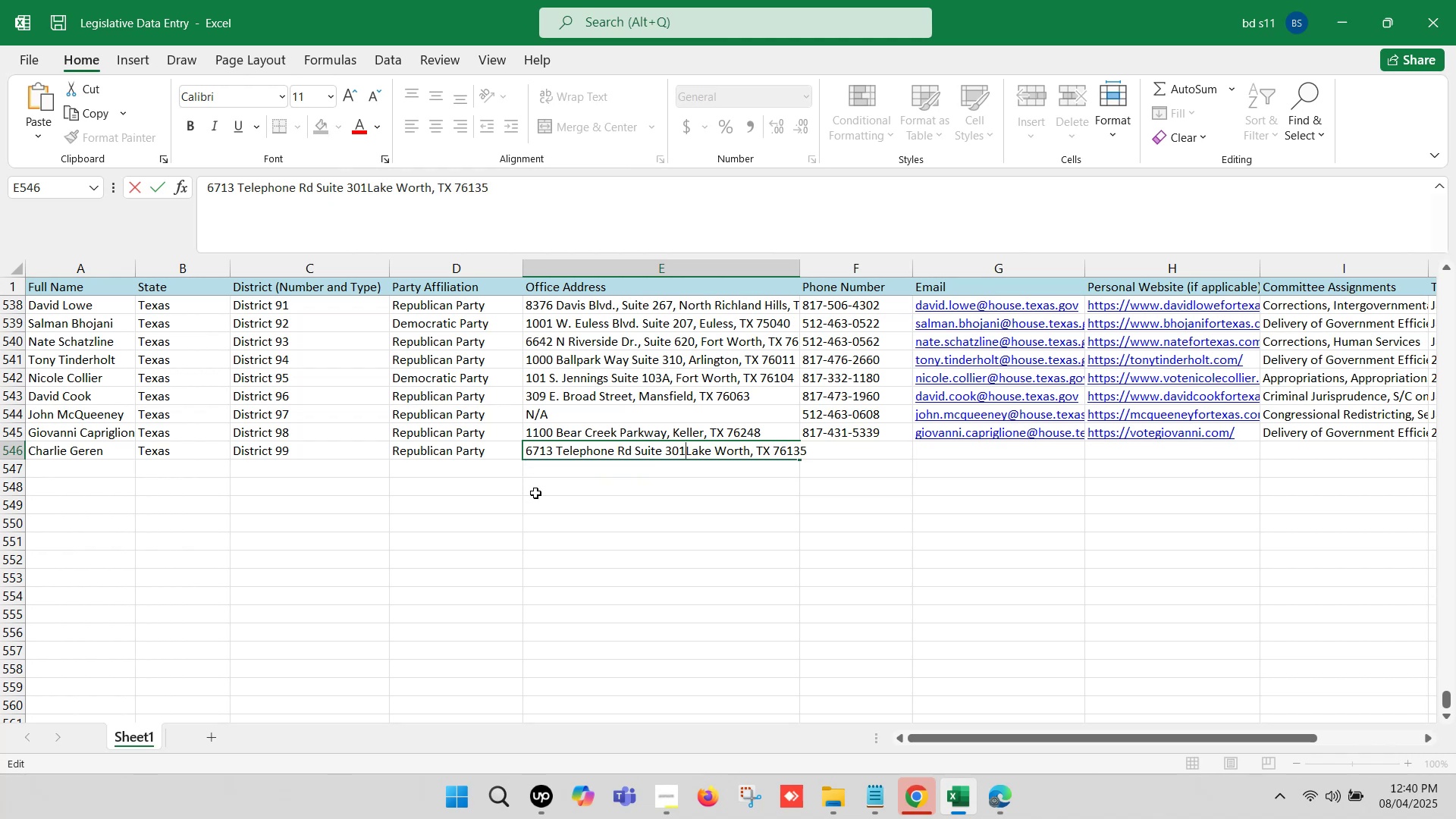 
key(Comma)
 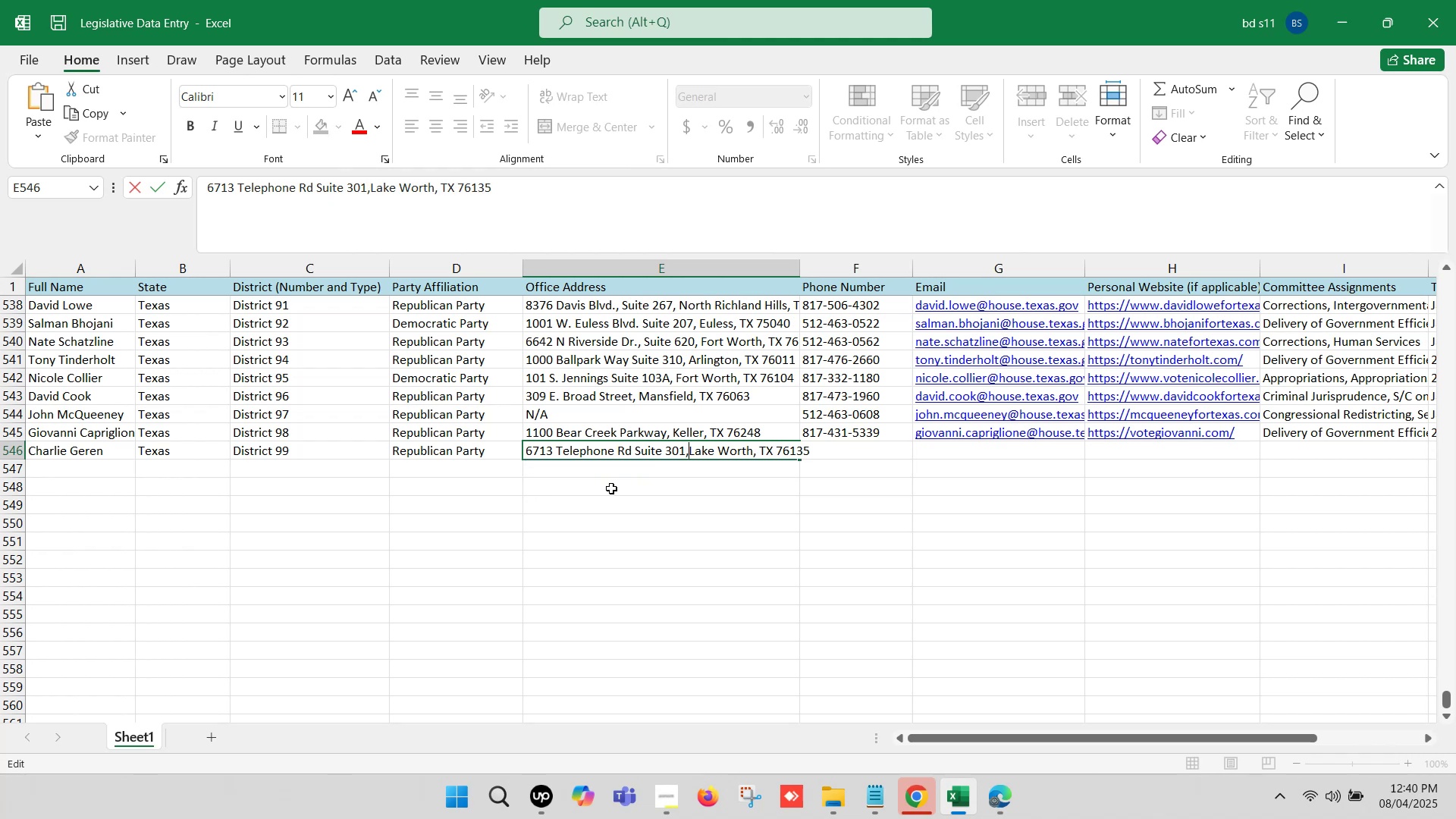 
key(Space)
 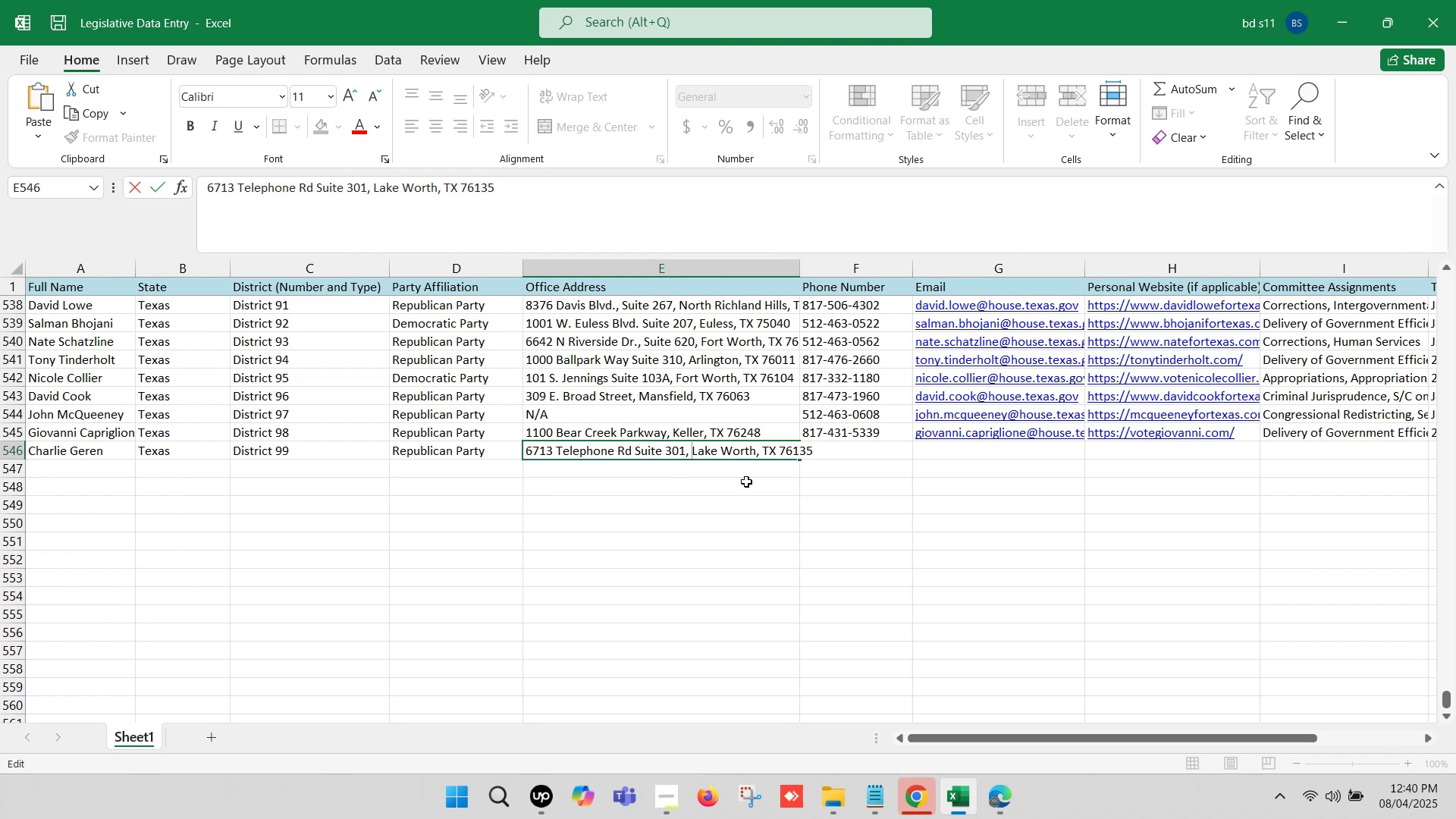 
left_click([746, 488])
 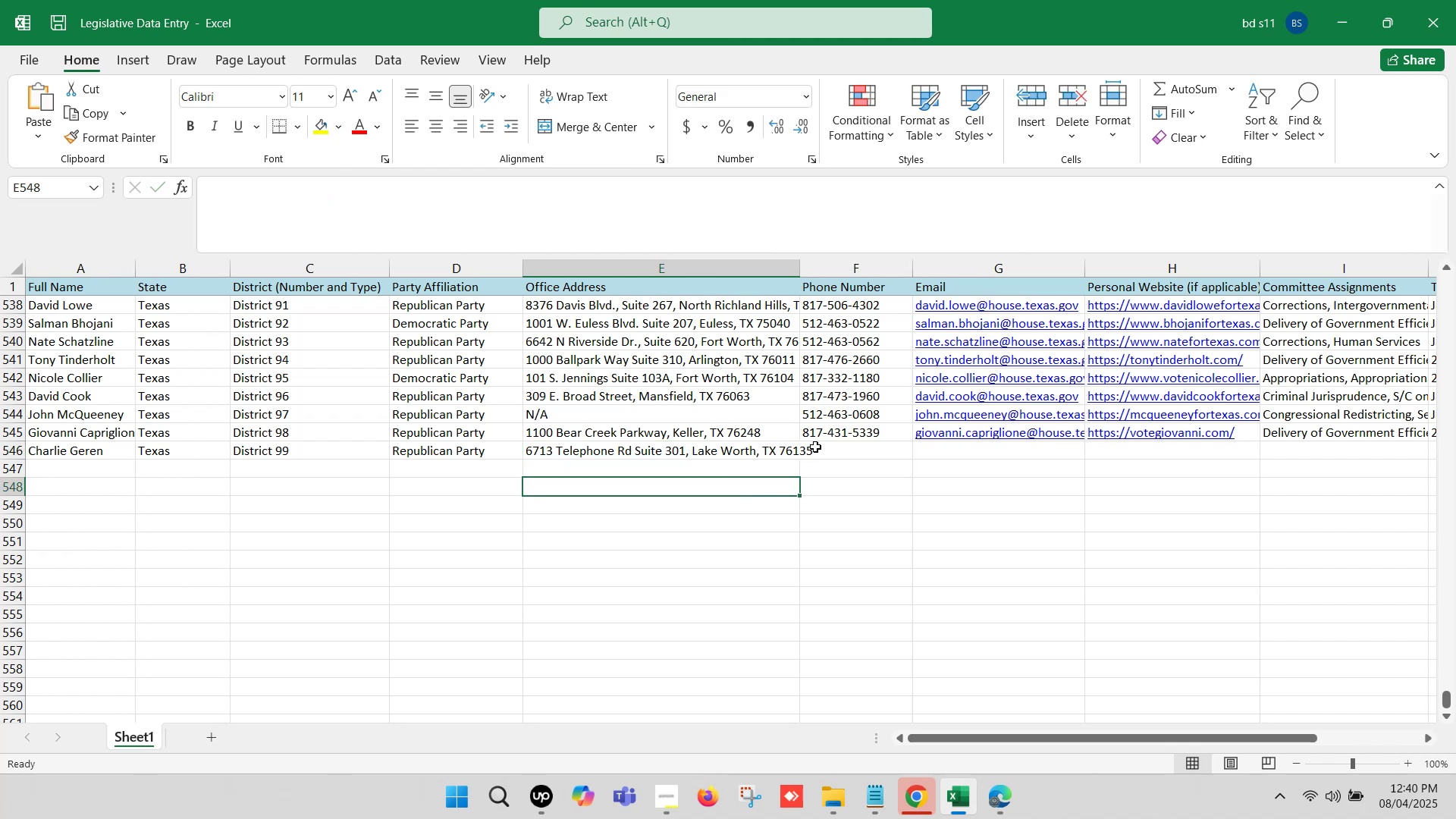 
left_click([817, 446])
 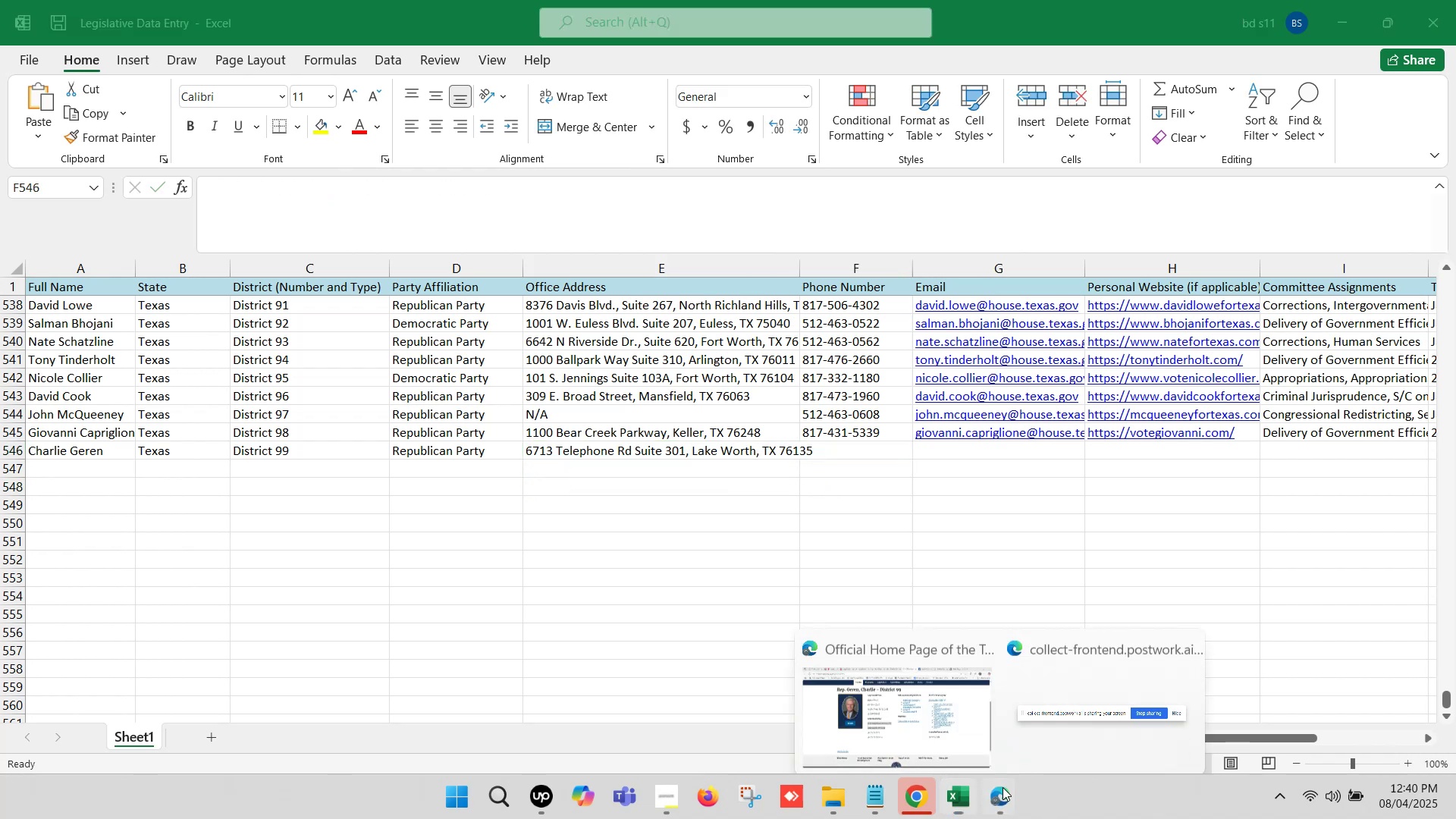 
left_click([909, 708])
 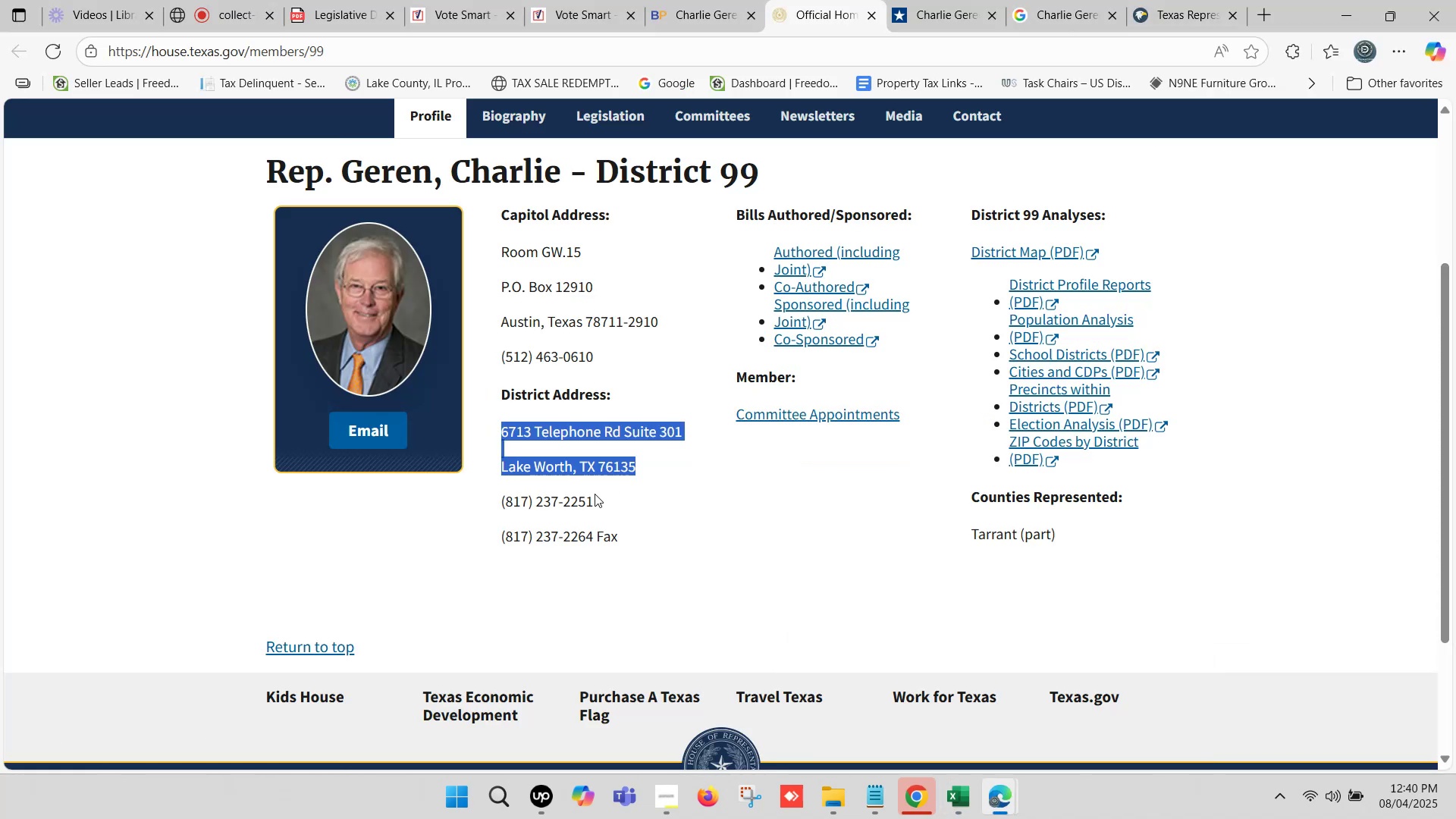 
left_click_drag(start_coordinate=[593, 501], to_coordinate=[504, 500])
 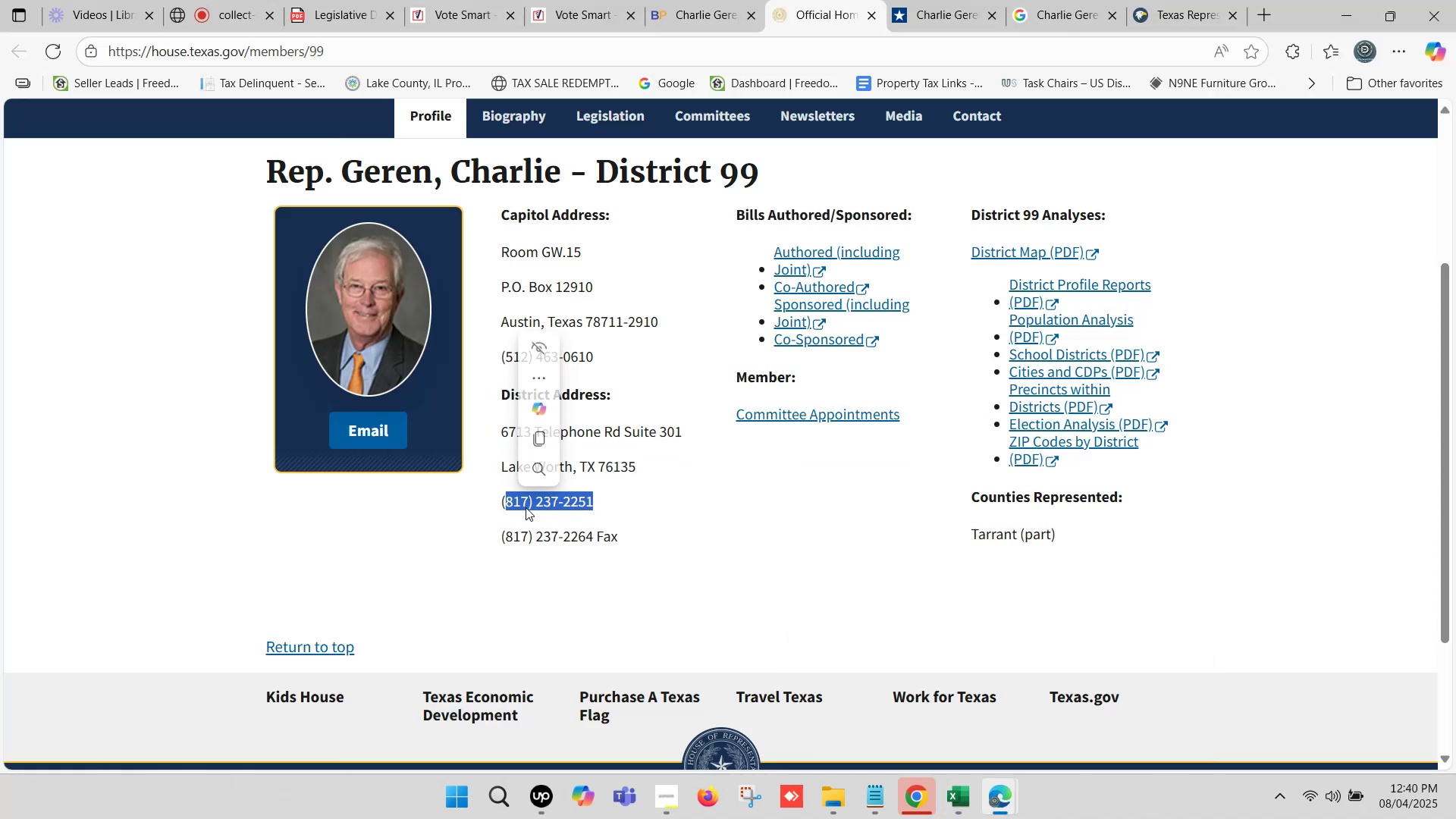 
key(Control+C)
 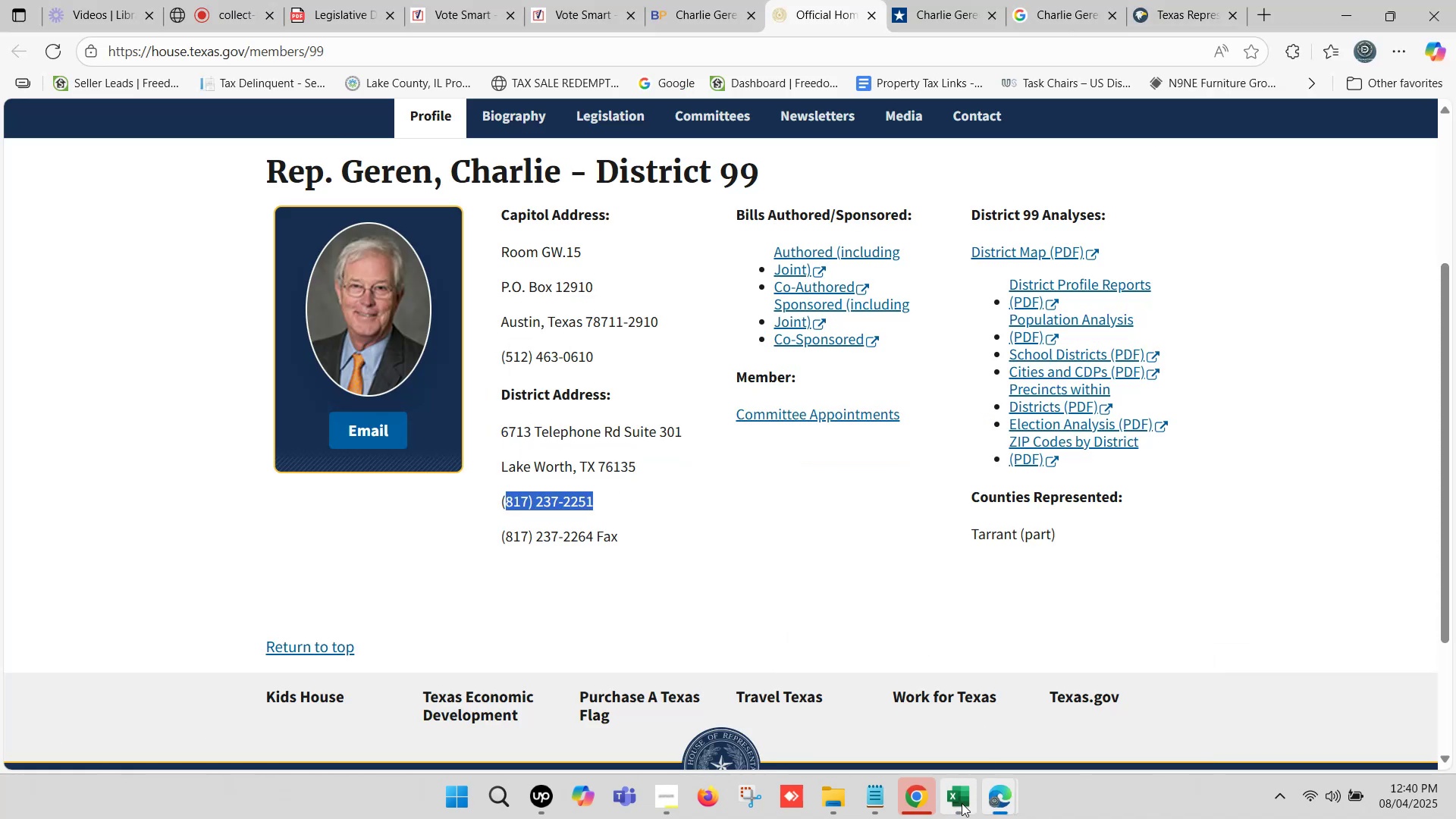 
left_click([959, 805])
 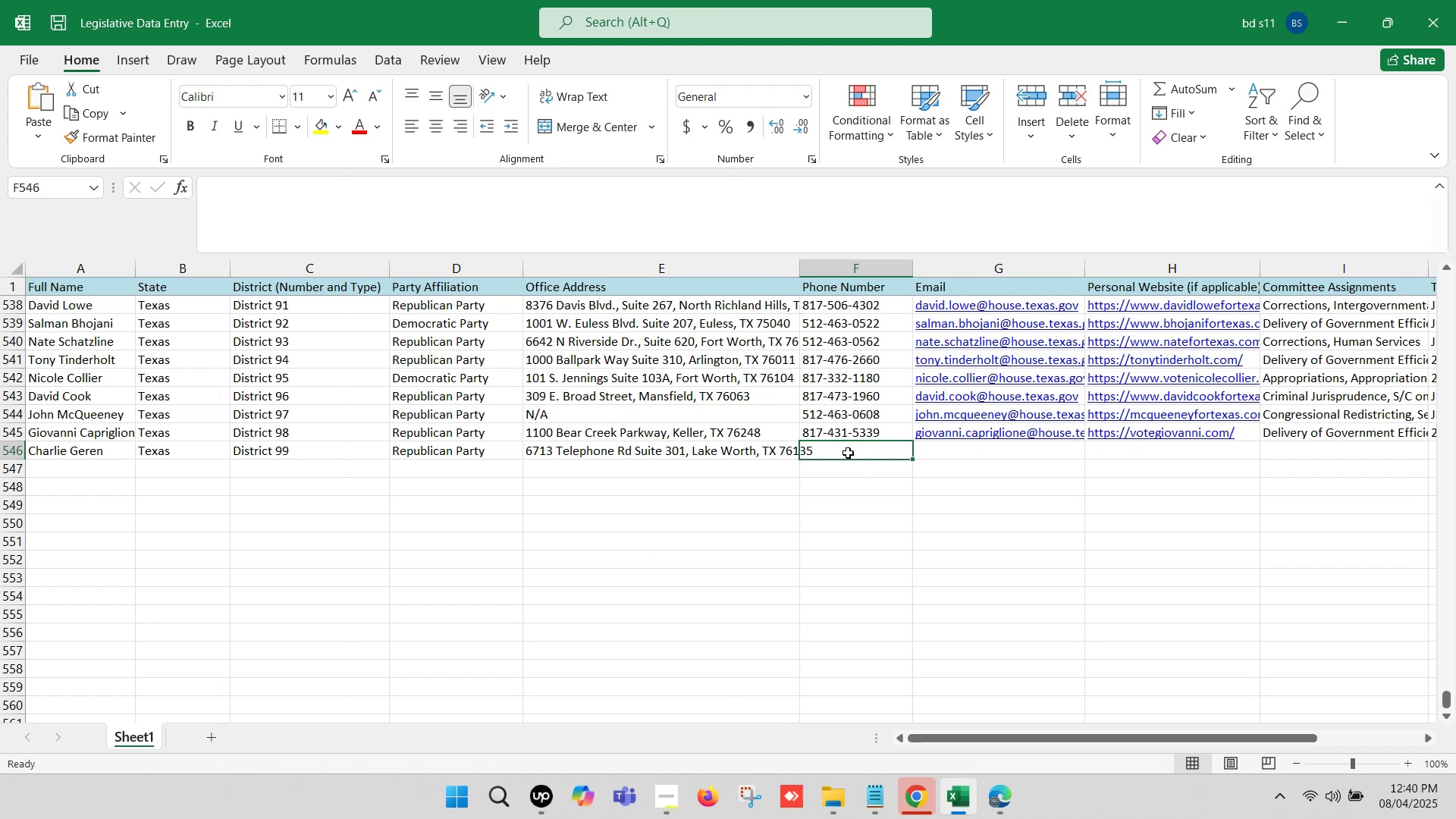 
double_click([847, 451])
 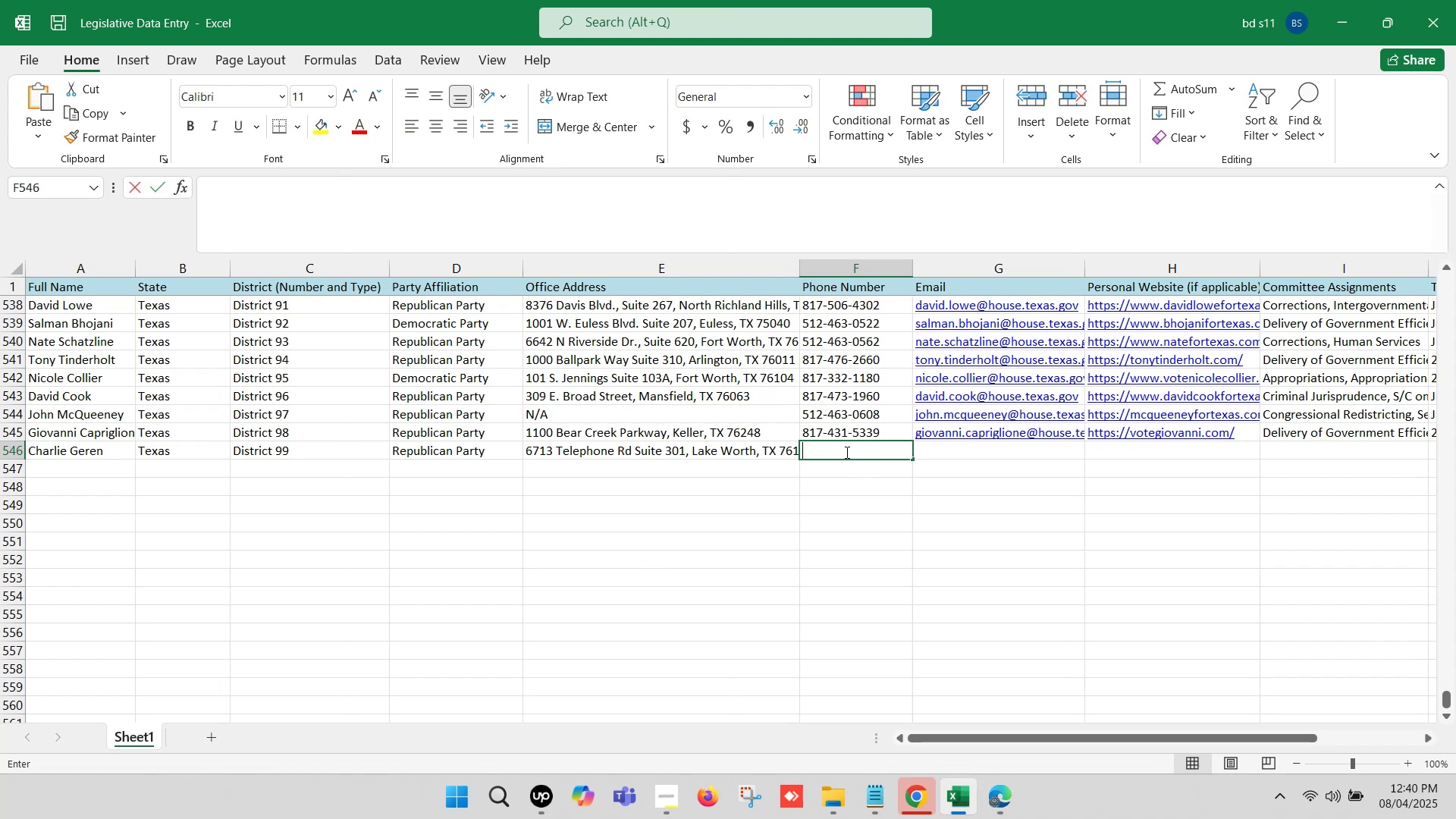 
key(Control+V)
 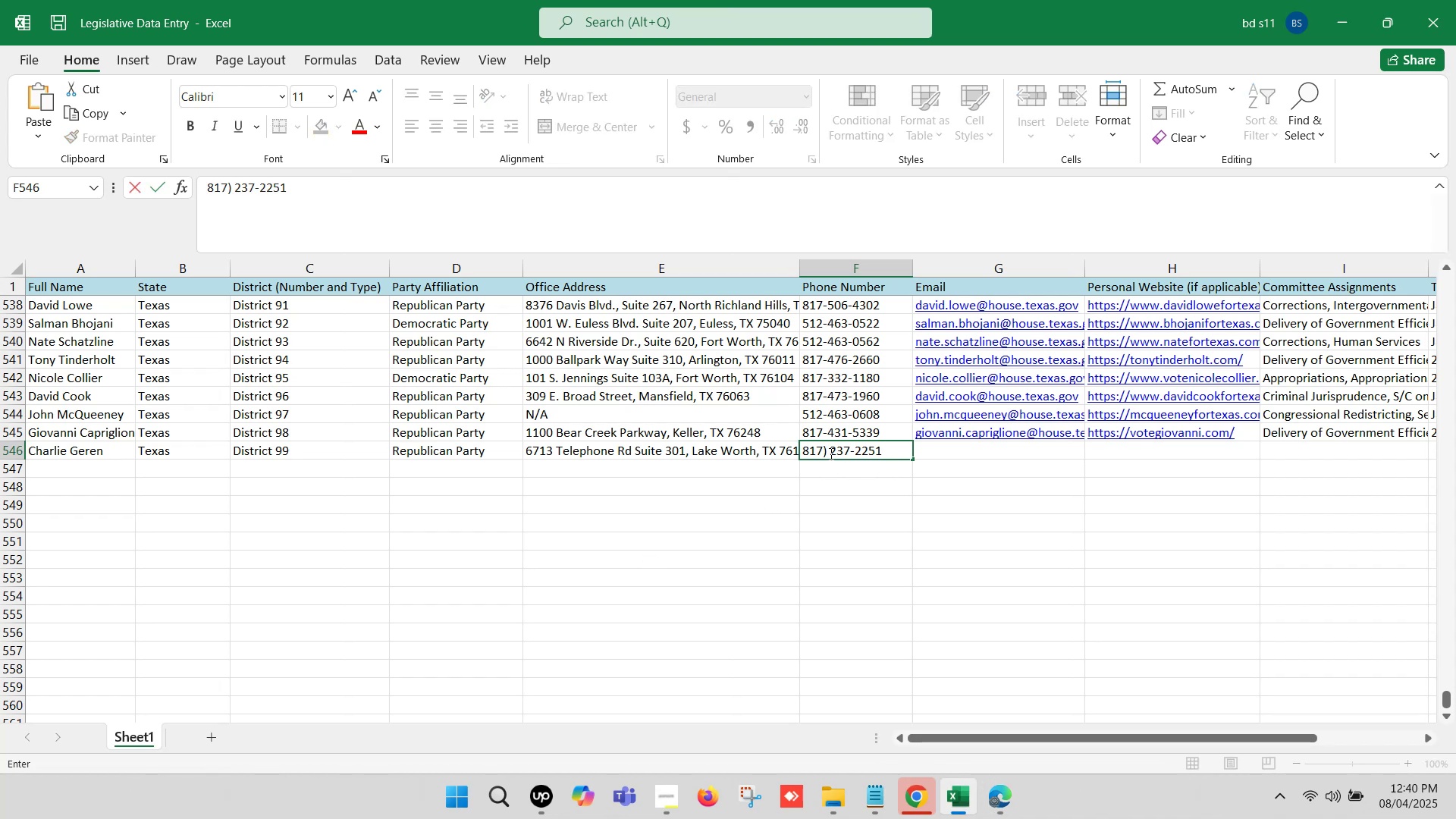 
left_click([830, 453])
 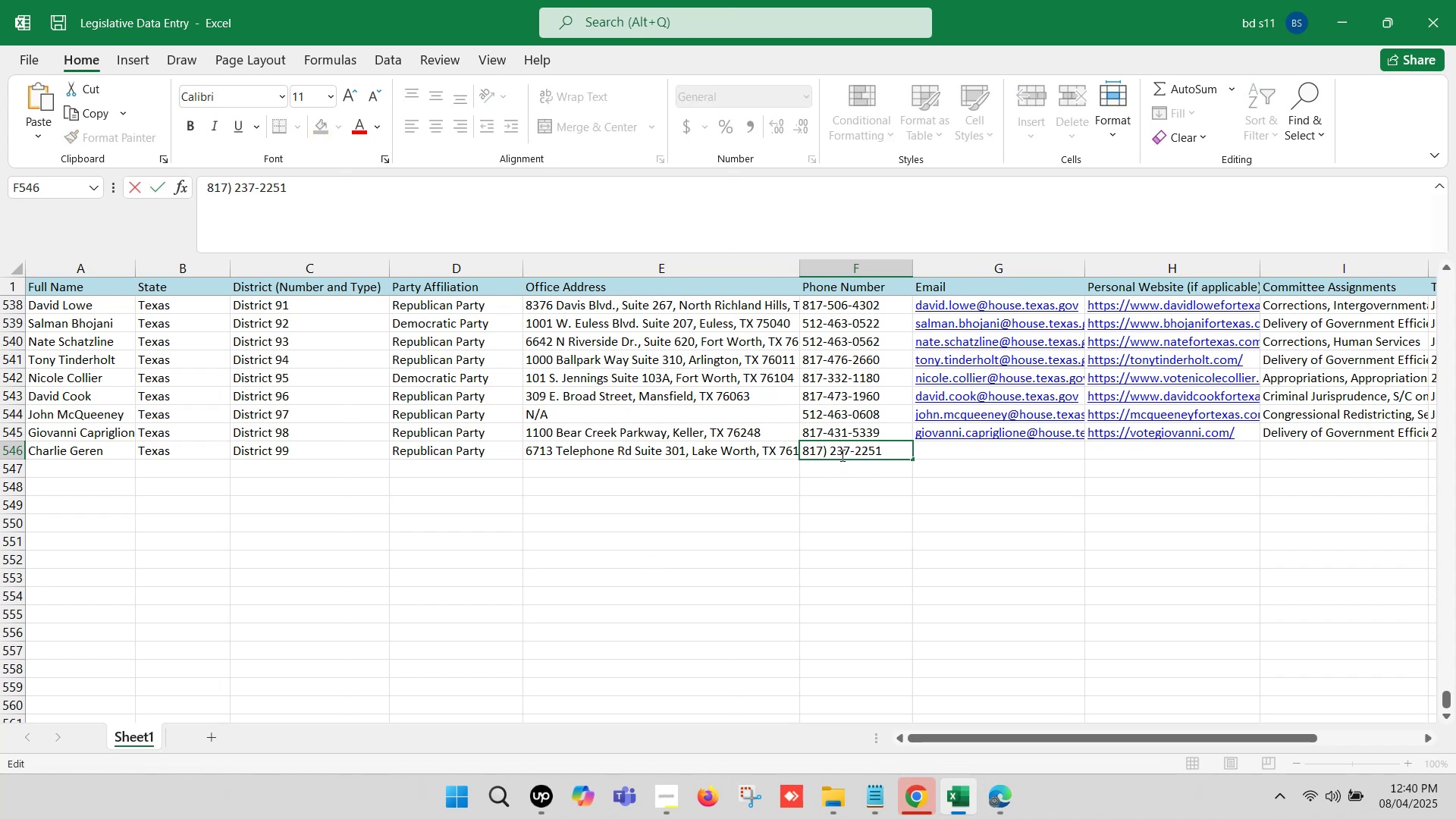 
key(Backspace)
 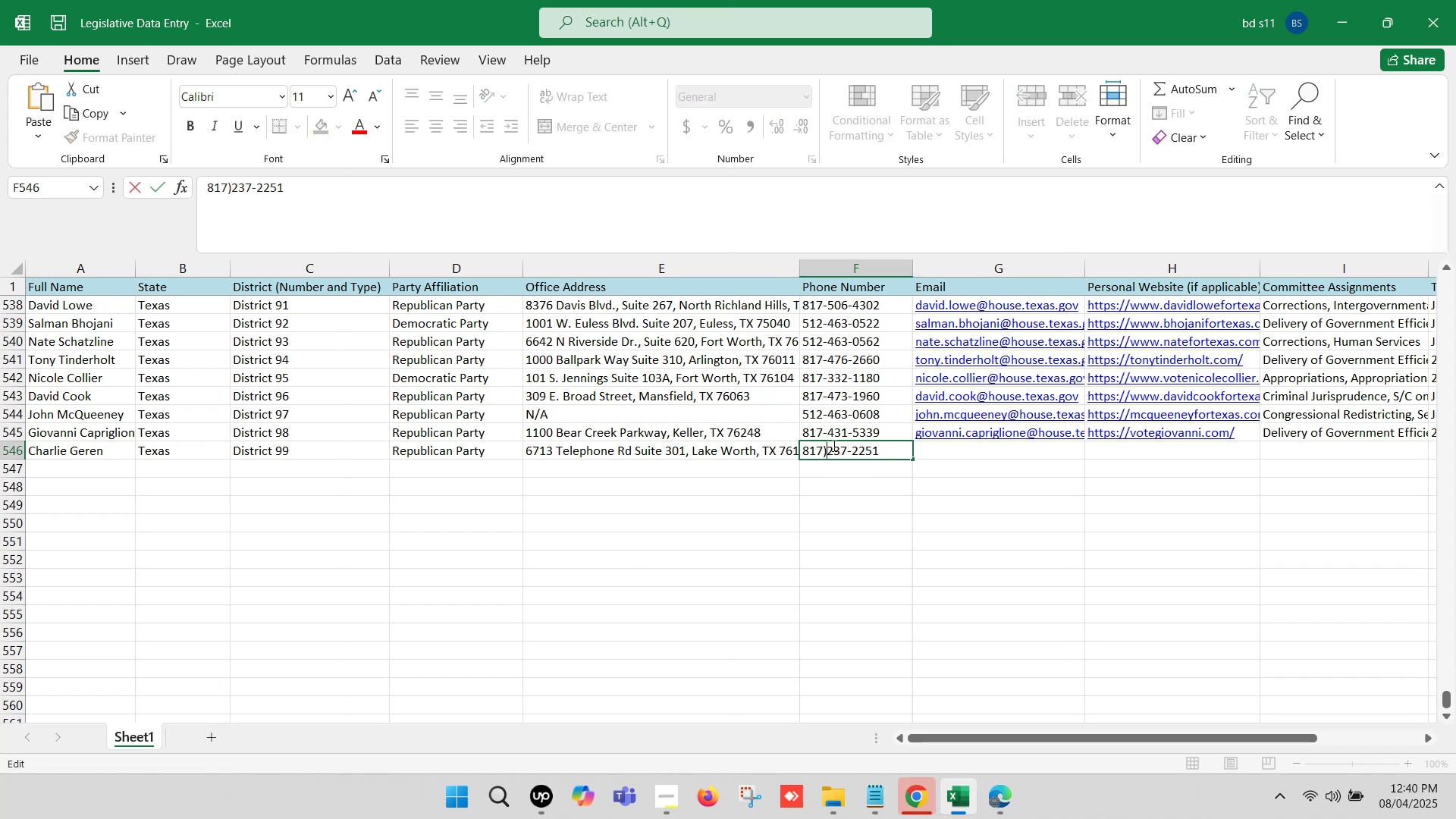 
key(Backspace)
 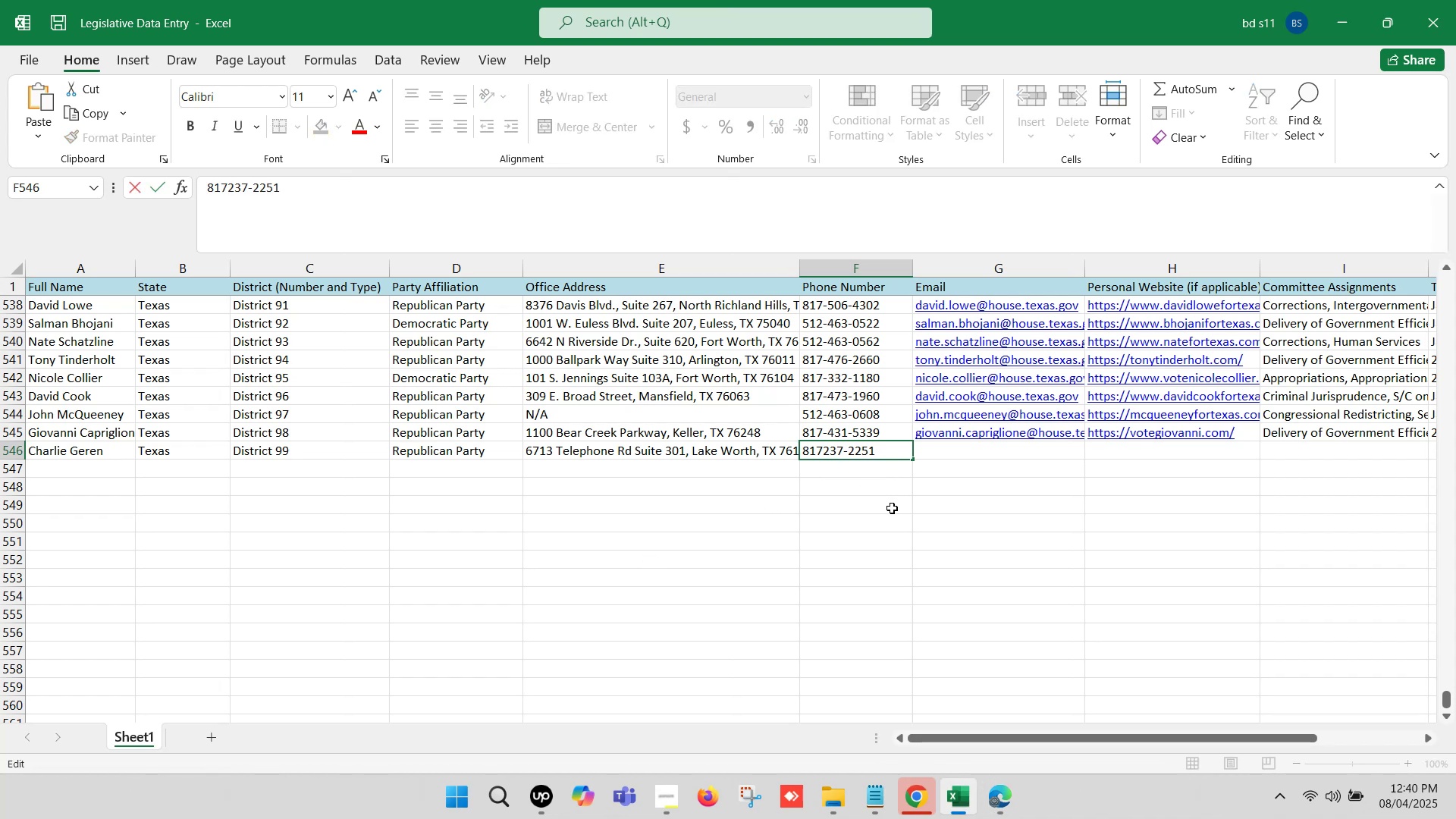 
key(Minus)
 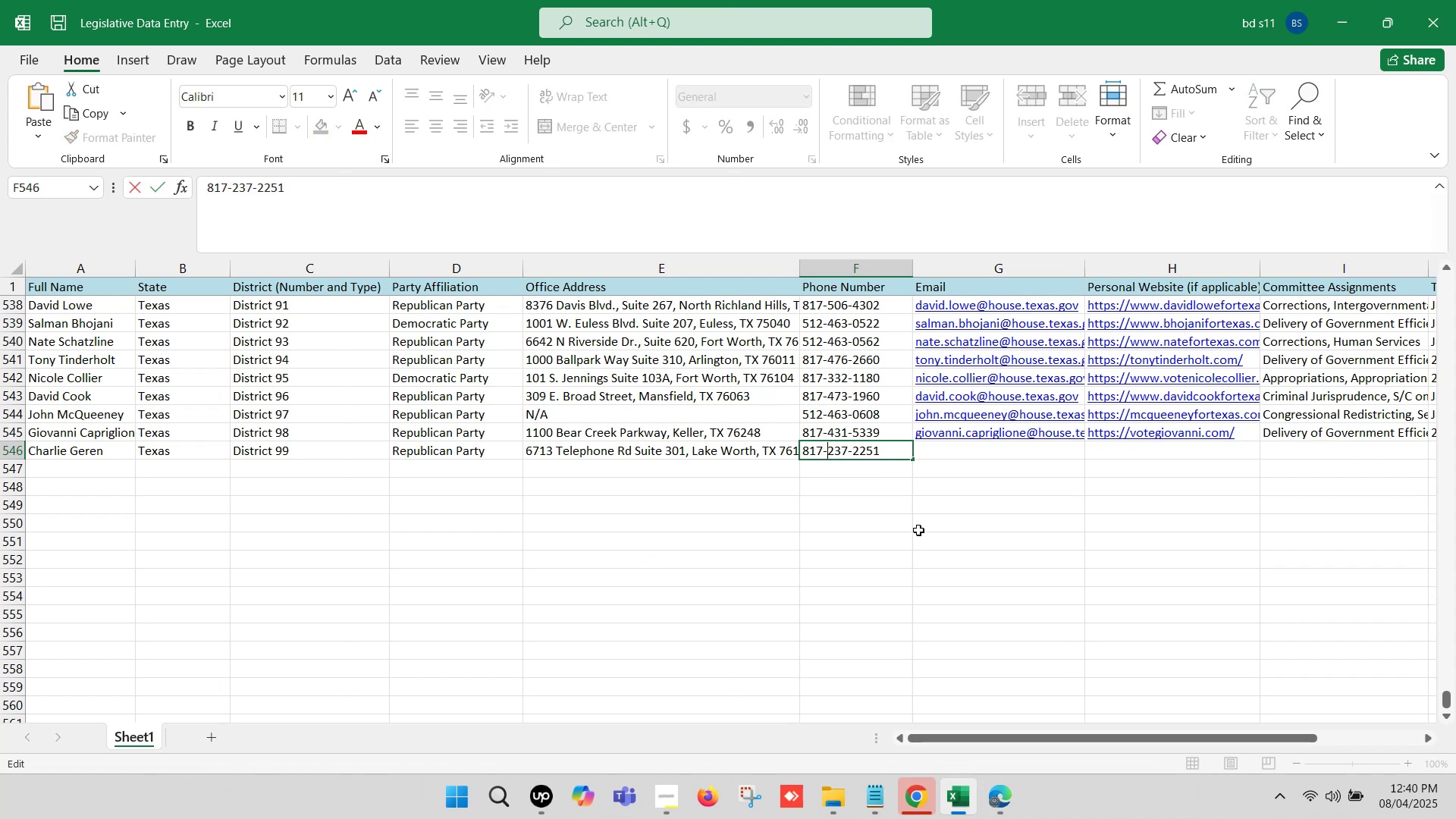 
left_click([910, 527])
 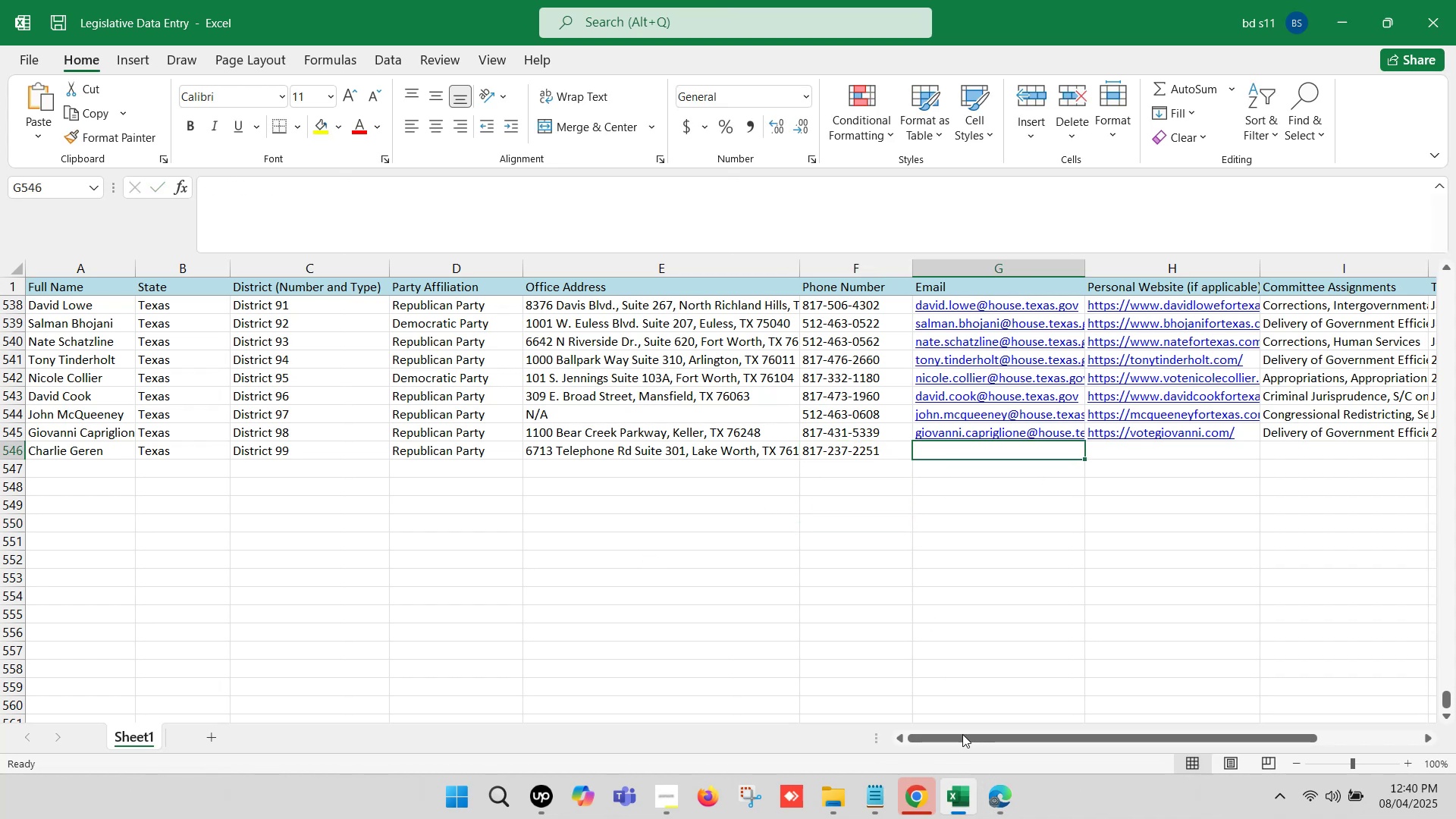 
left_click([996, 802])
 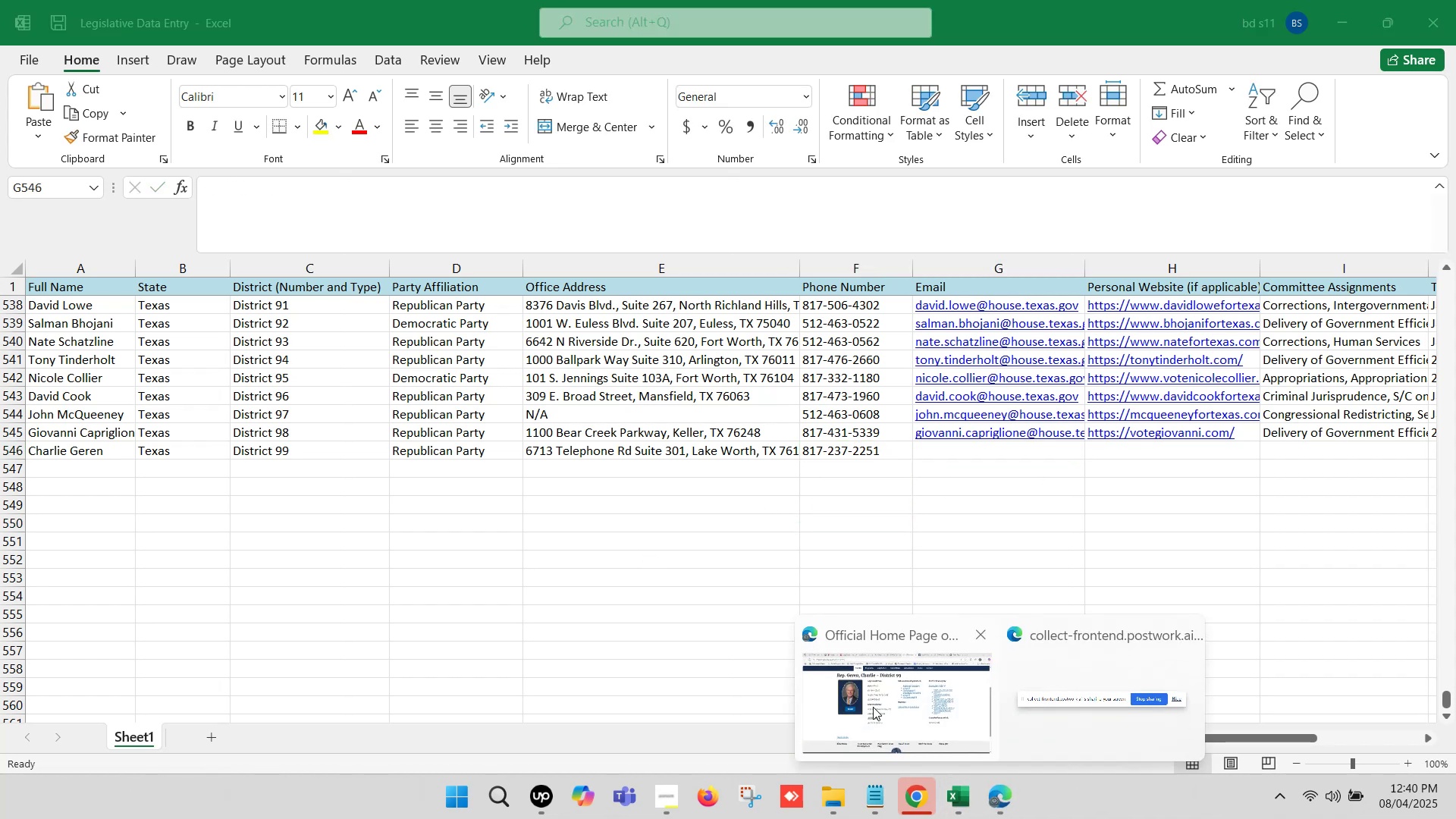 
left_click([871, 704])
 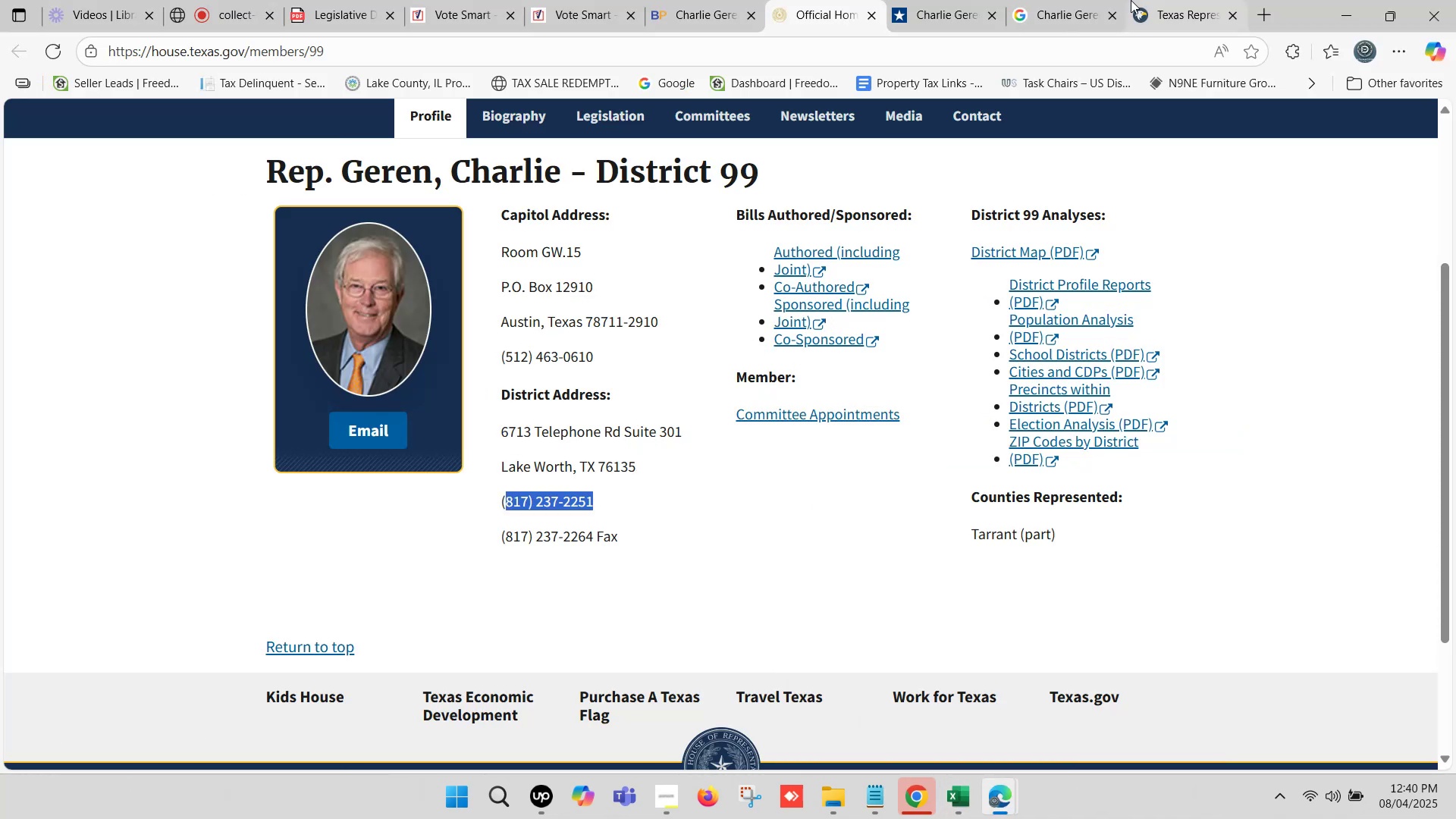 
left_click([1172, 0])
 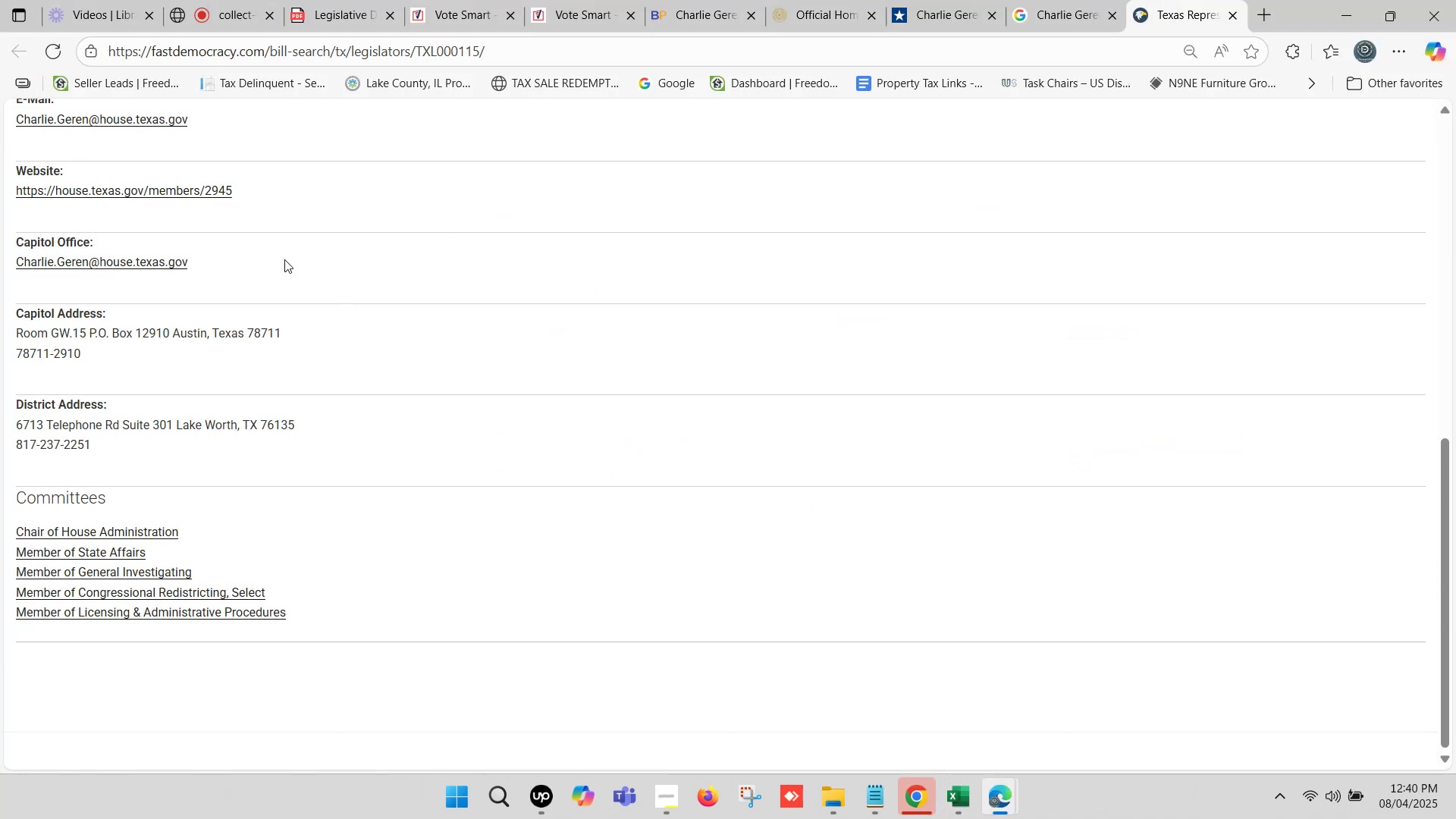 
scroll: coordinate [133, 319], scroll_direction: up, amount: 1.0
 